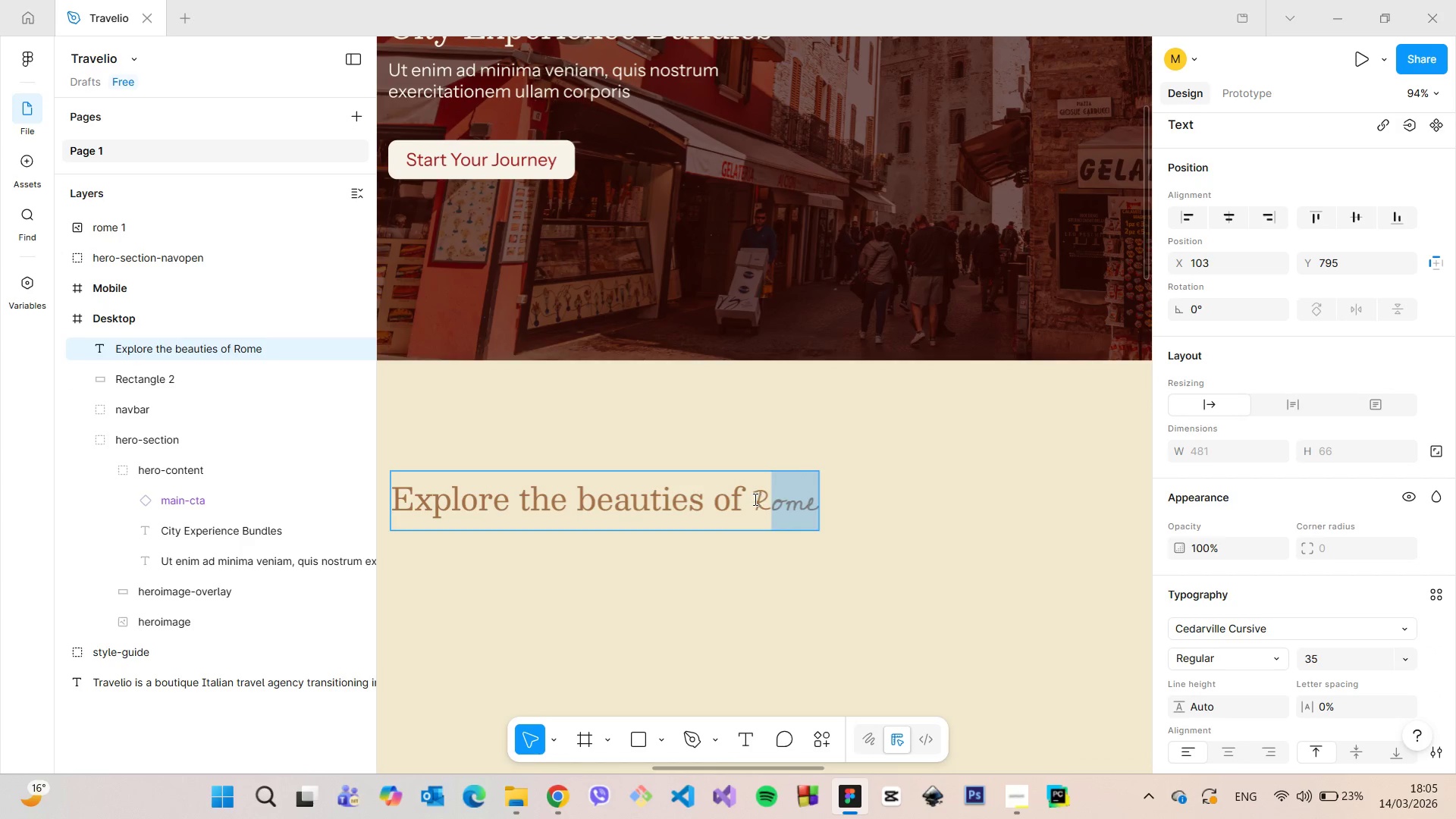 
left_click_drag(start_coordinate=[754, 499], to_coordinate=[821, 504])
 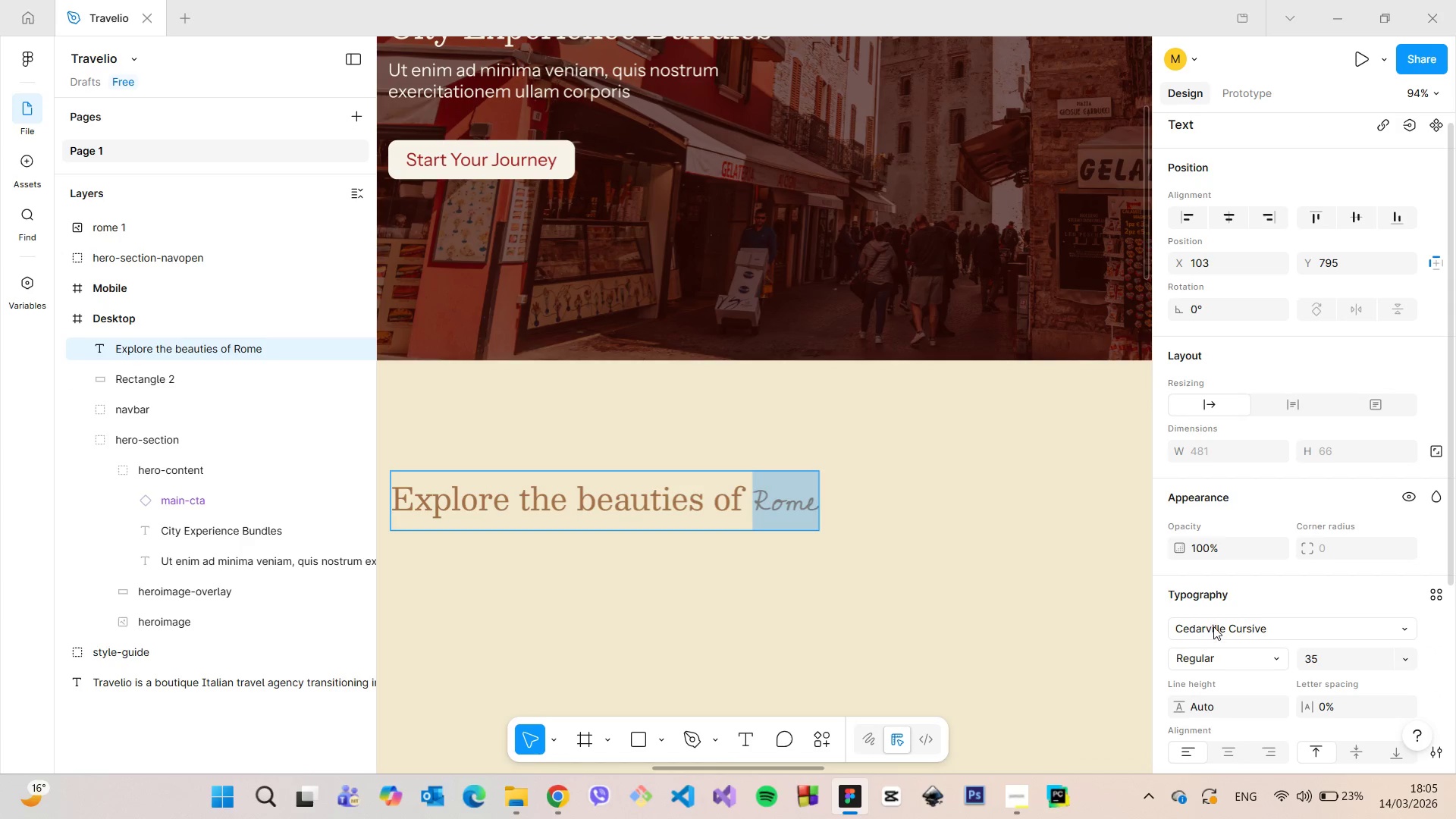 
left_click([1214, 626])
 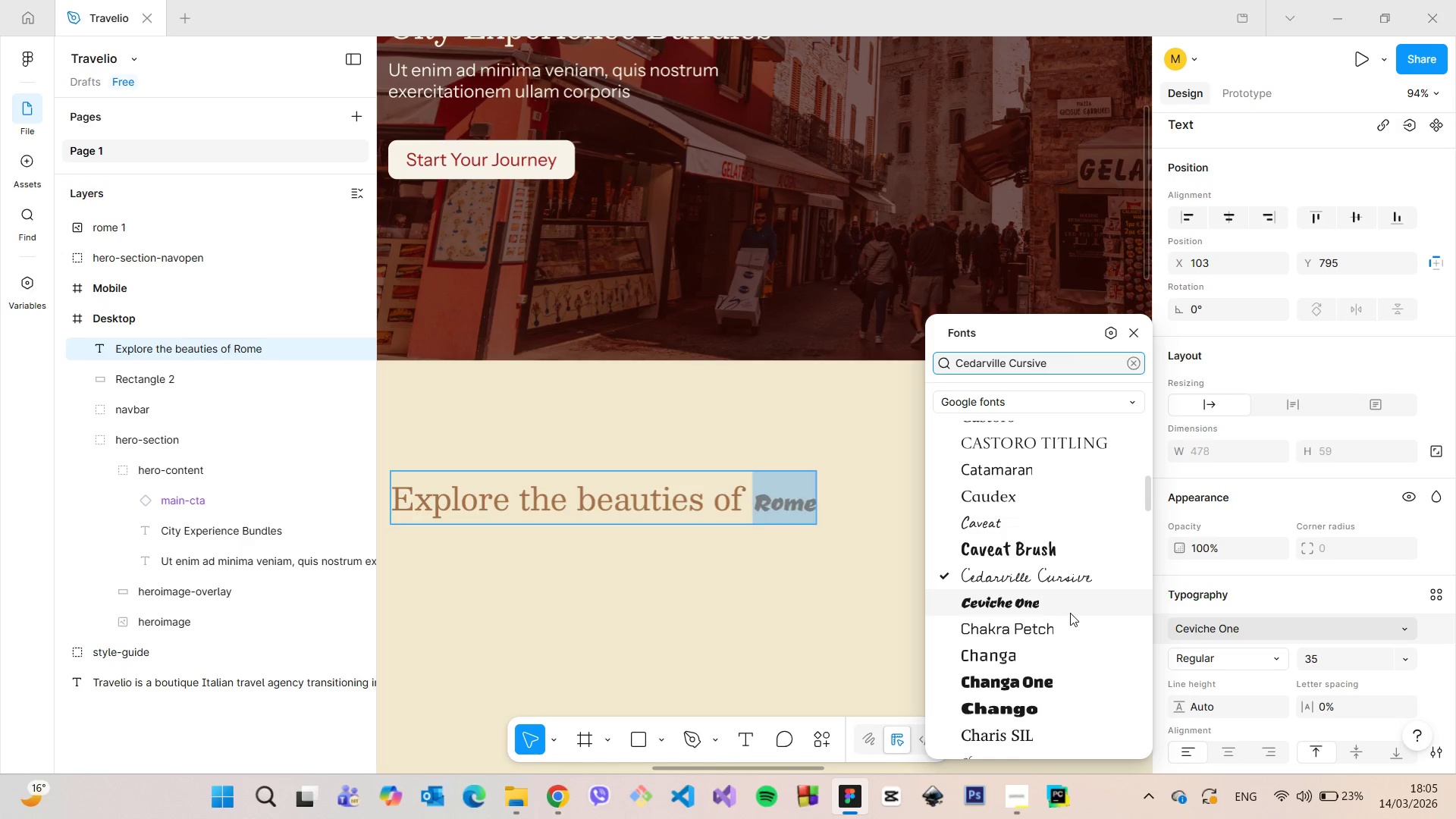 
scroll: coordinate [1070, 613], scroll_direction: up, amount: 3.0
 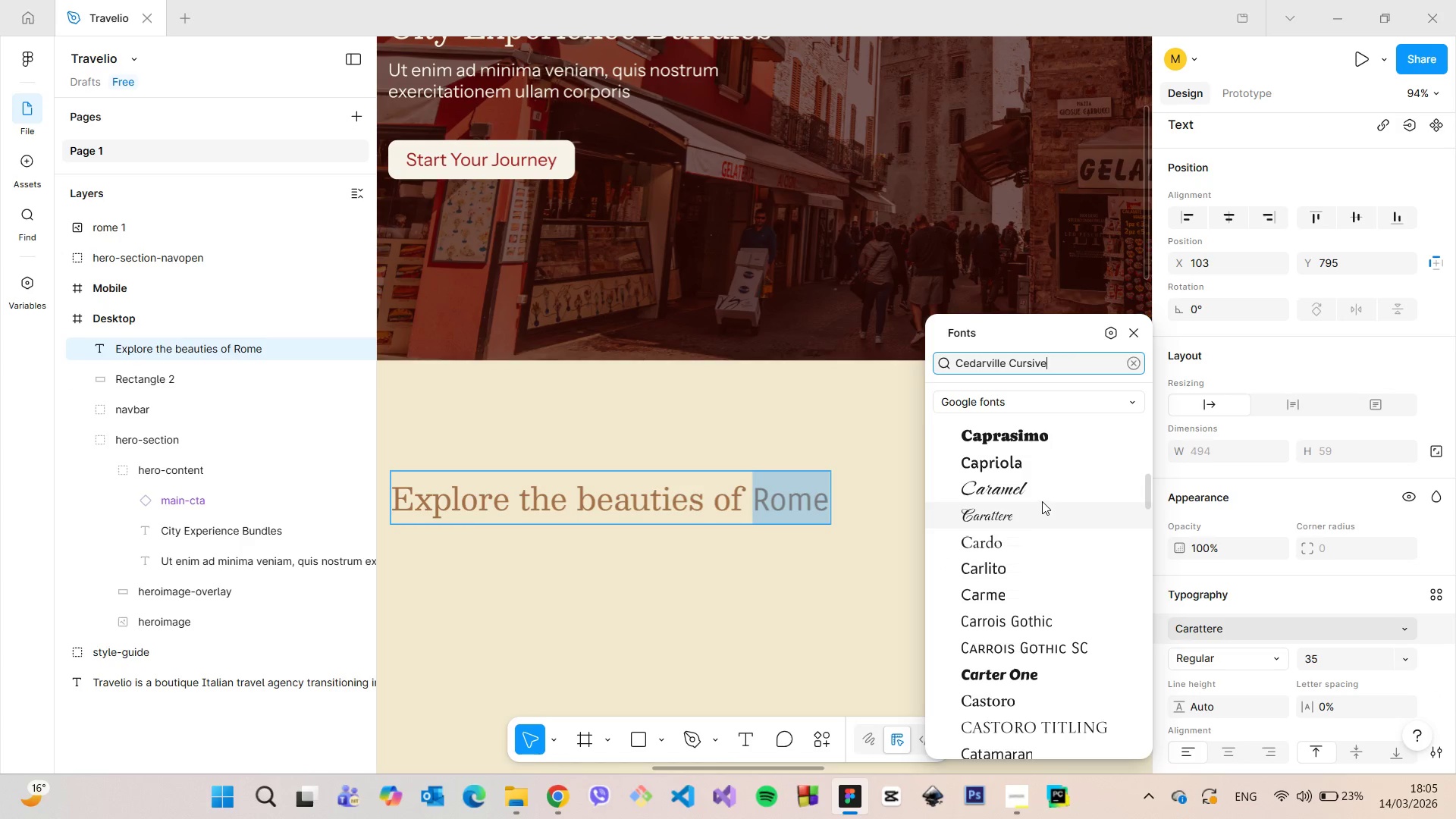 
mouse_move([1037, 507])
 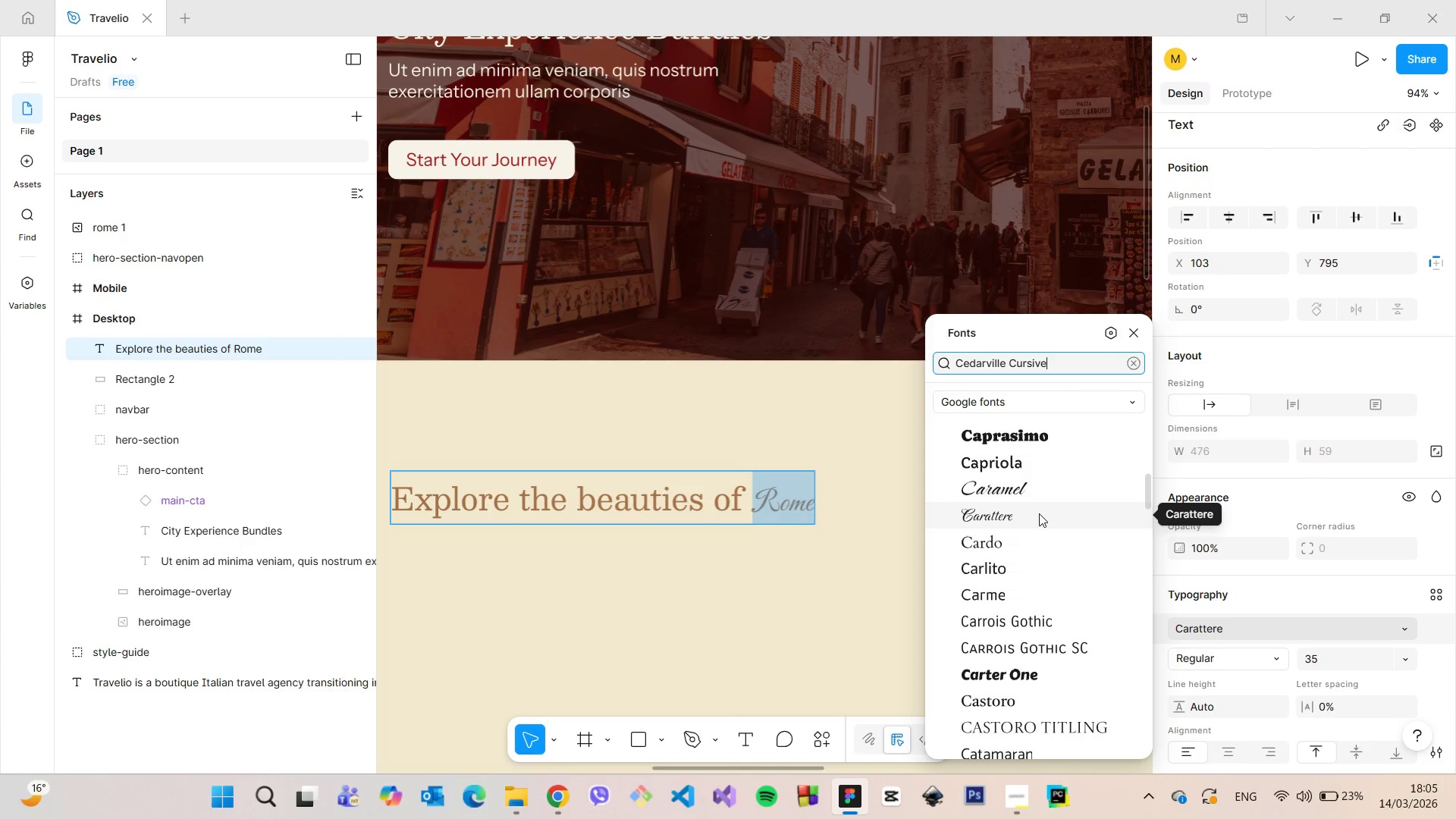 
scroll: coordinate [1050, 605], scroll_direction: up, amount: 5.0
 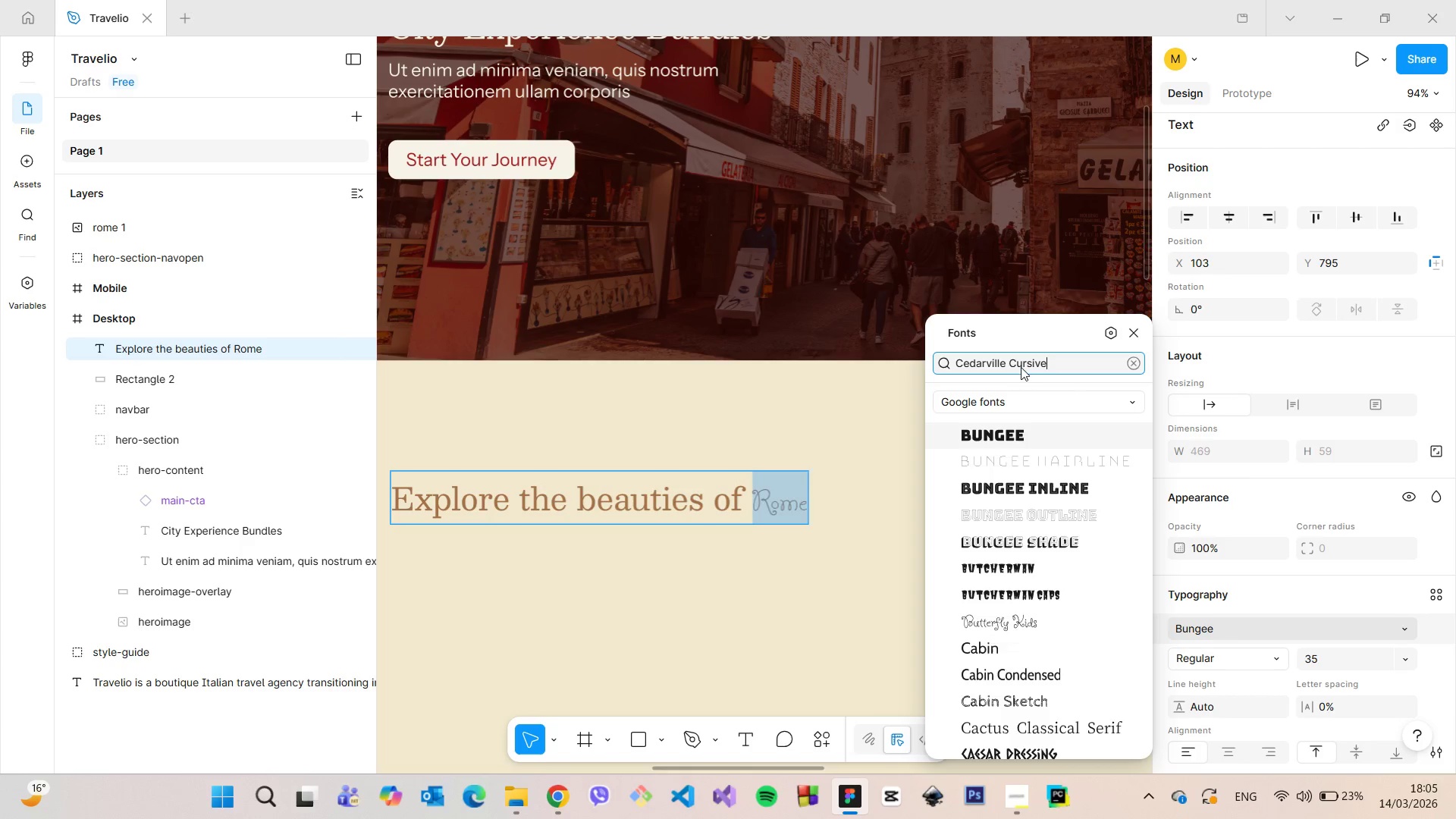 
double_click([1020, 367])
 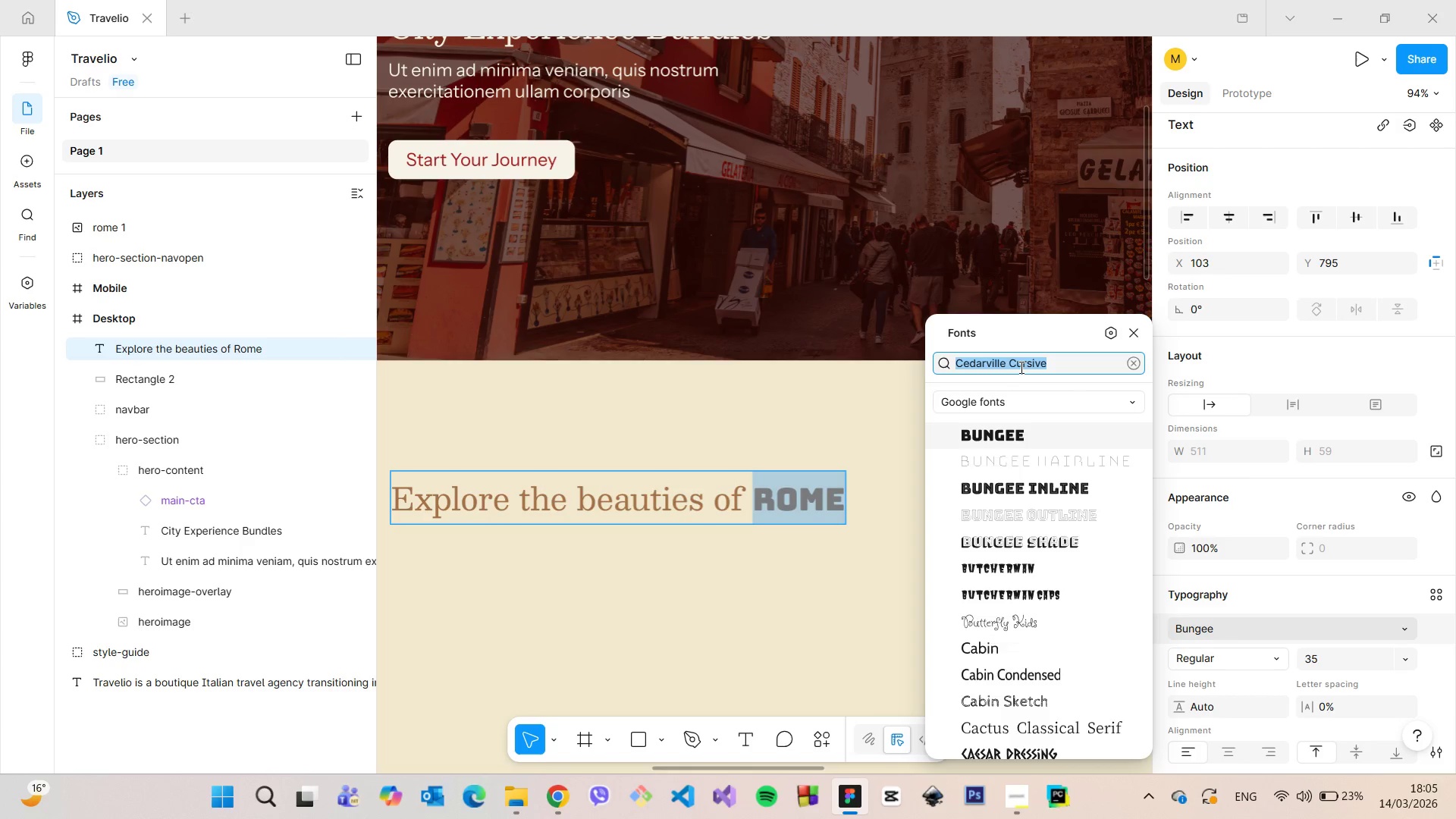 
triple_click([1020, 367])
 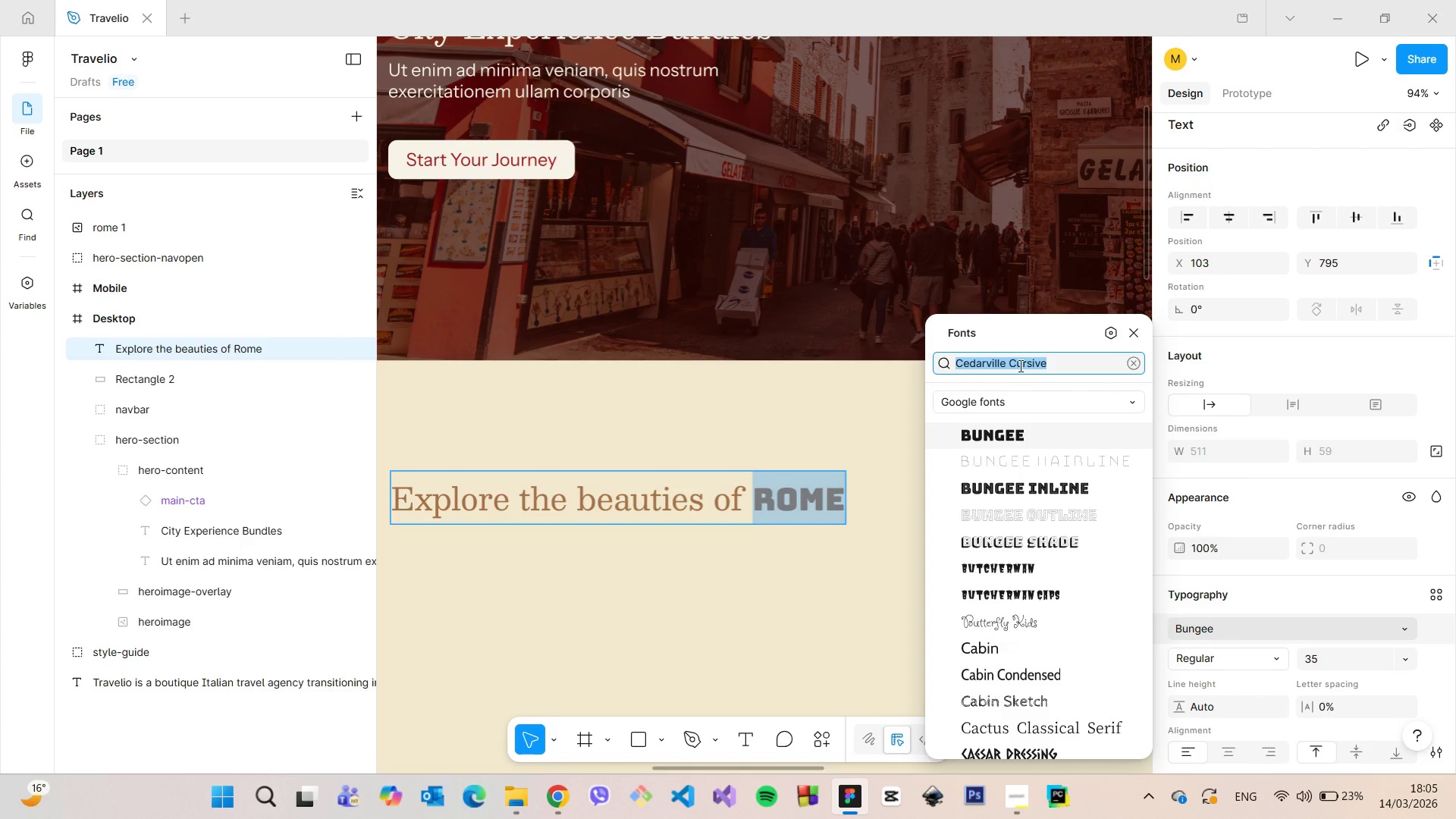 
type(Ml)
key(Backspace)
type(i)
 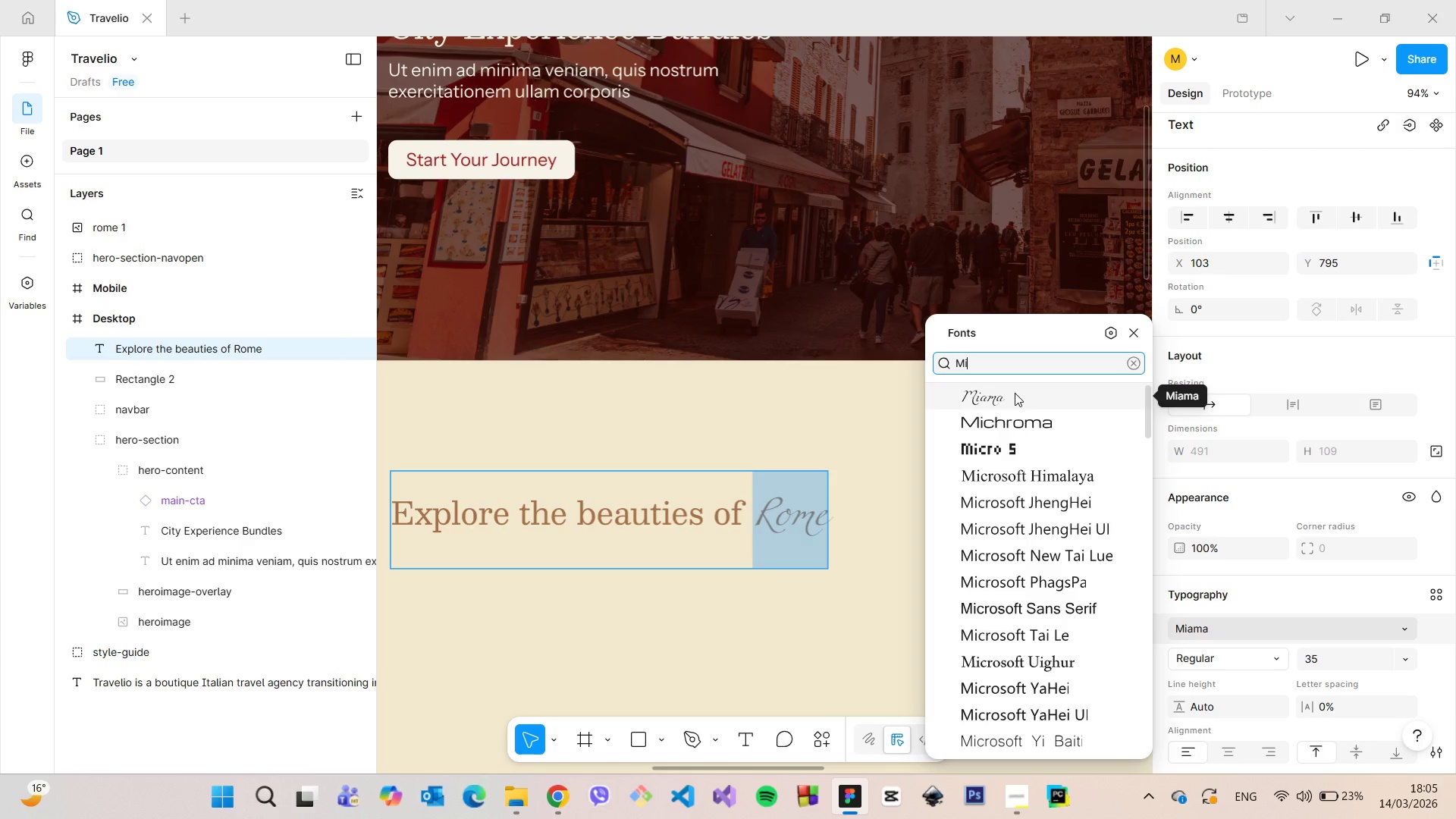 
left_click([1015, 393])
 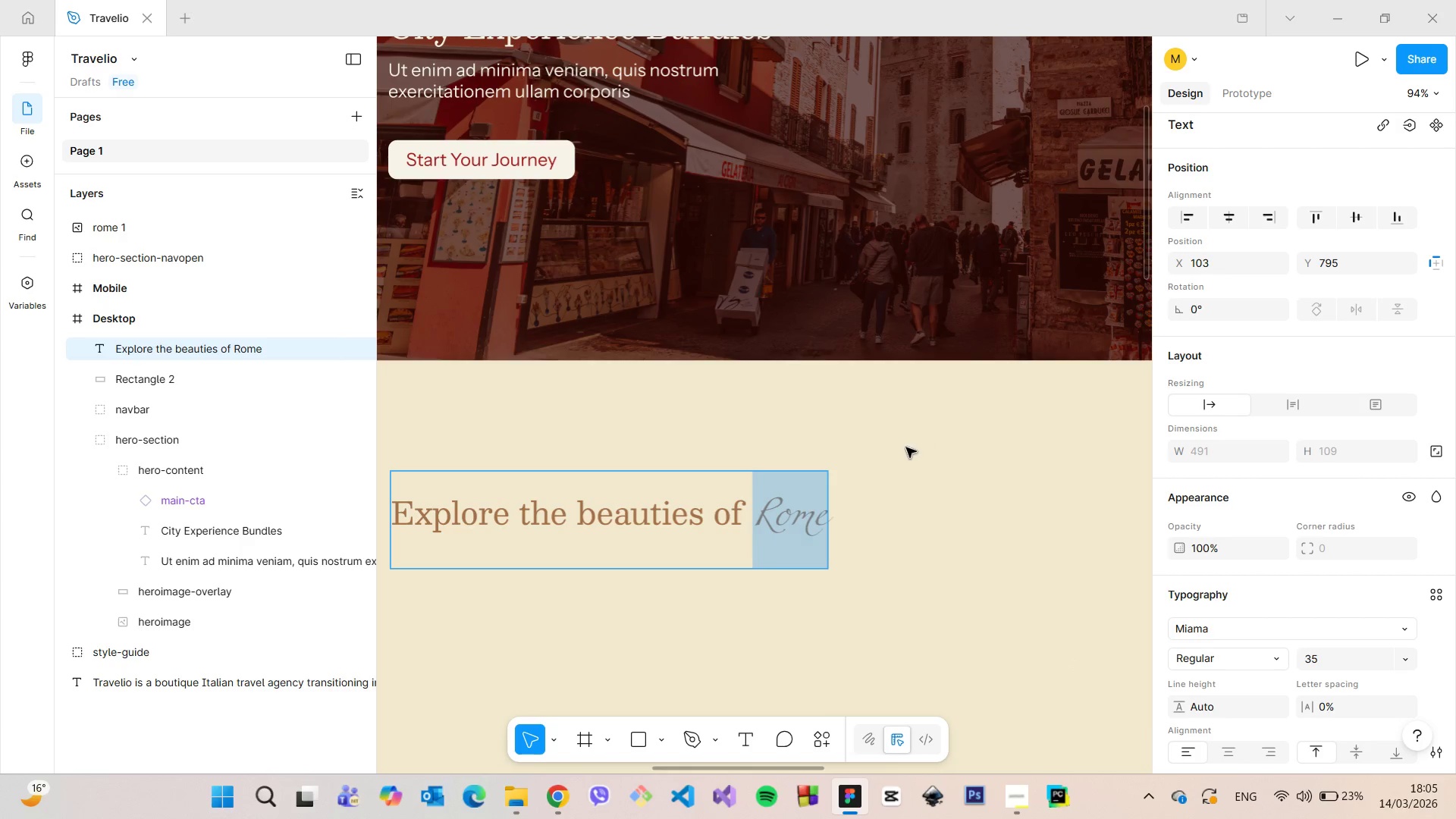 
left_click([906, 447])
 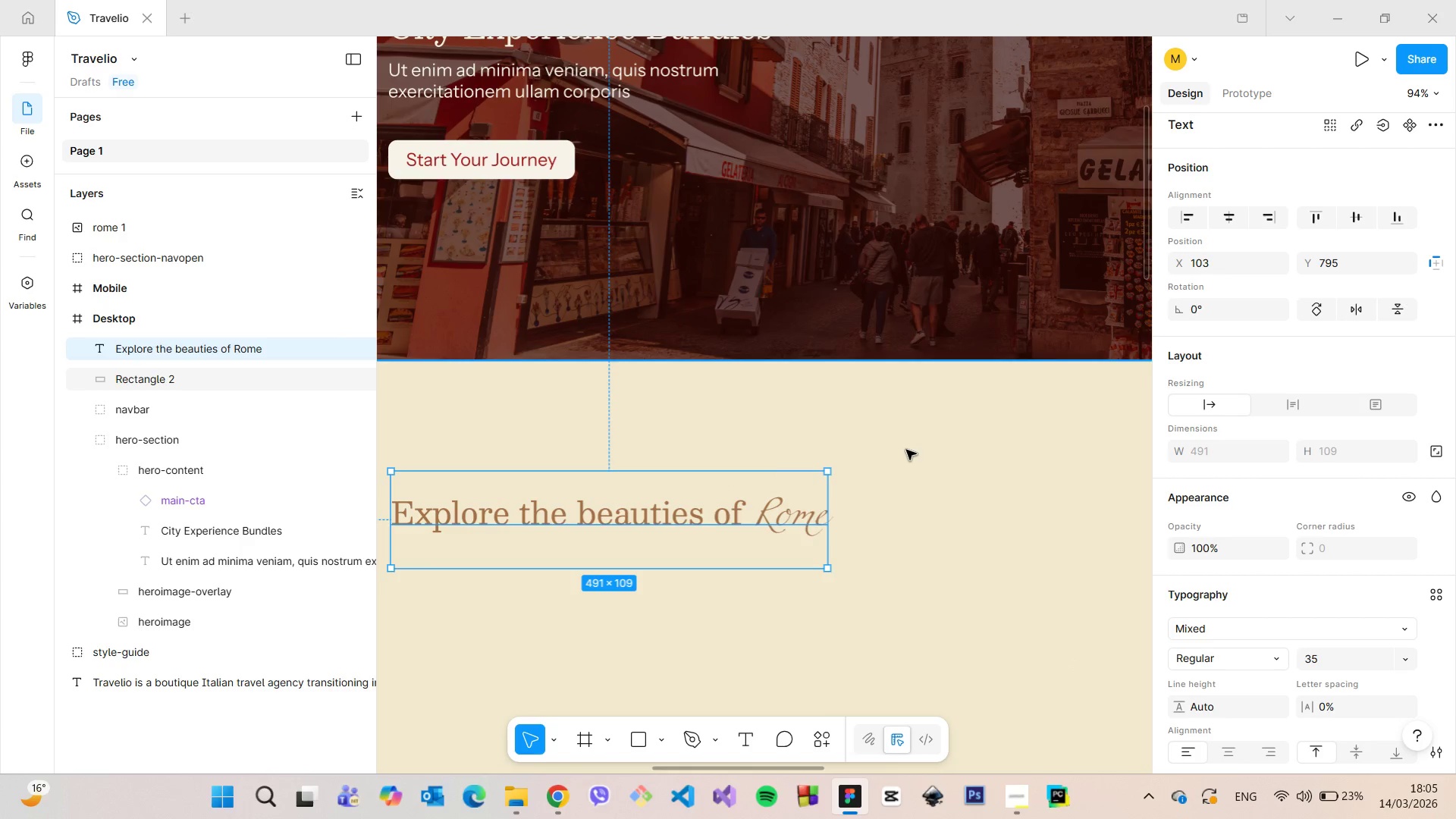 
left_click([906, 450])
 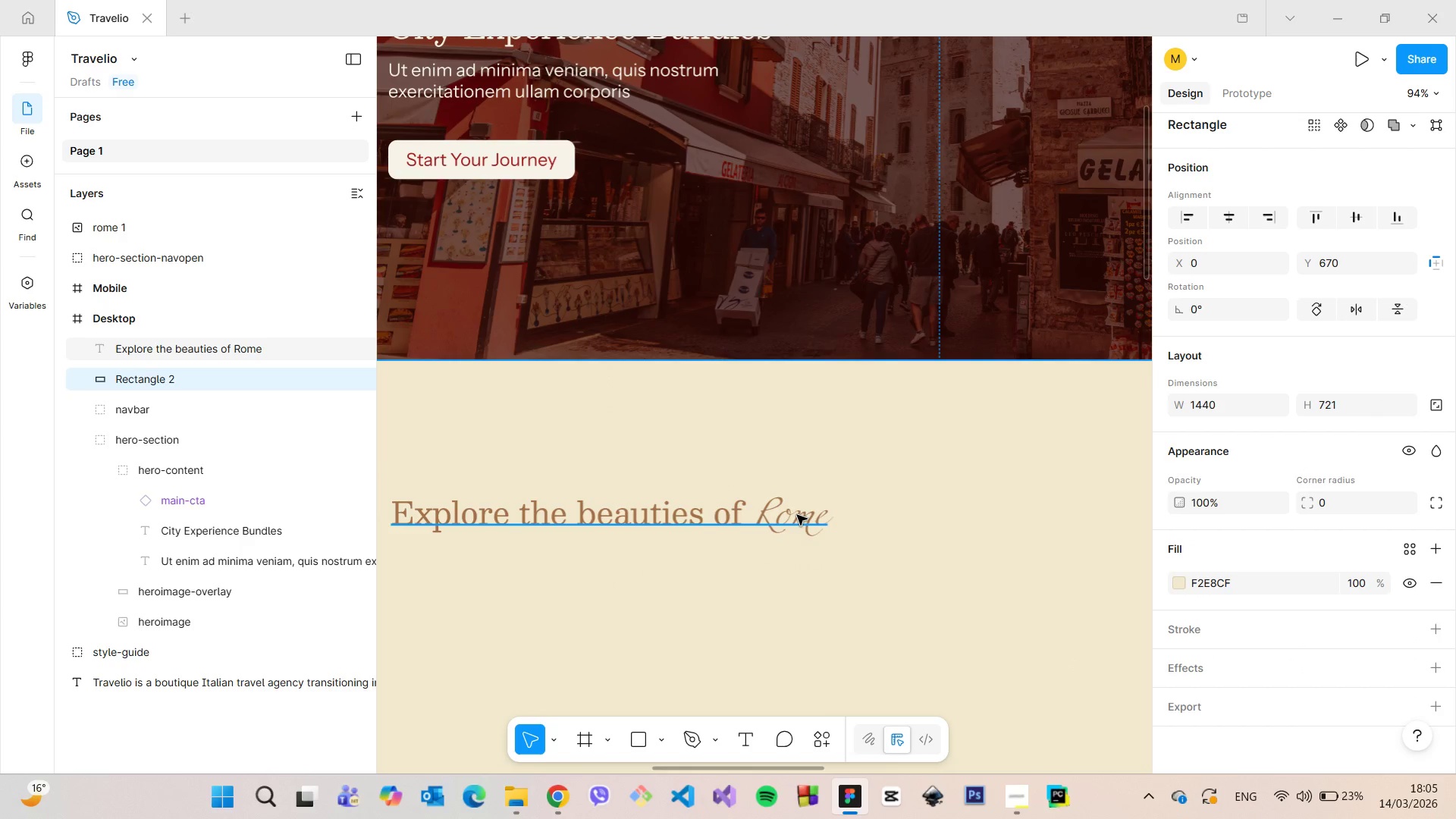 
double_click([797, 515])
 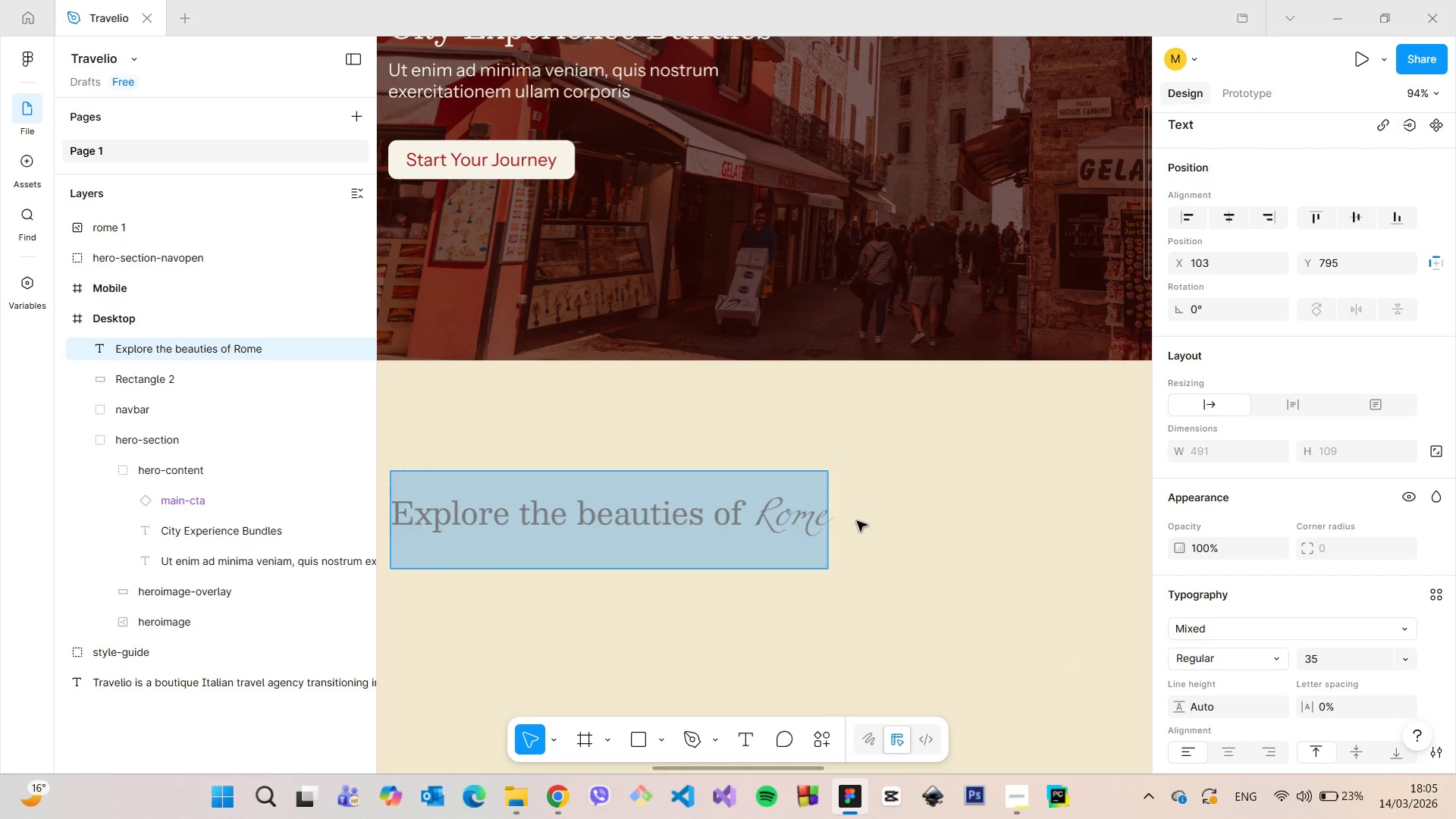 
left_click([857, 521])
 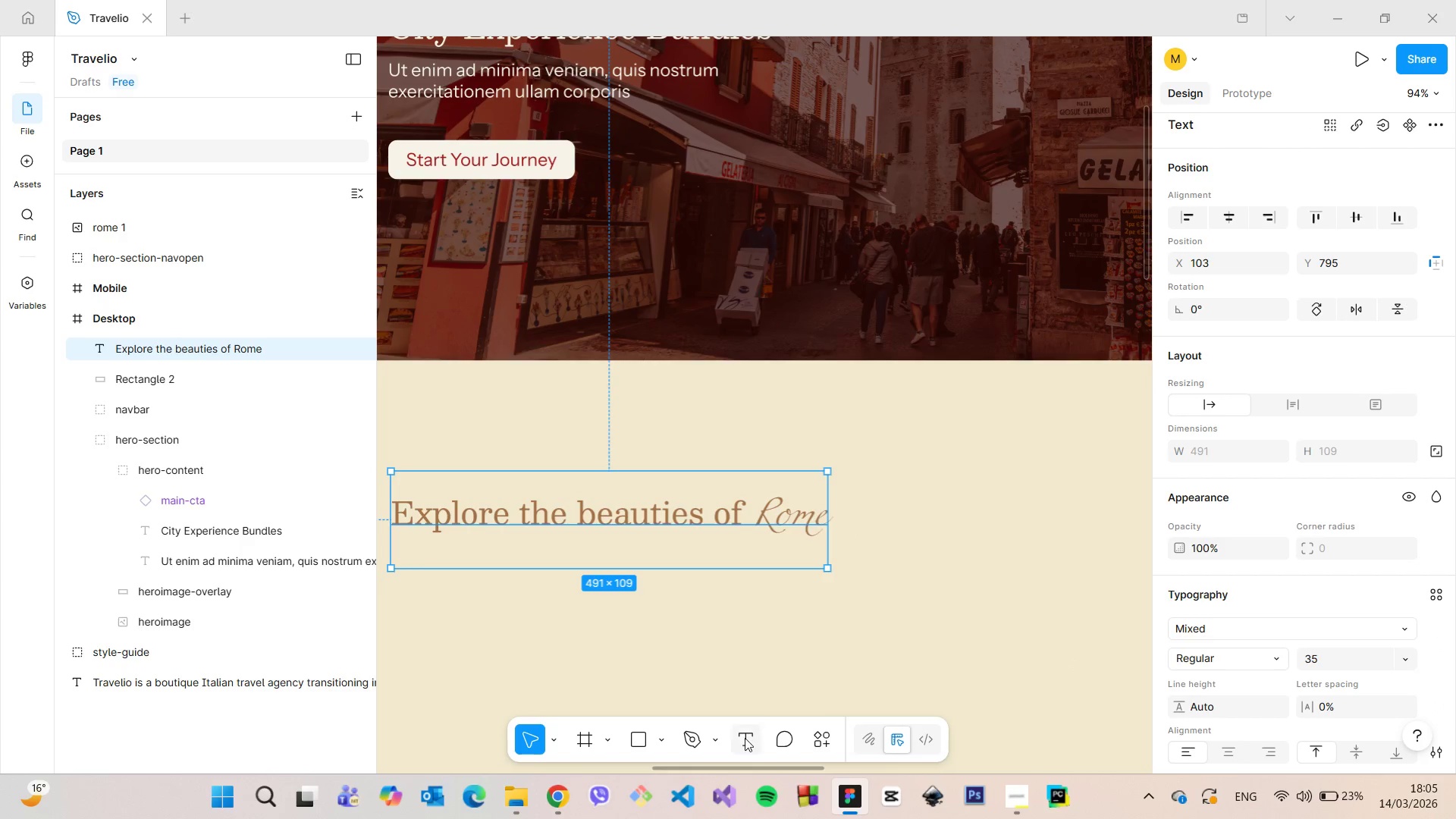 
left_click([747, 738])
 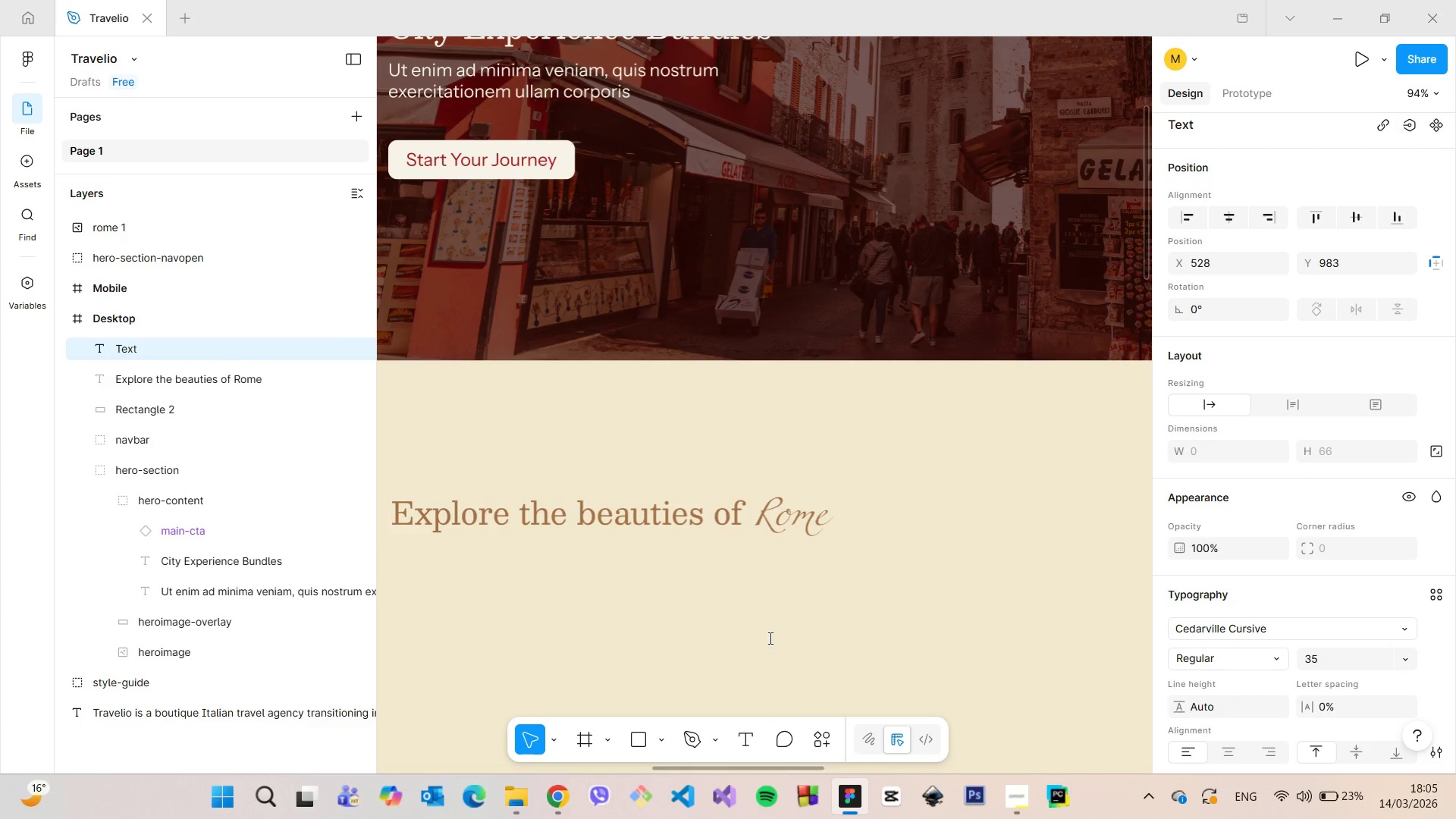 
type(Rome)
 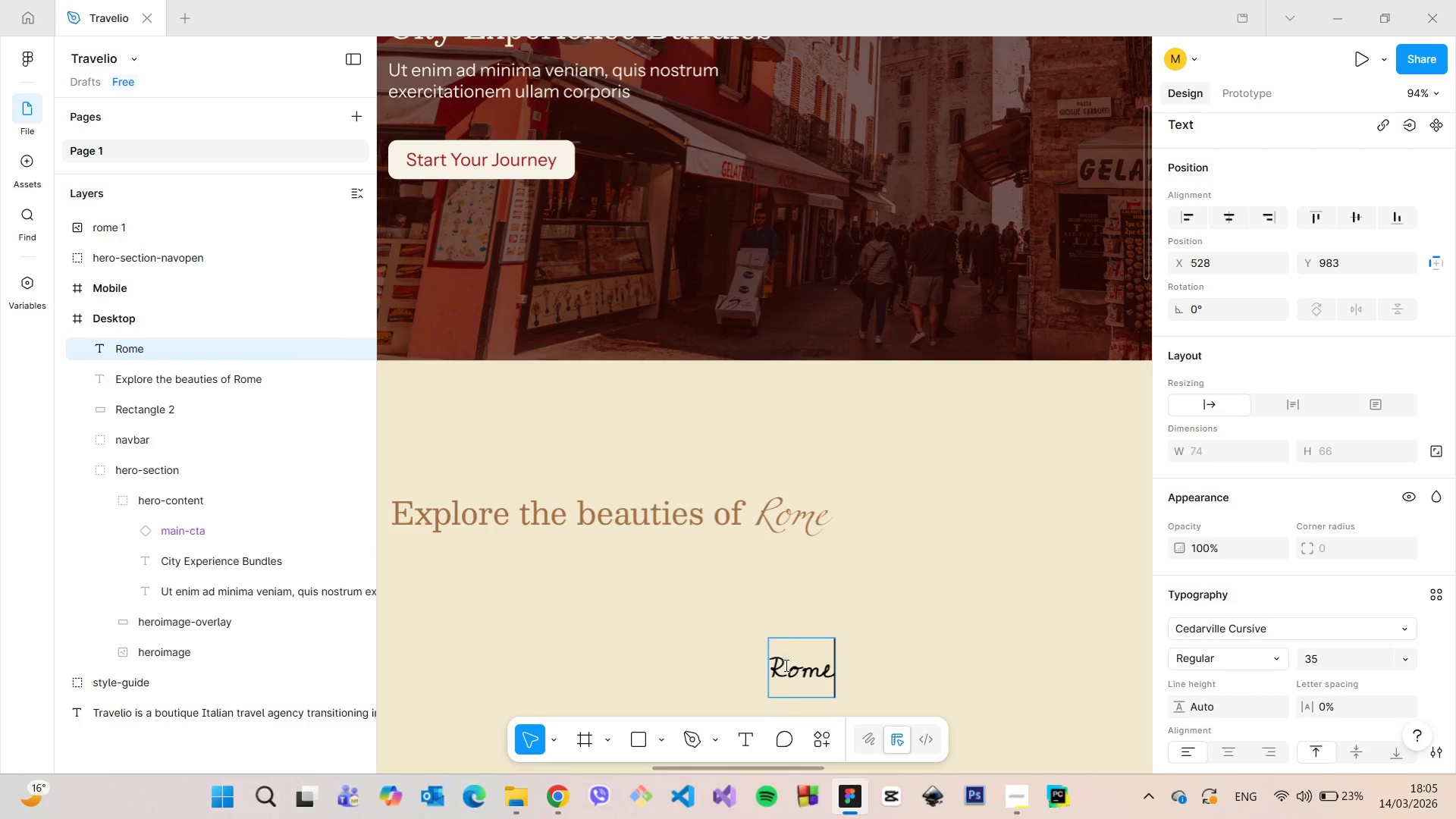 
double_click([785, 665])
 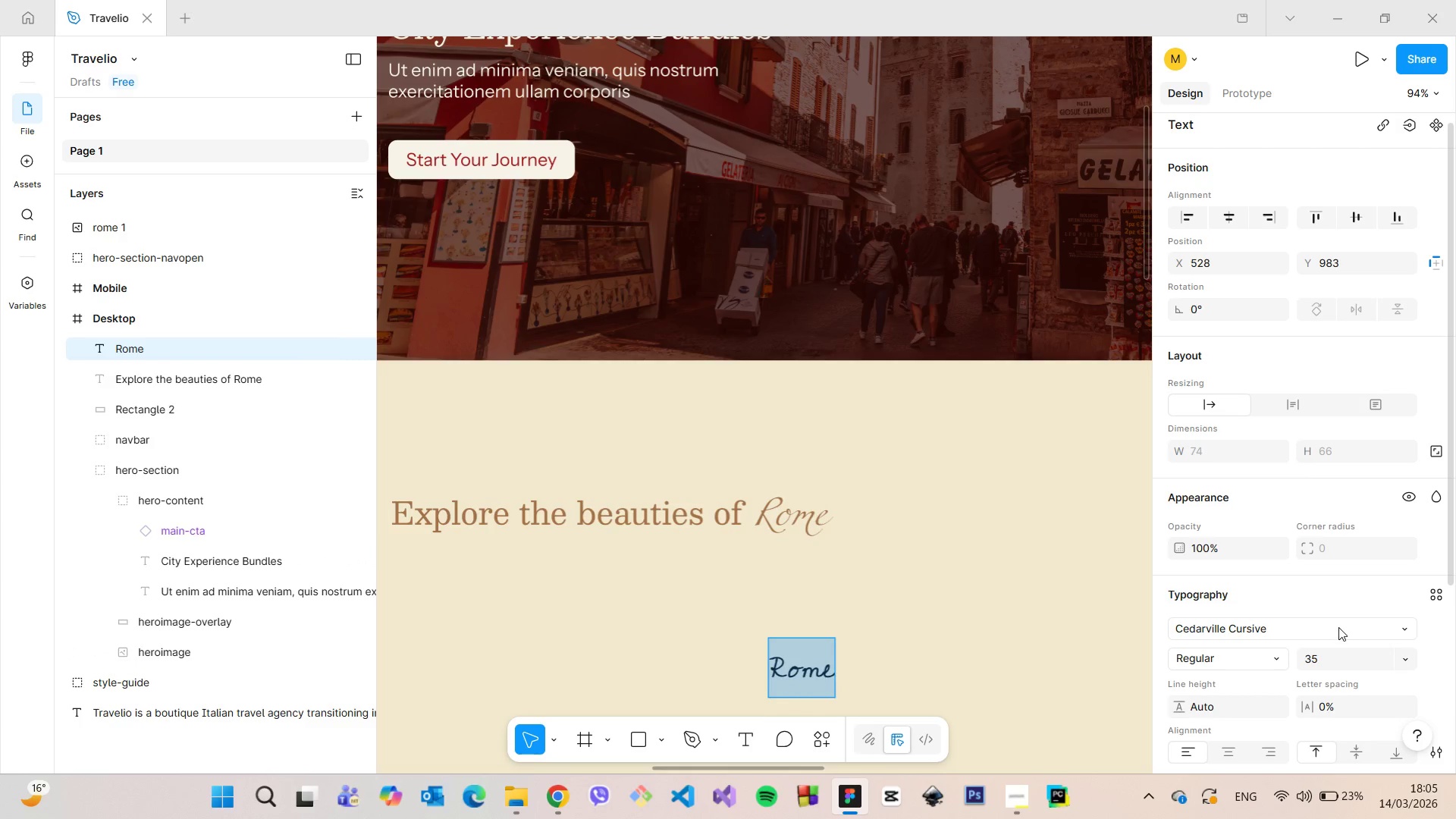 
left_click([1337, 627])
 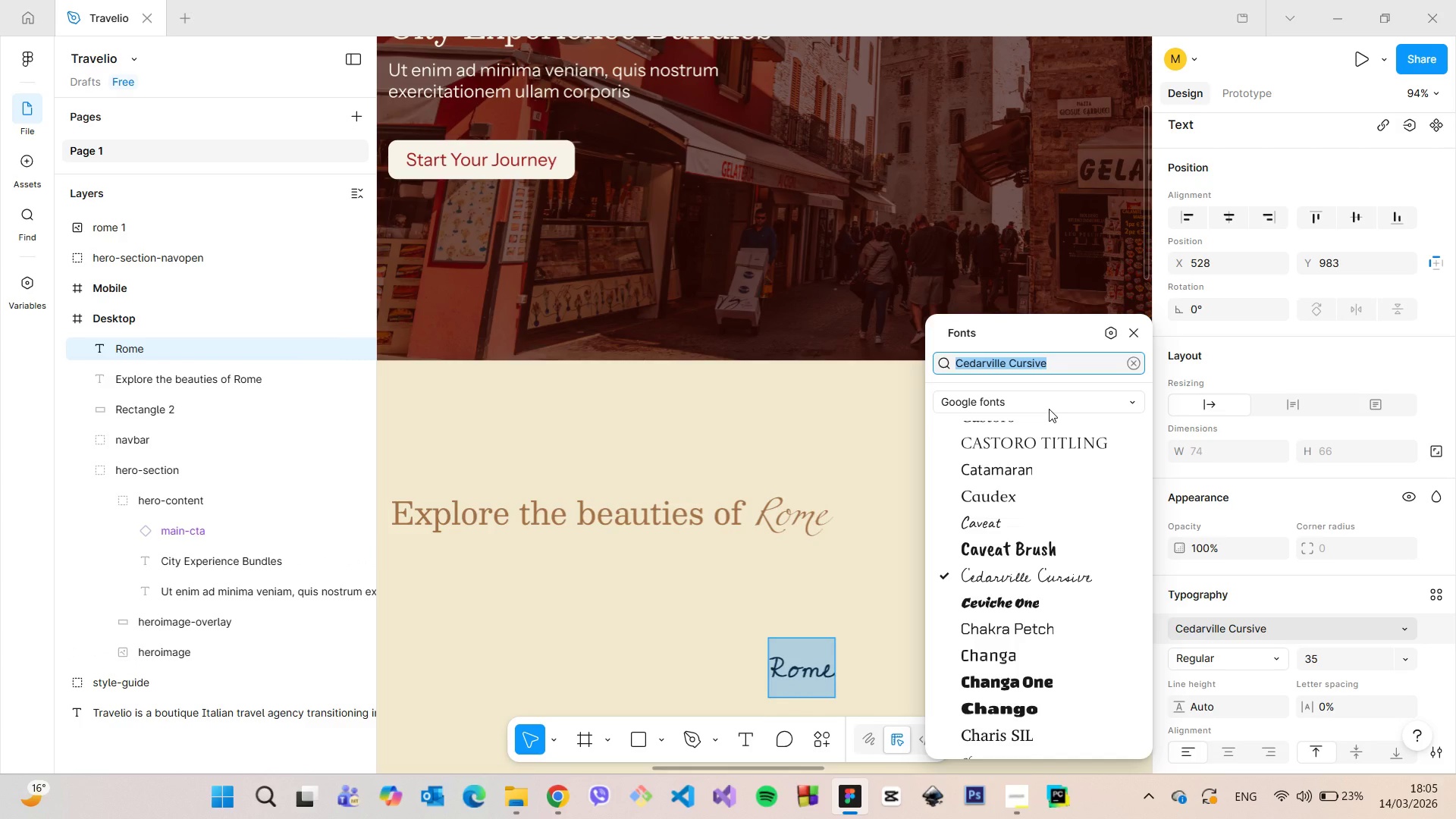 
type(Mont)
 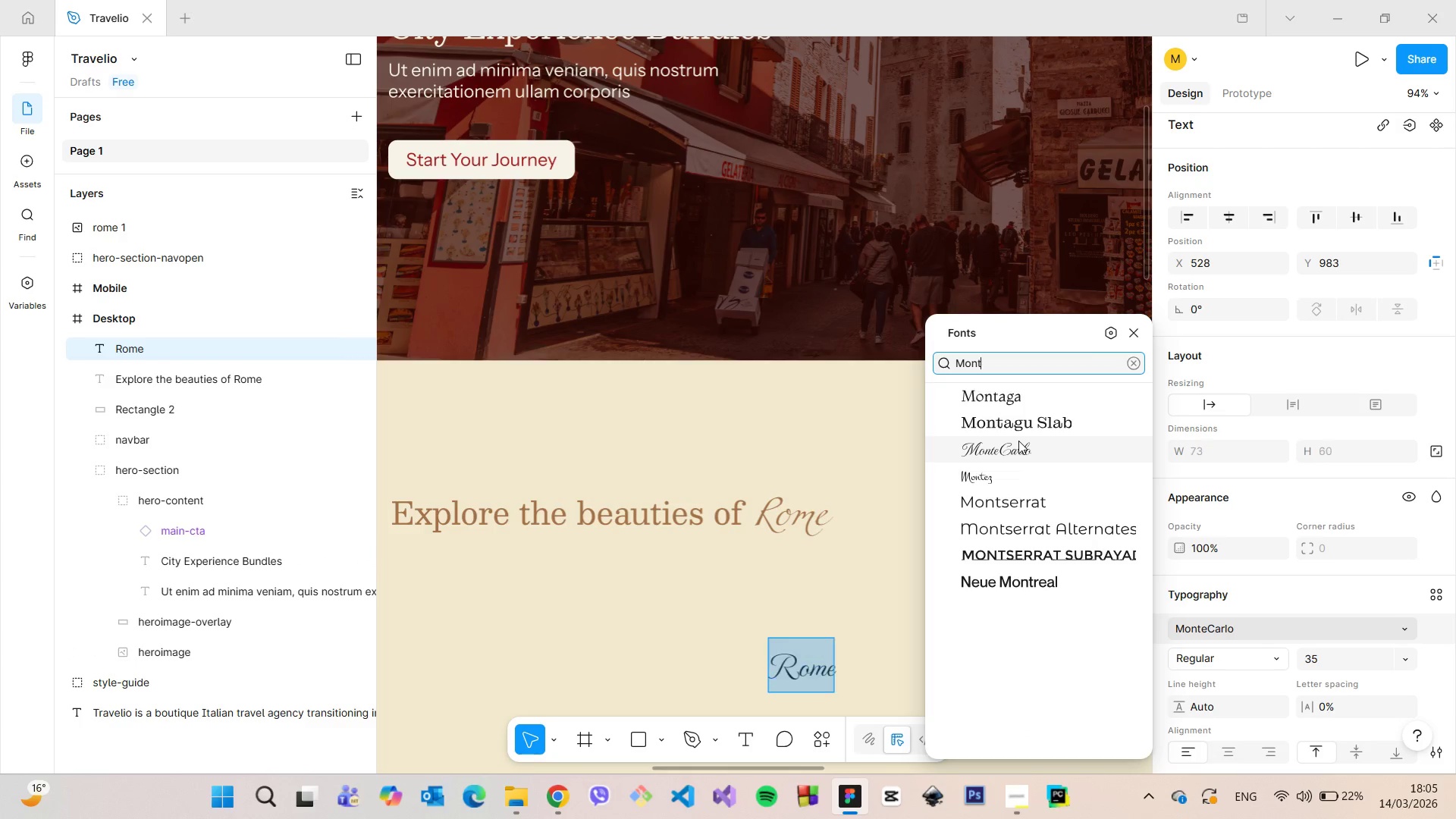 
left_click([1018, 441])
 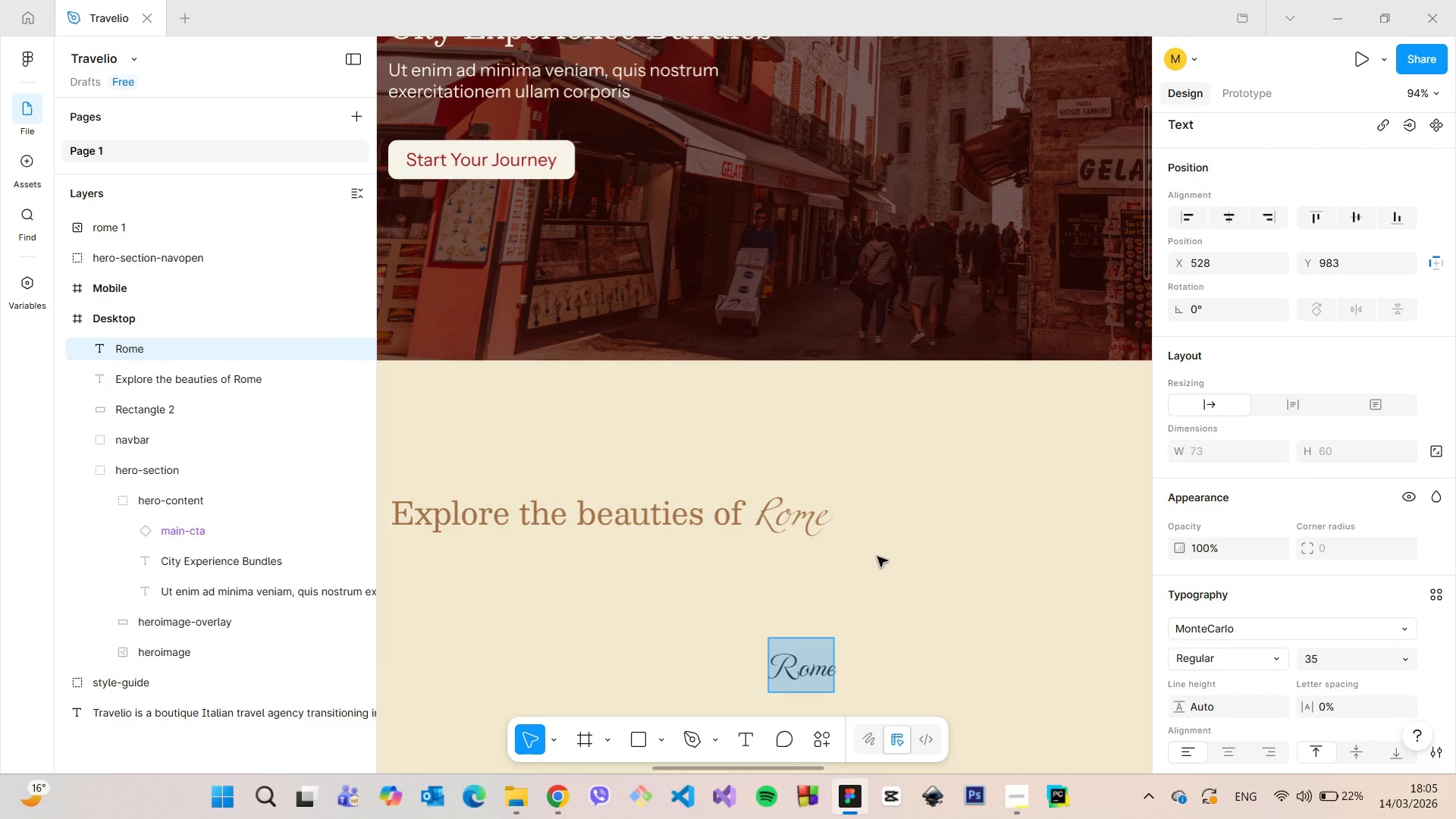 
left_click([877, 557])
 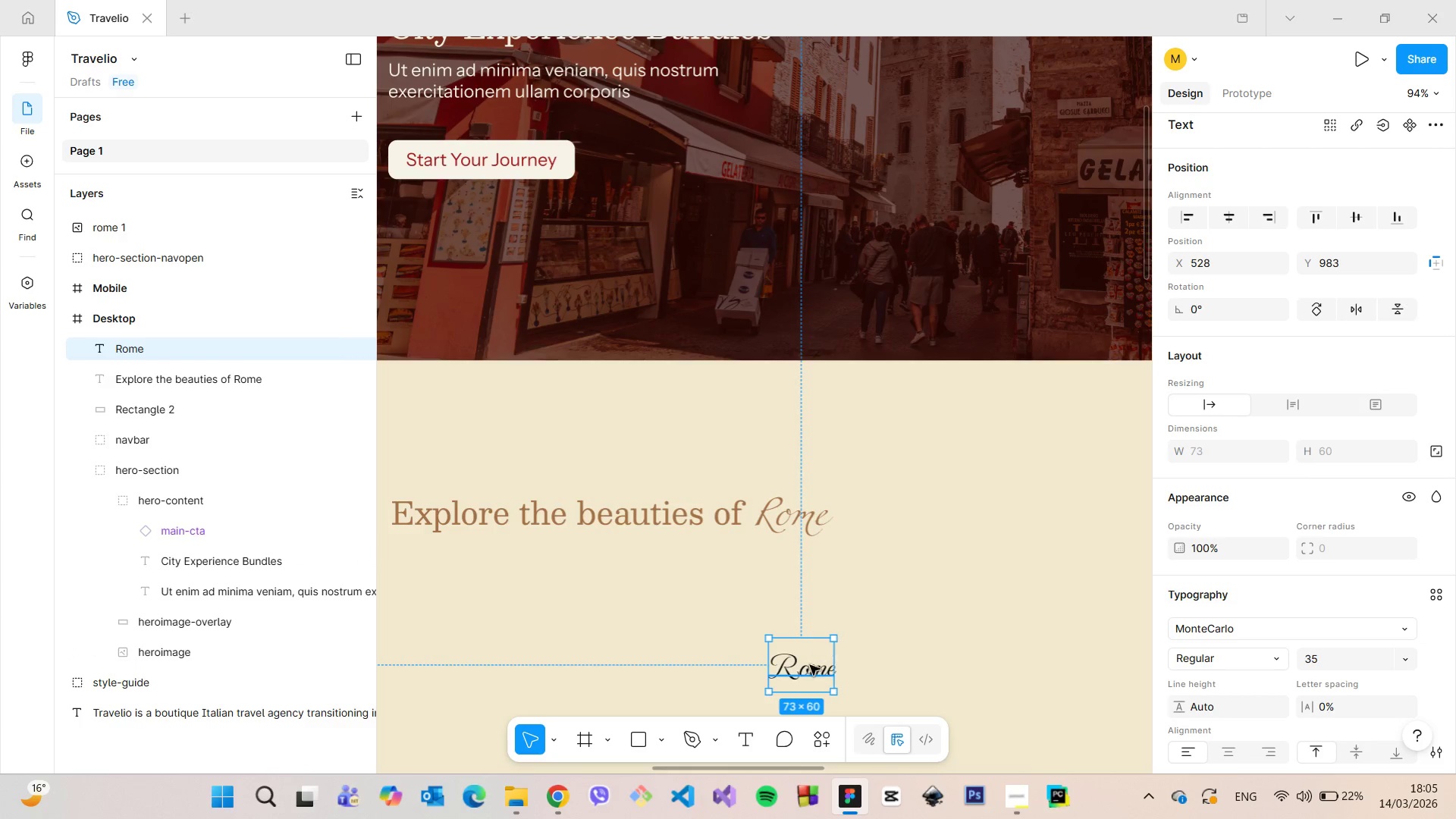 
left_click_drag(start_coordinate=[810, 665], to_coordinate=[807, 644])
 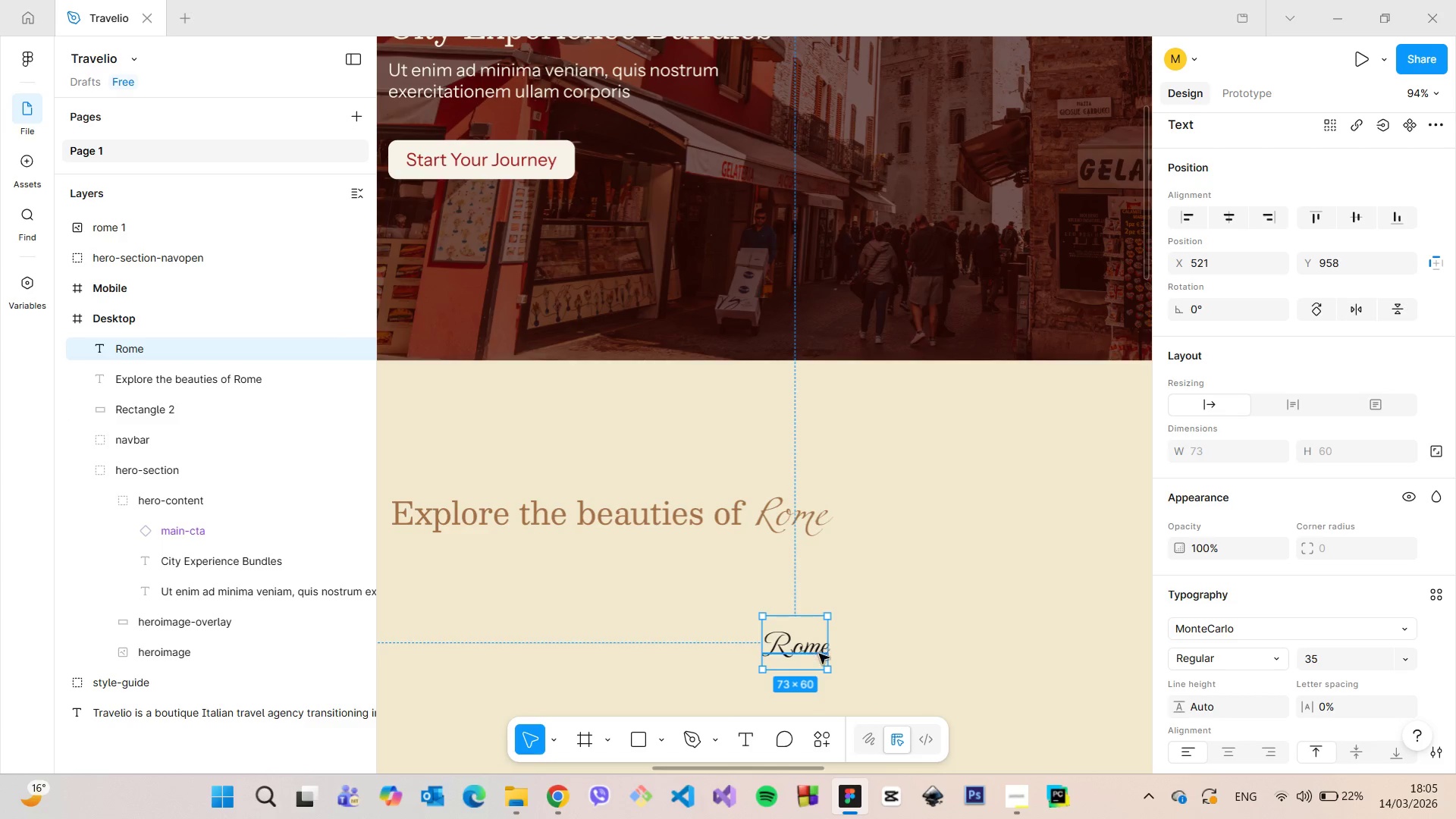 
wait(5.62)
 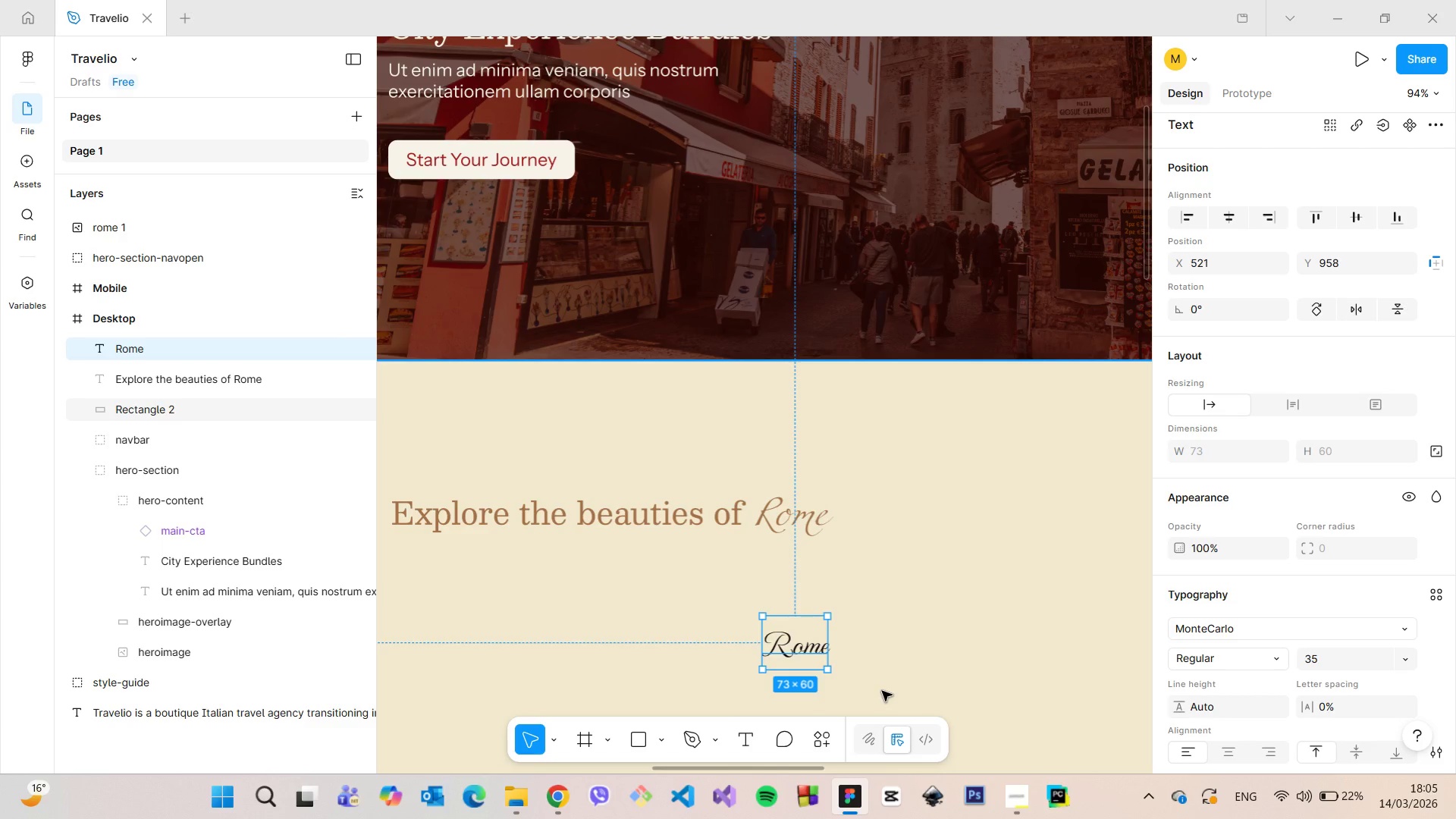 
left_click([1227, 626])
 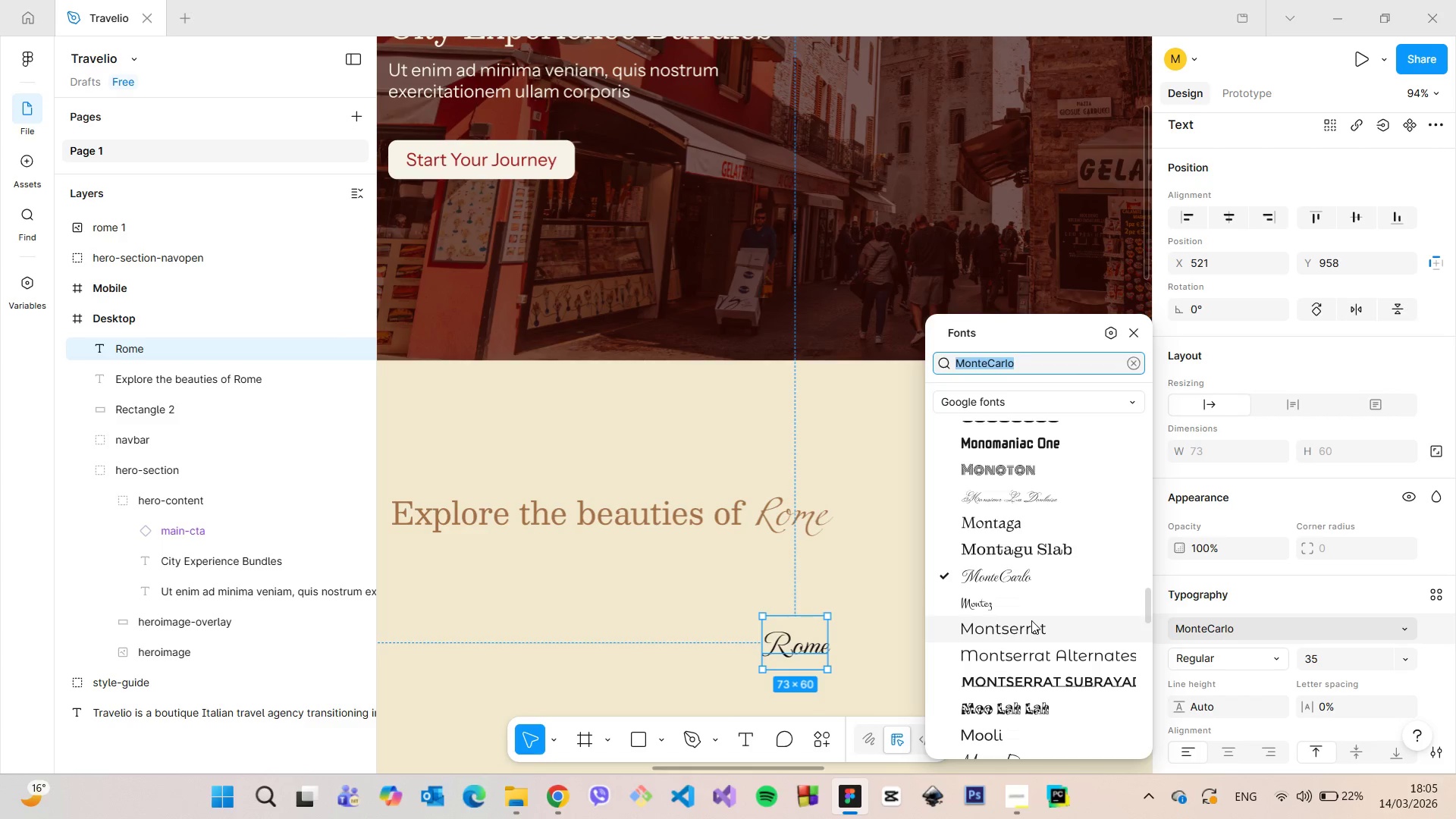 
scroll: coordinate [1031, 620], scroll_direction: down, amount: 6.0
 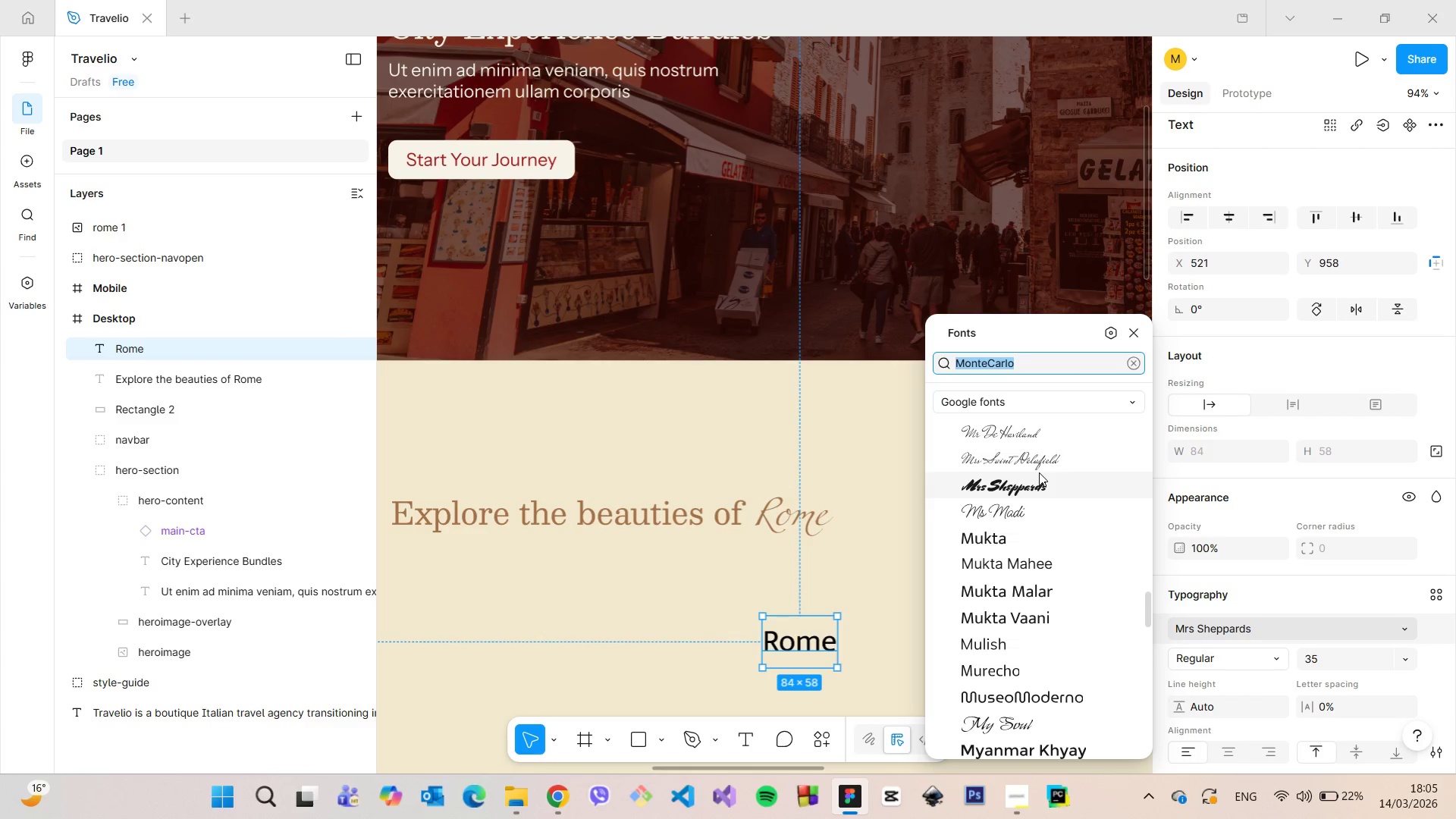 
mouse_move([1034, 454])
 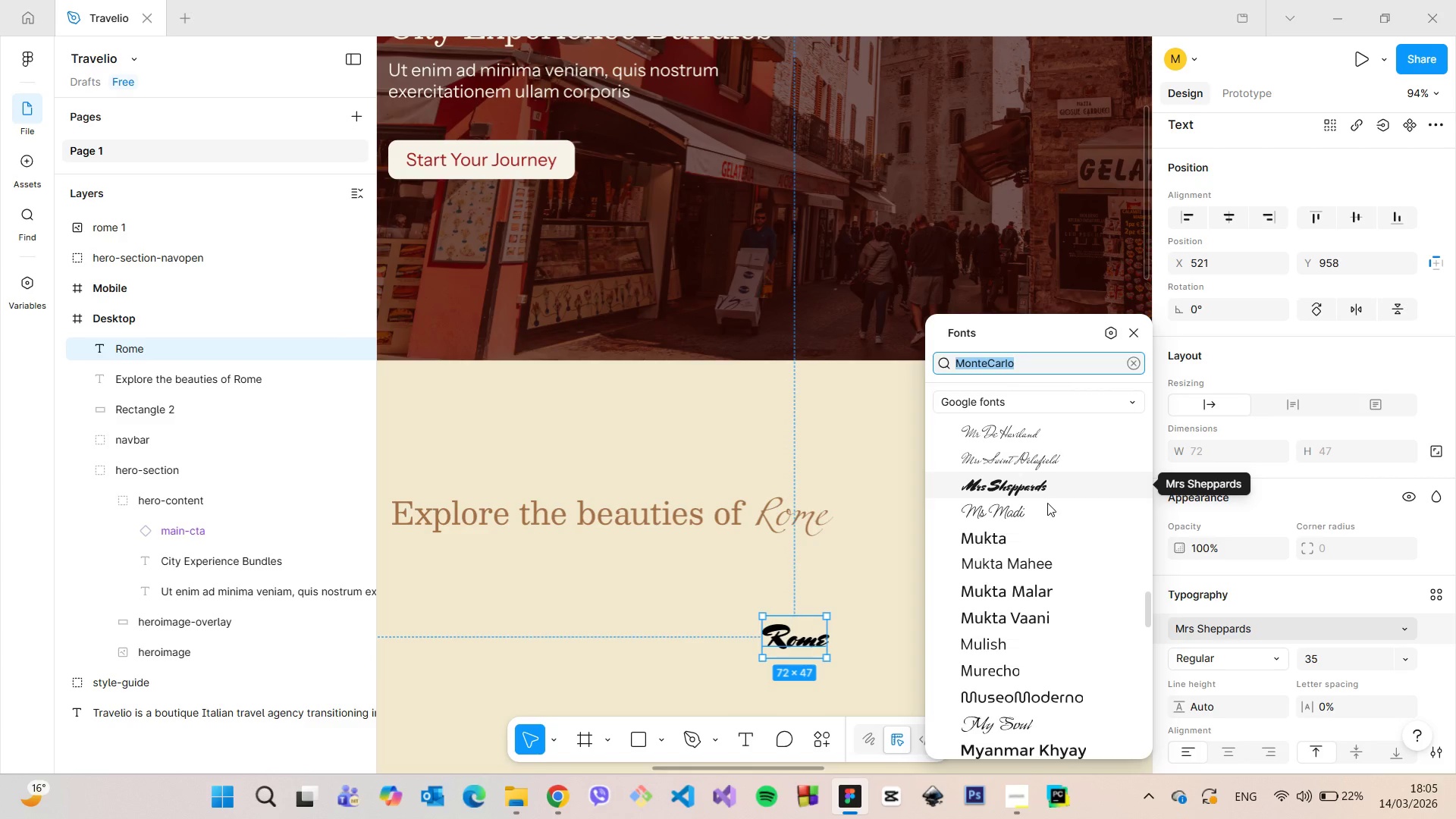 
scroll: coordinate [1061, 604], scroll_direction: down, amount: 6.0
 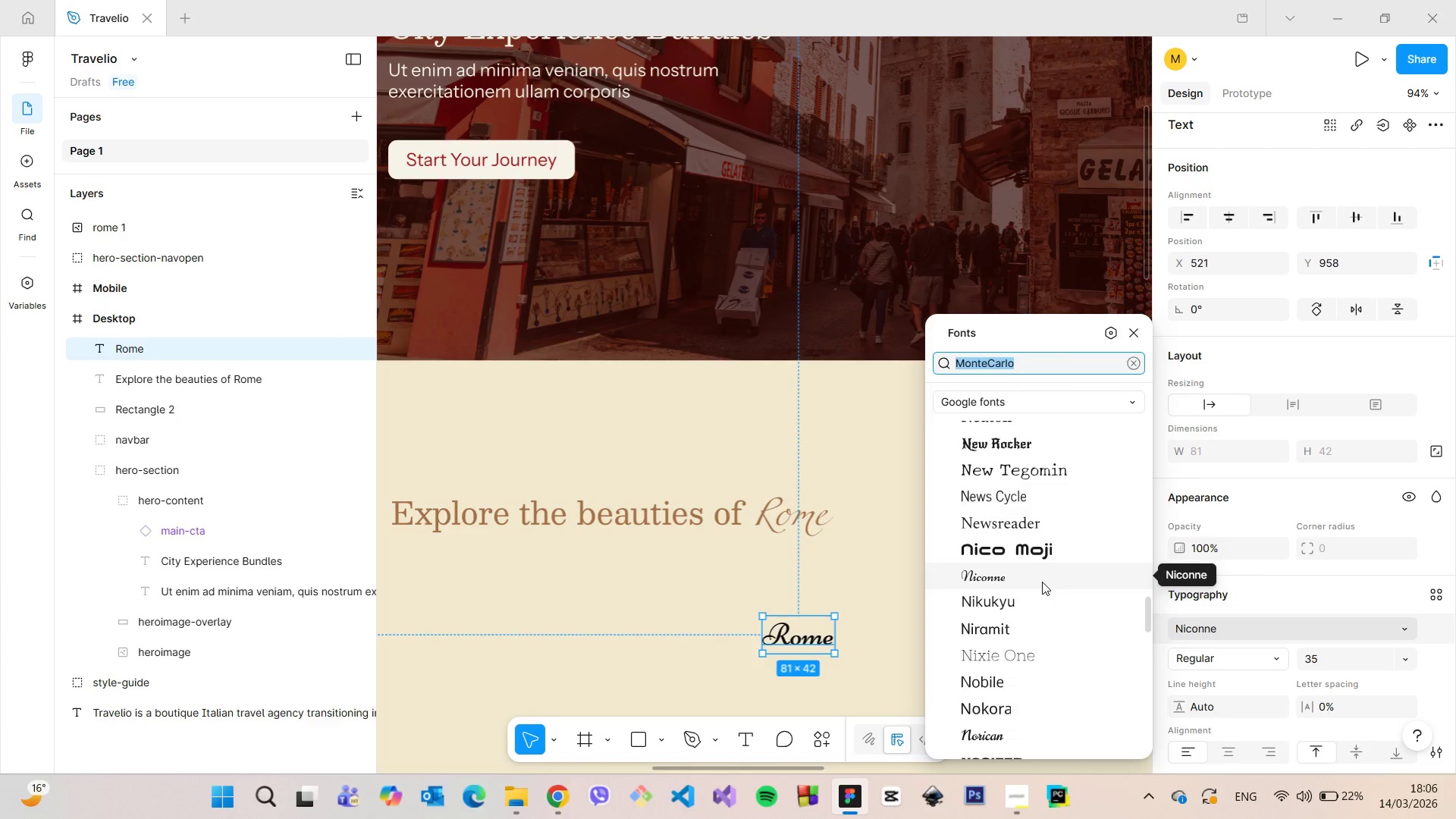 
left_click([1042, 582])
 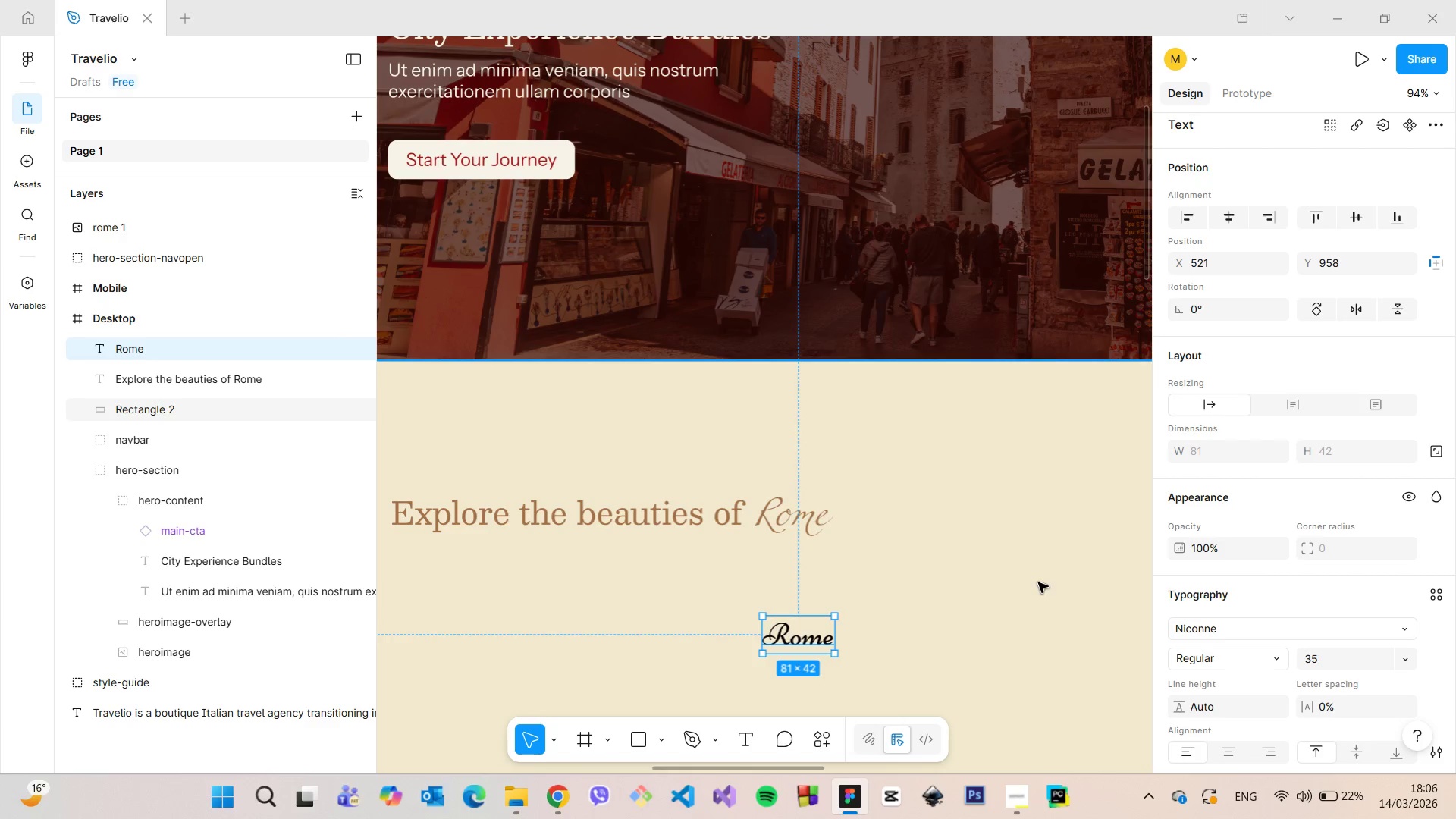 
left_click([1038, 582])
 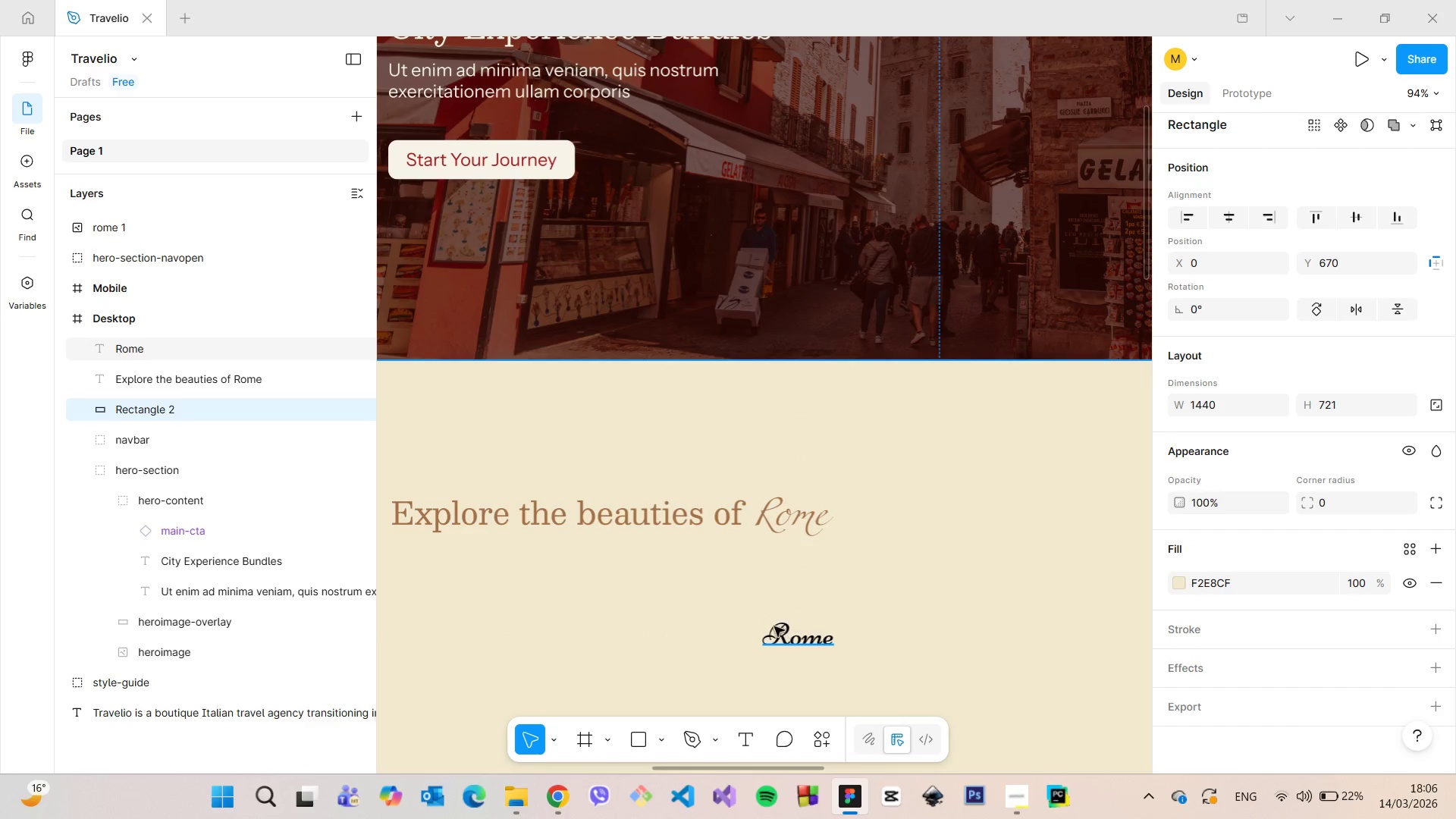 
scroll: coordinate [774, 626], scroll_direction: up, amount: 4.0
 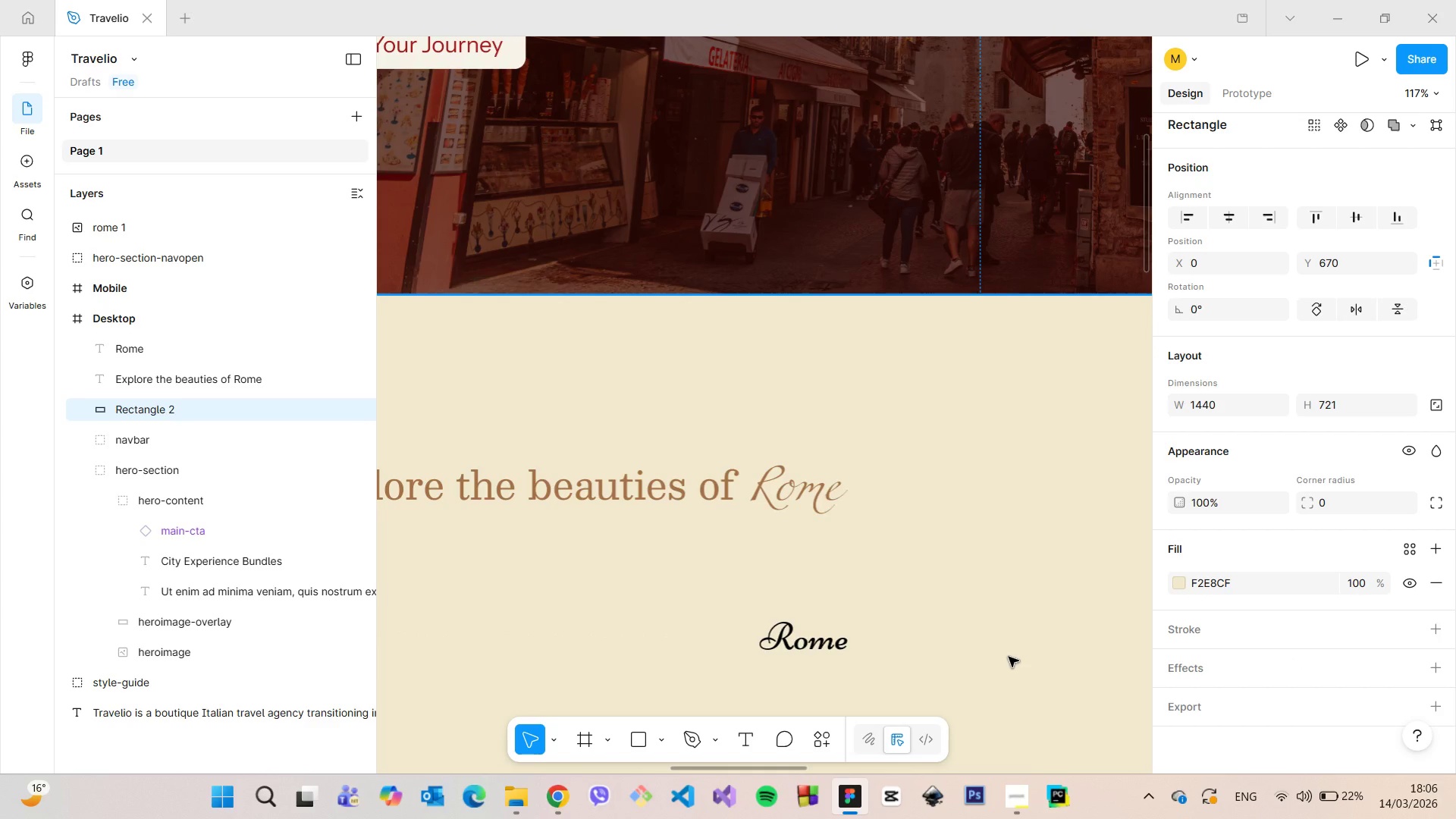 
left_click([837, 641])
 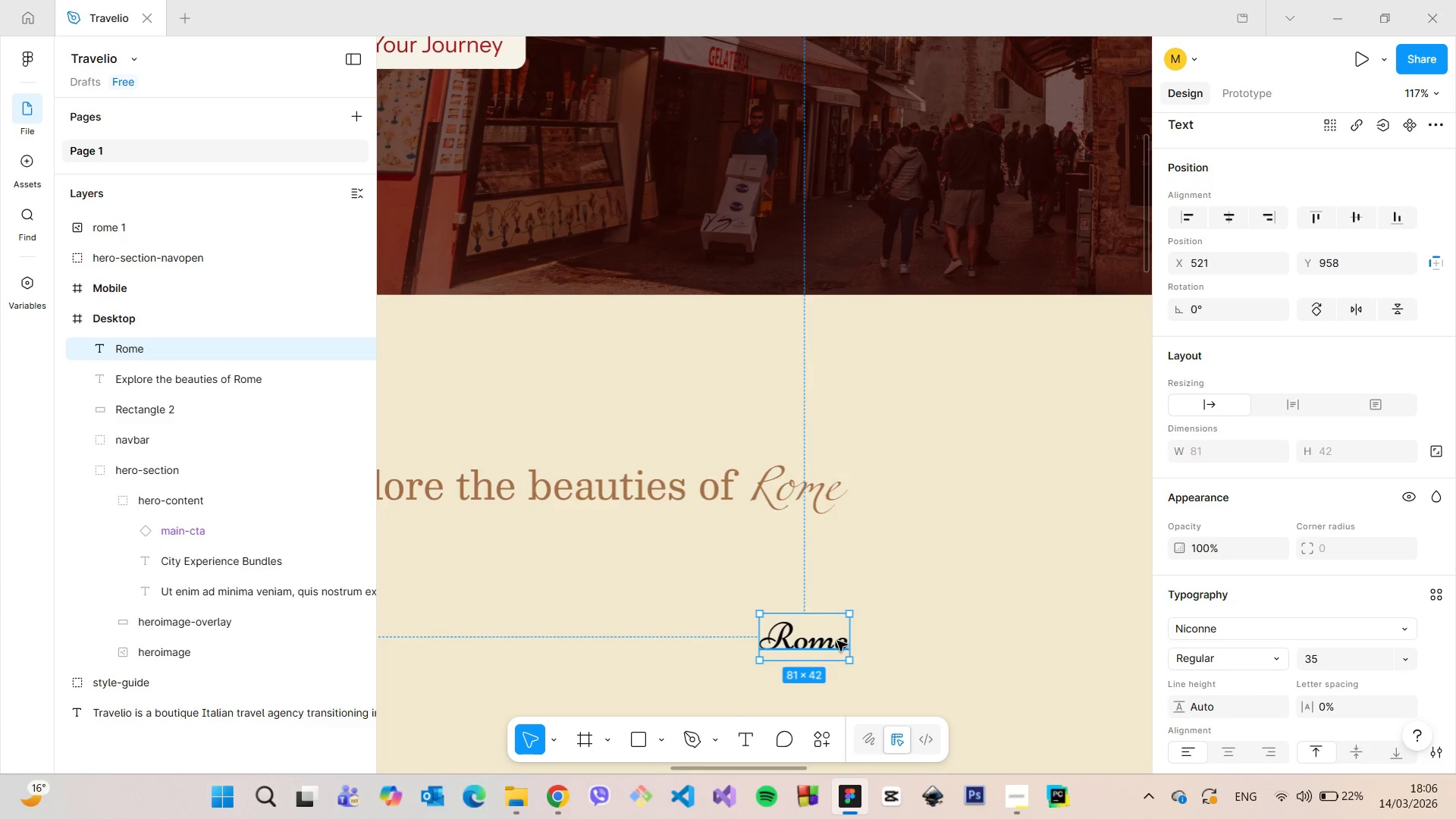 
key(Backspace)
 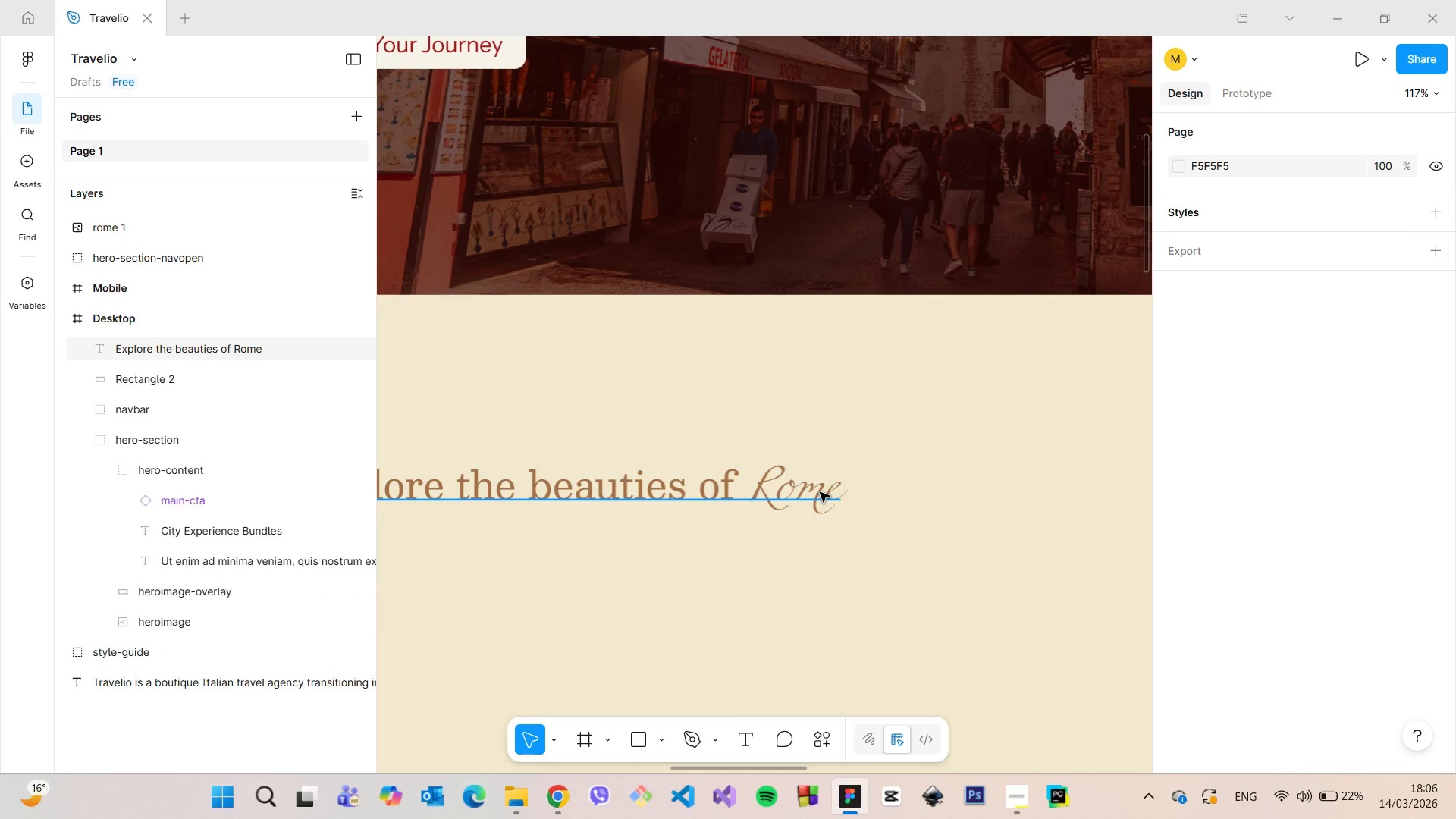 
double_click([820, 492])
 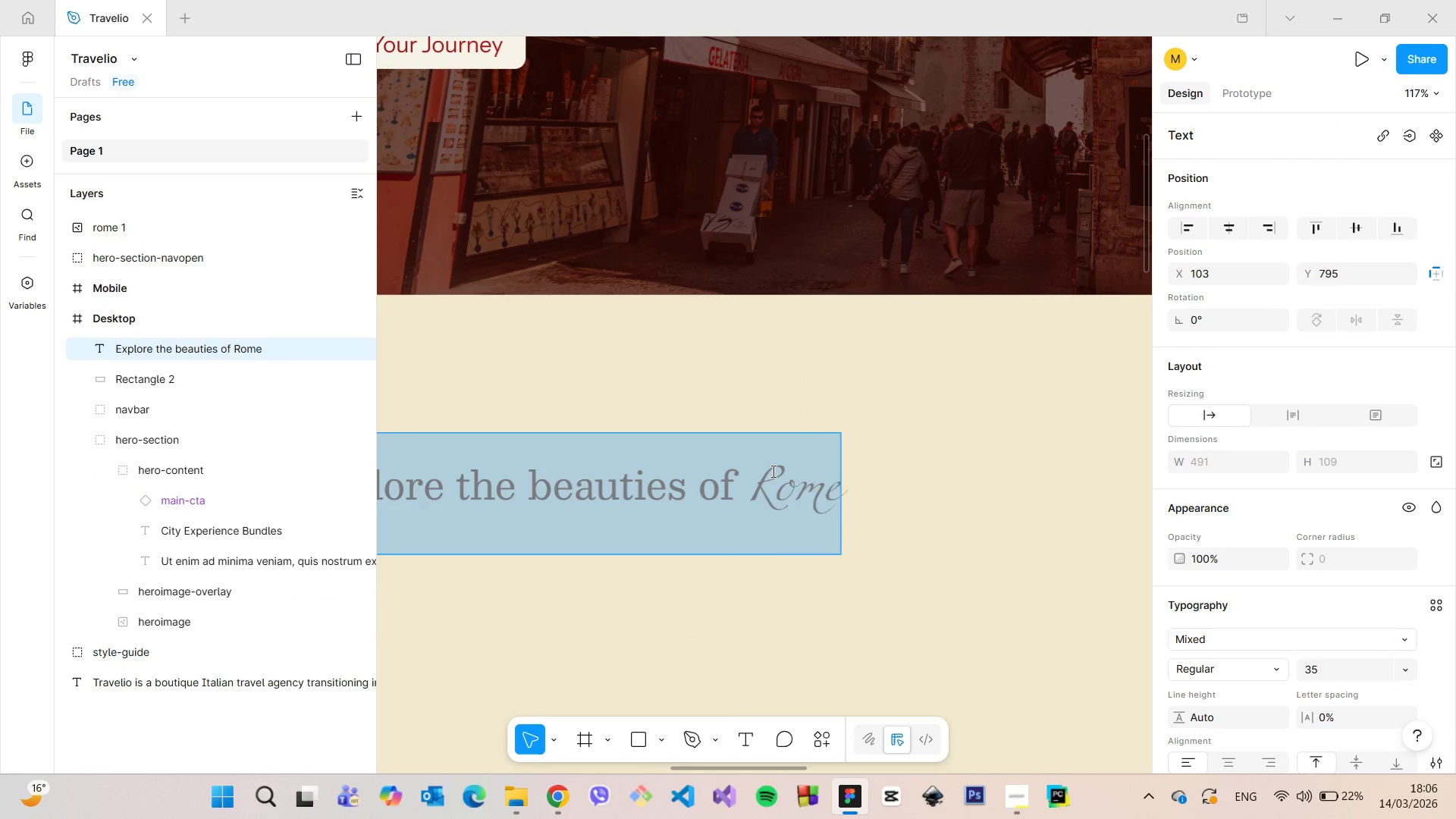 
left_click([739, 480])
 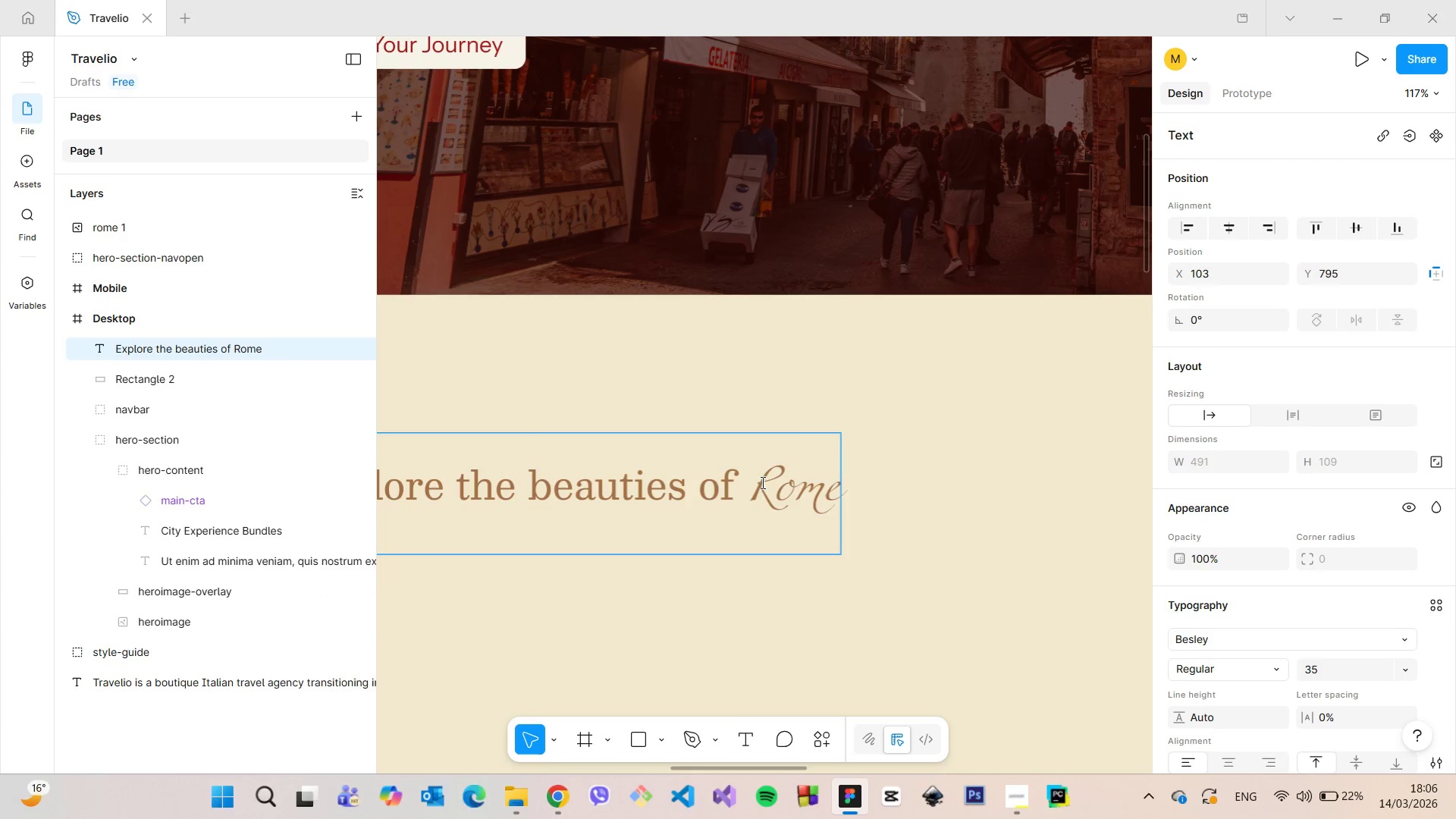 
left_click_drag(start_coordinate=[761, 482], to_coordinate=[832, 481])
 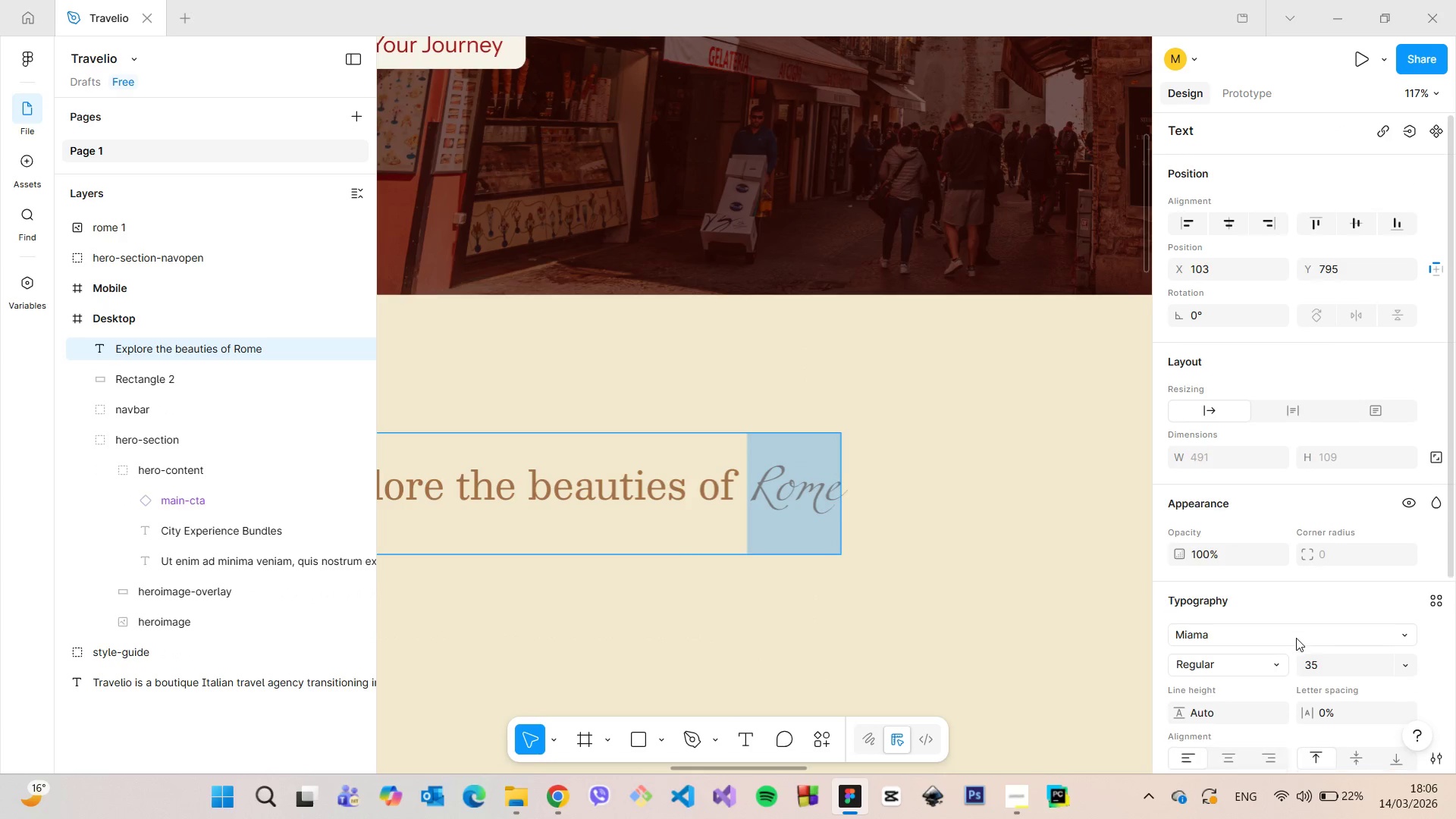 
scroll: coordinate [1296, 638], scroll_direction: down, amount: 6.0
 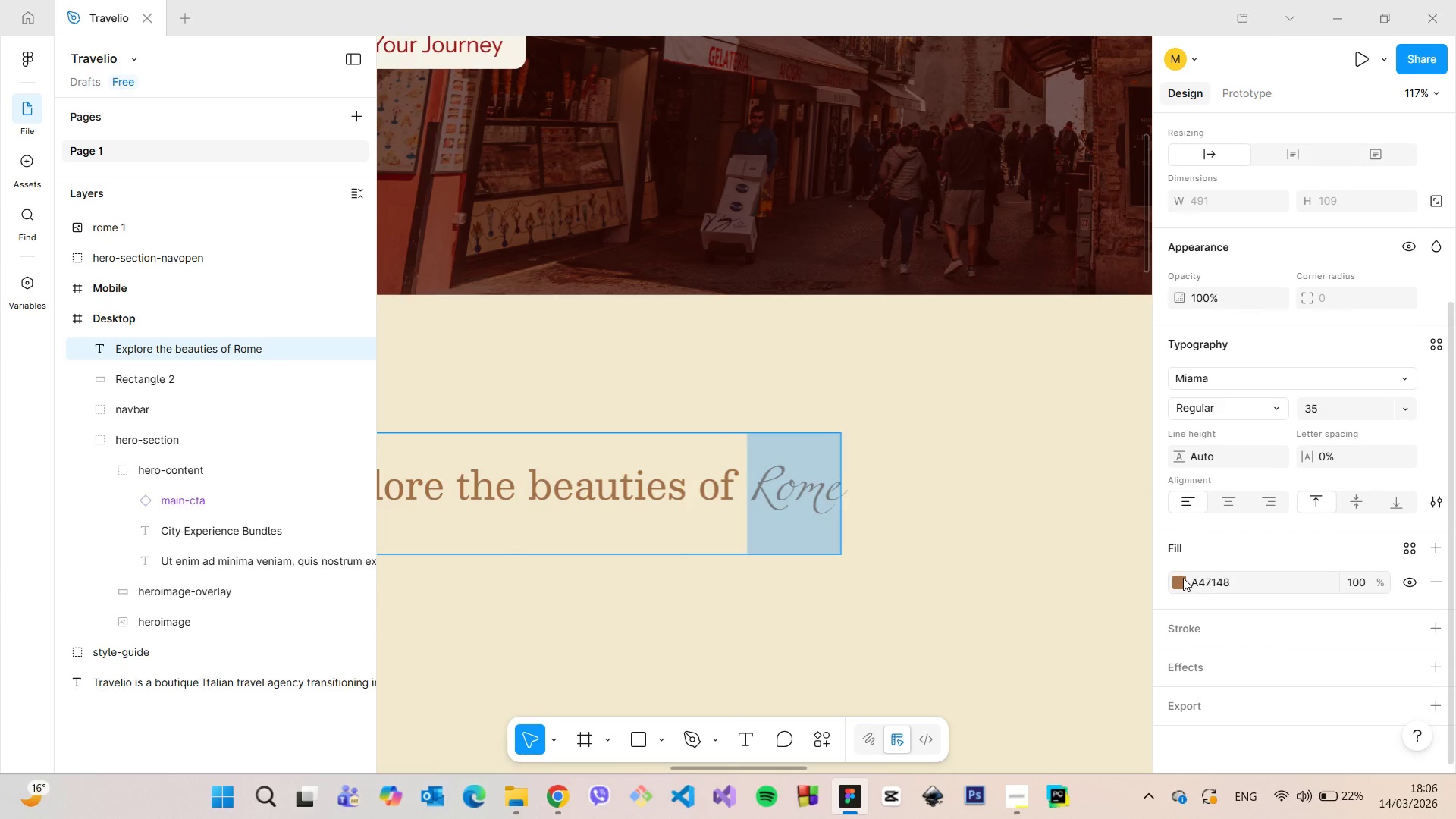 
left_click([1183, 578])
 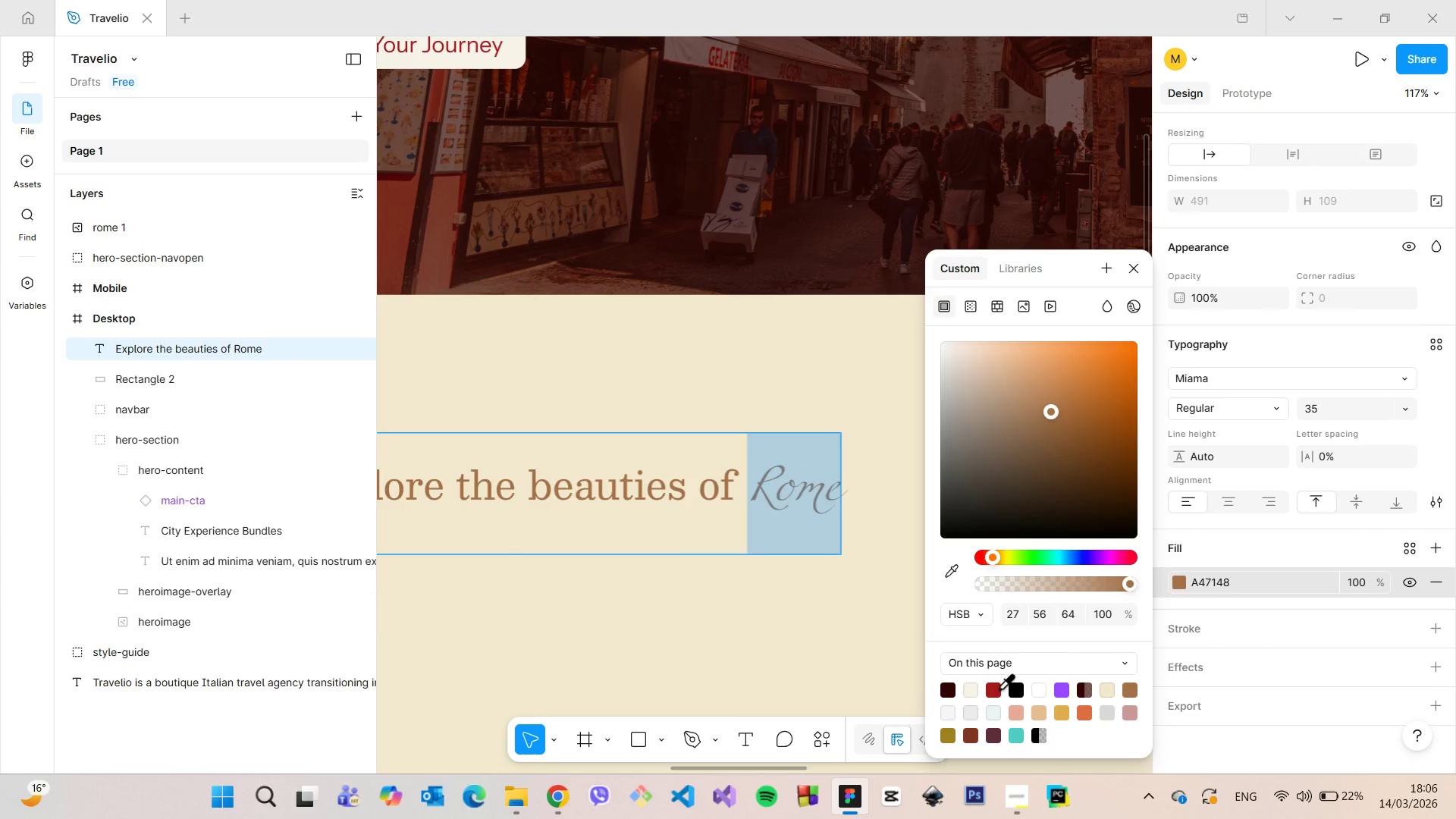 
left_click([997, 688])
 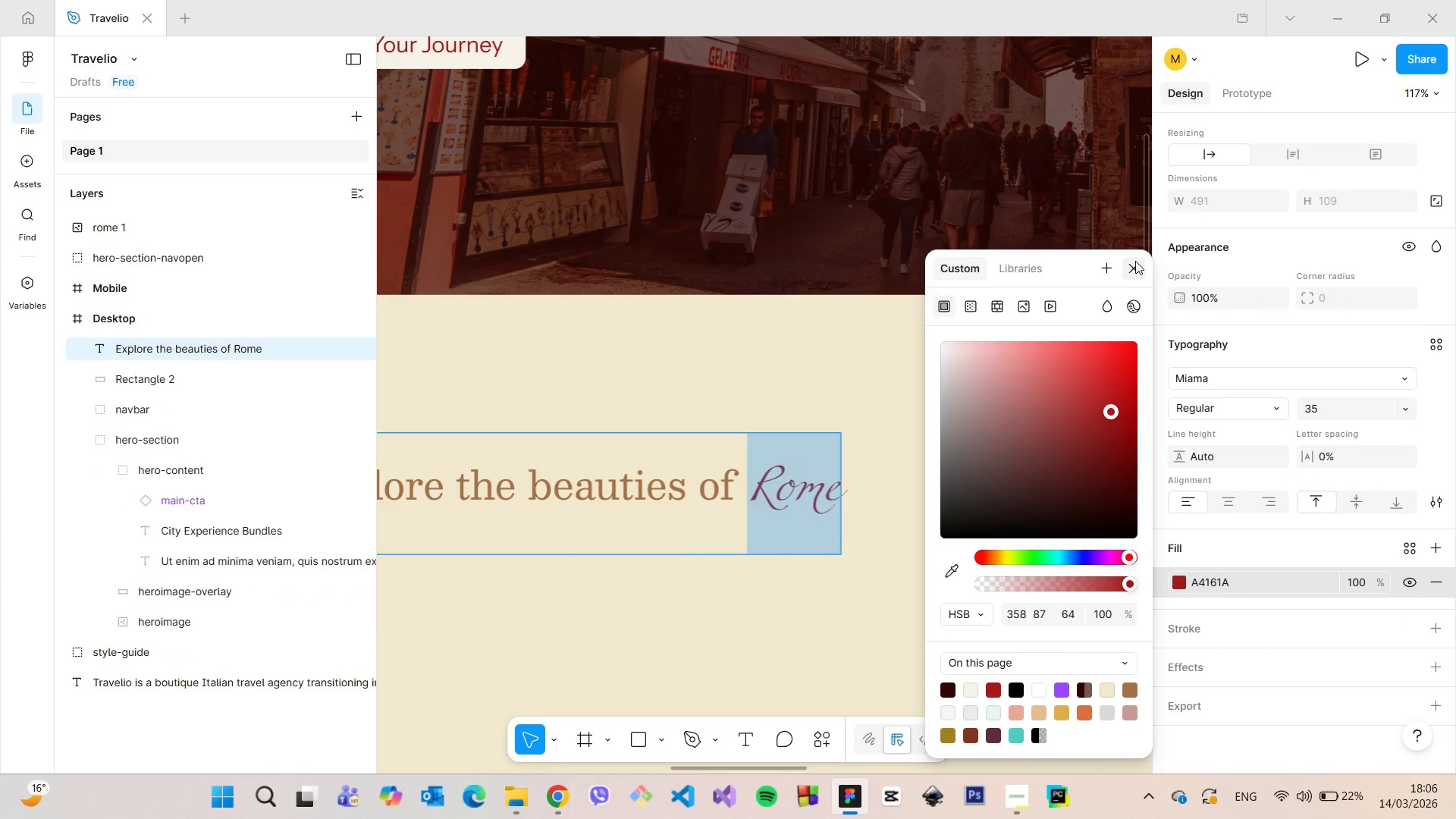 
left_click([1135, 264])
 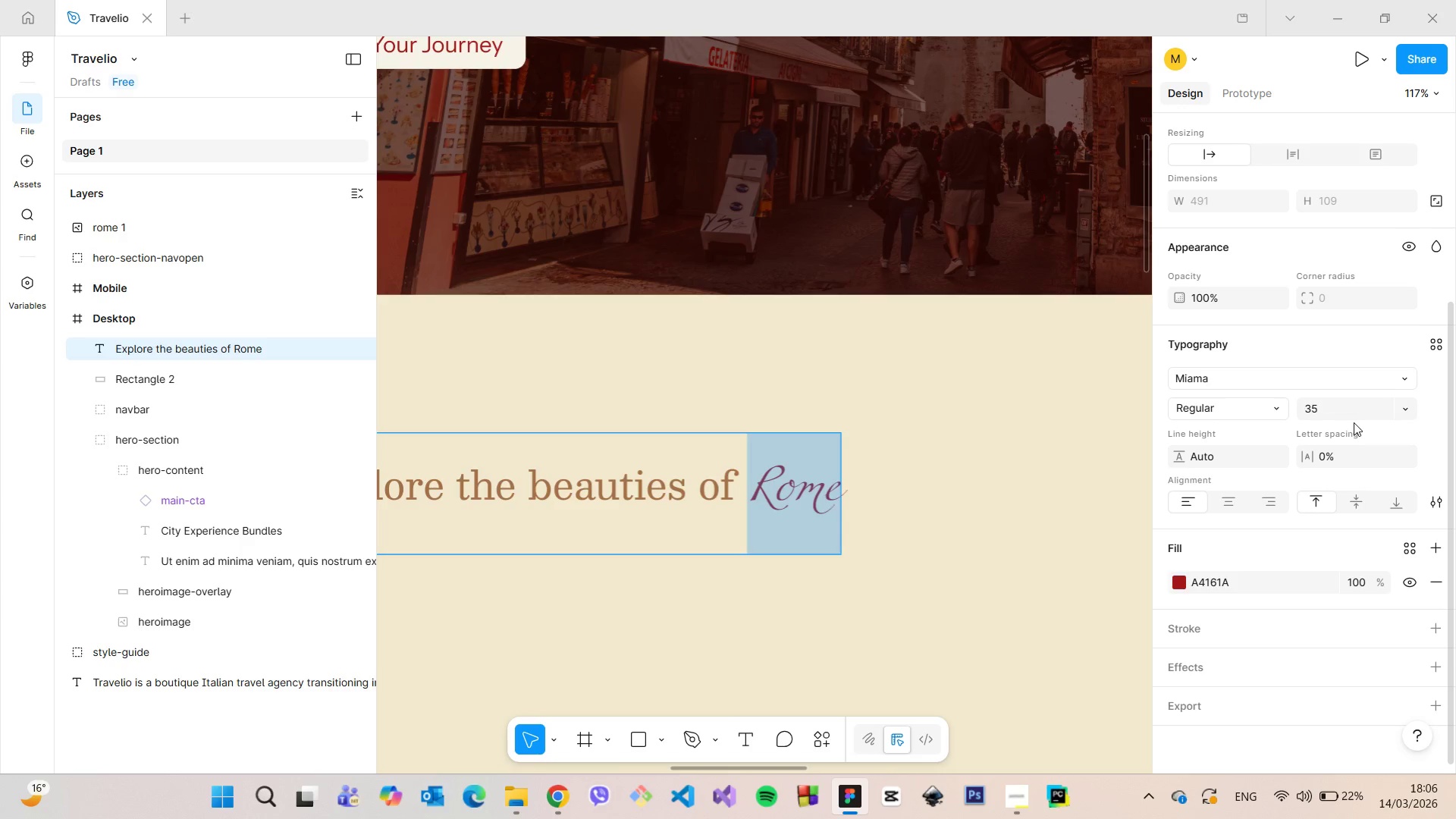 
left_click([1344, 419])
 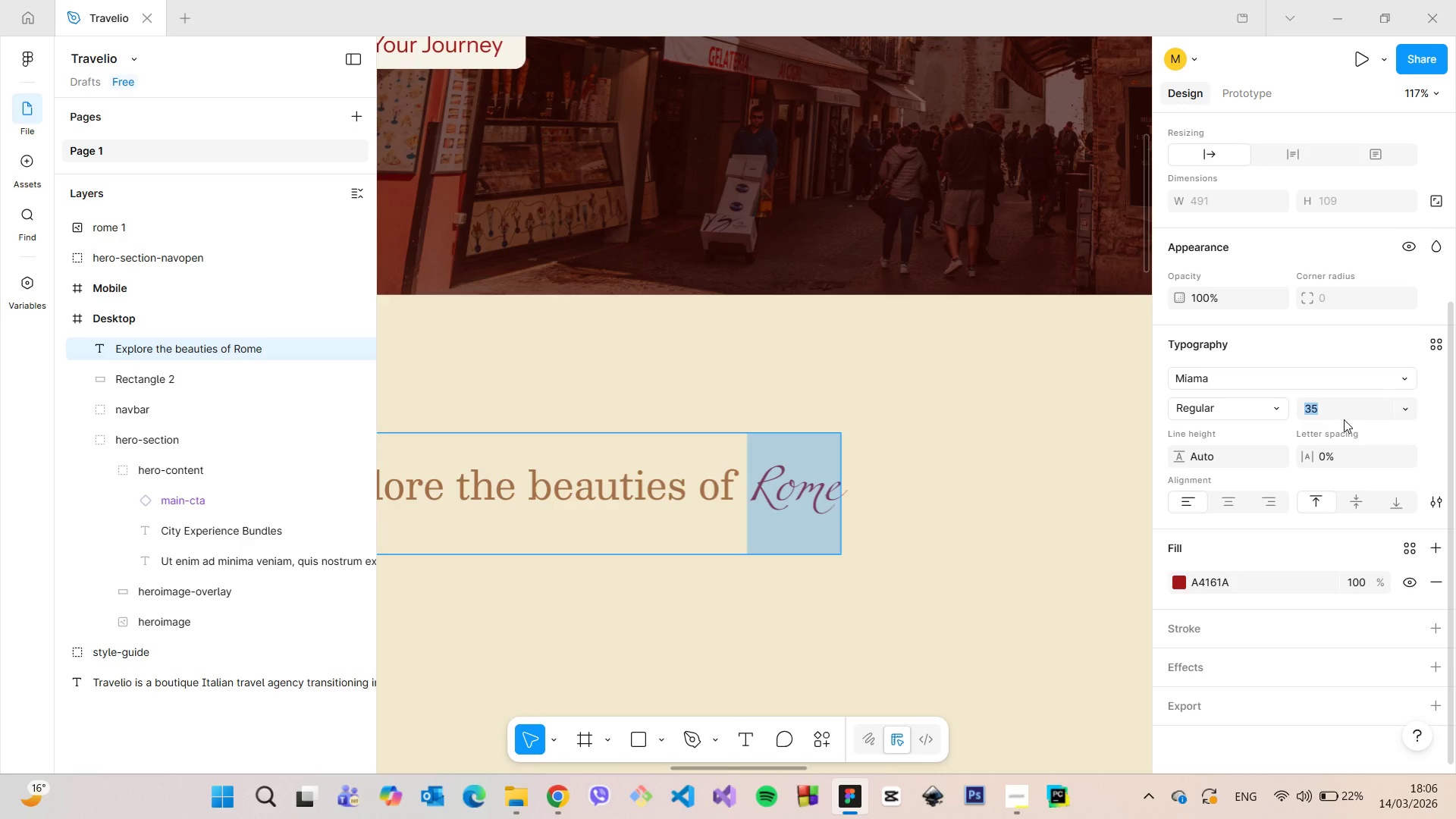 
type(50)
 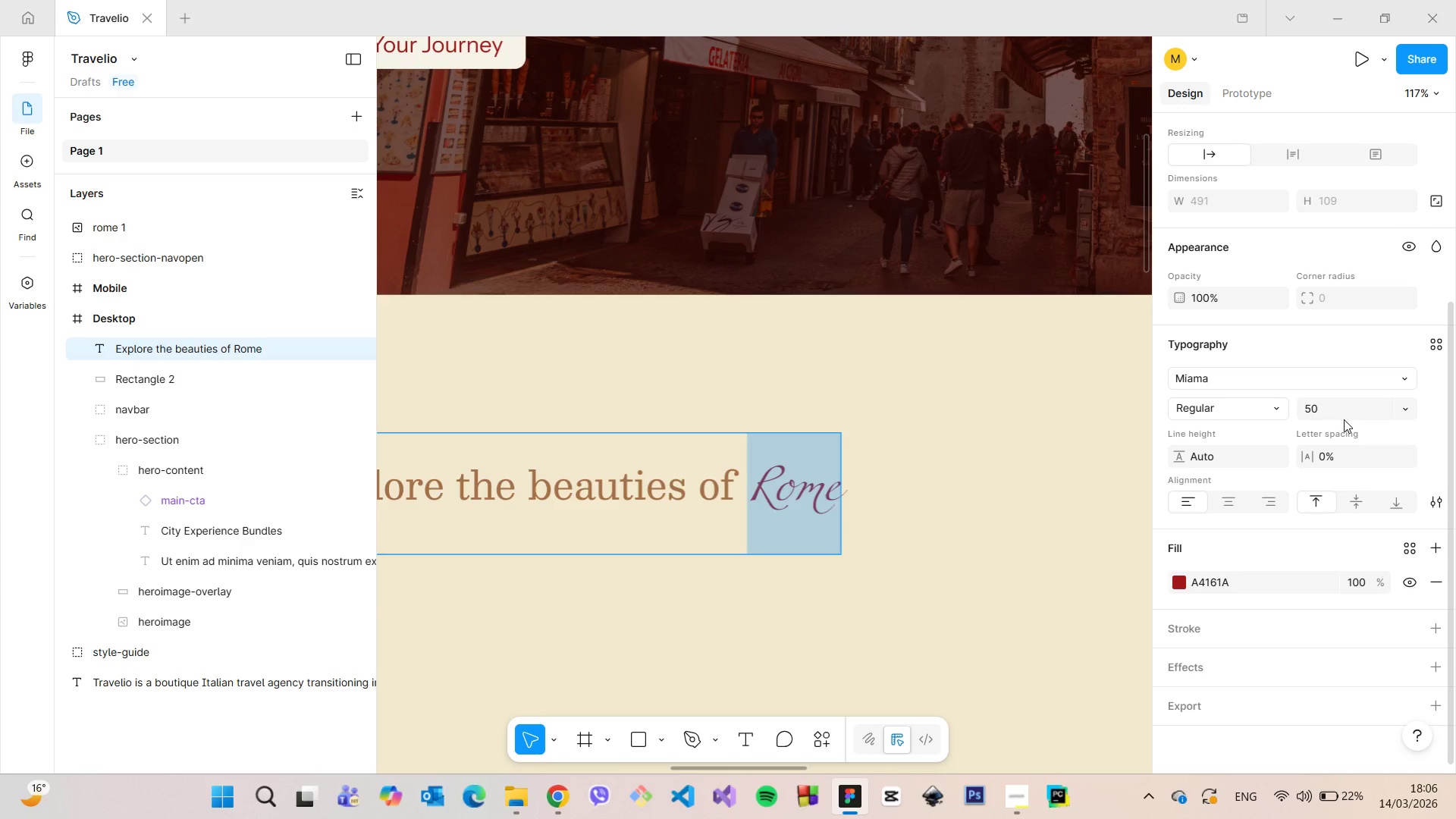 
key(Enter)
 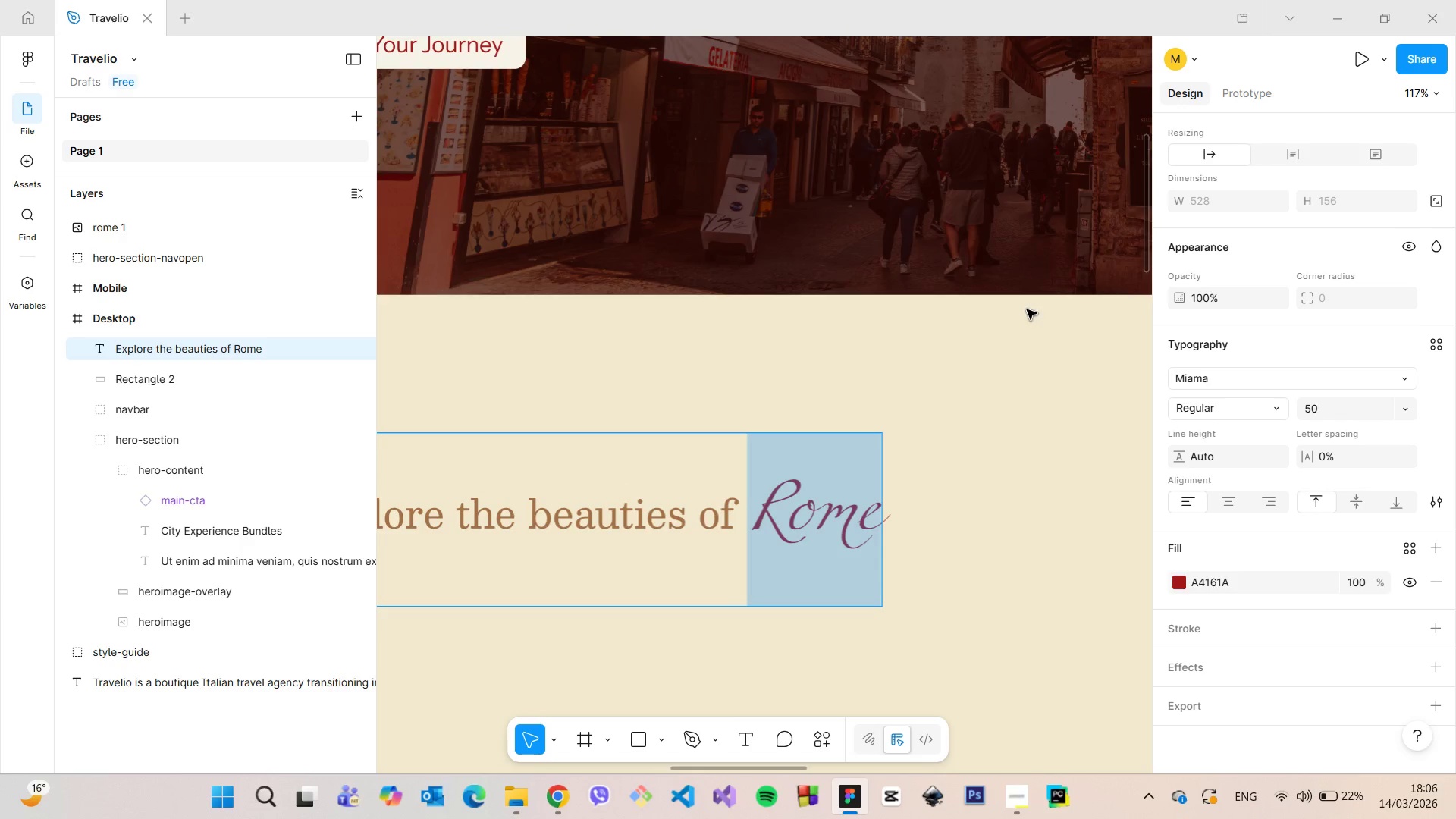 
left_click([1011, 366])
 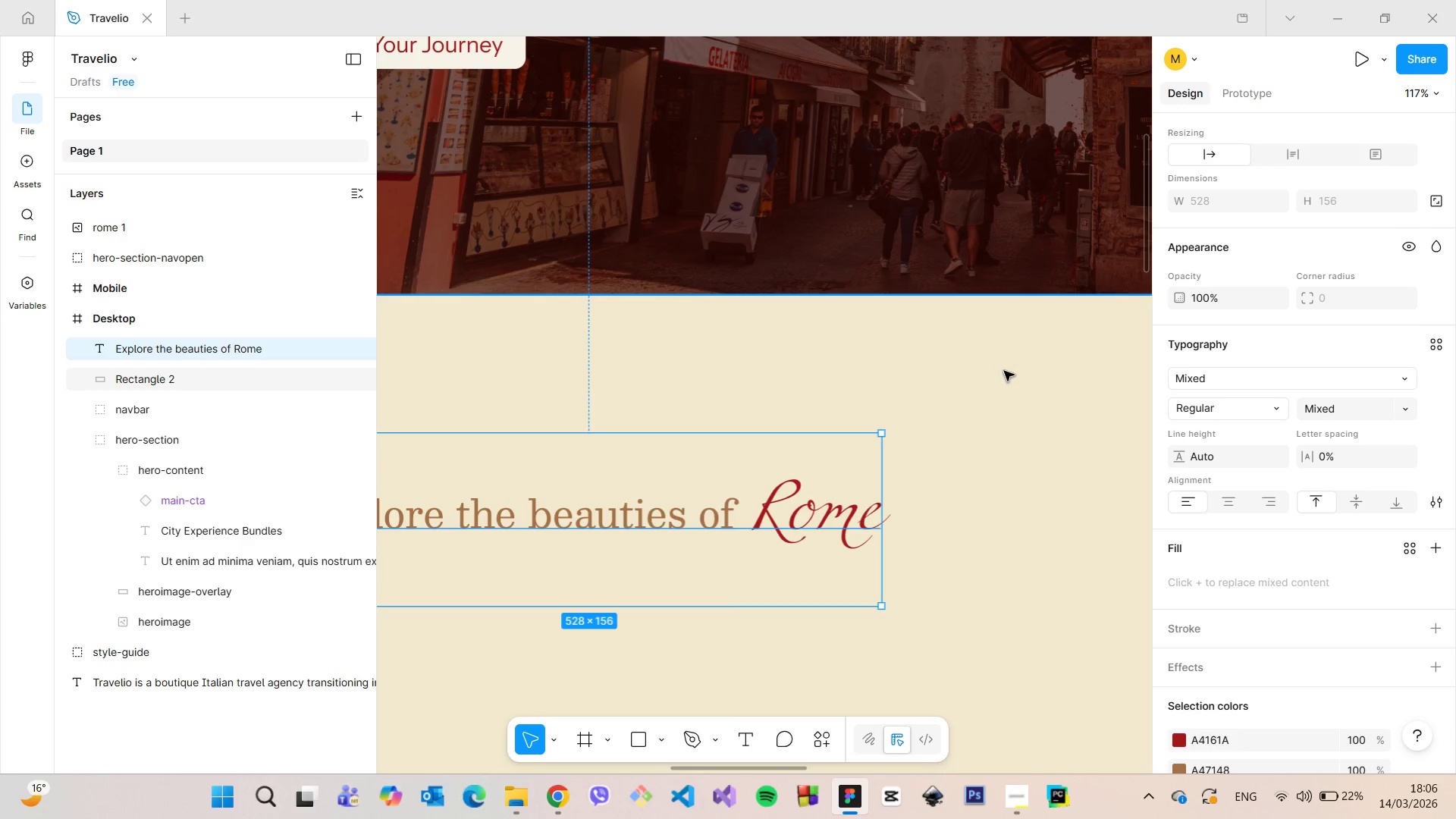 
scroll: coordinate [1004, 378], scroll_direction: down, amount: 5.0
 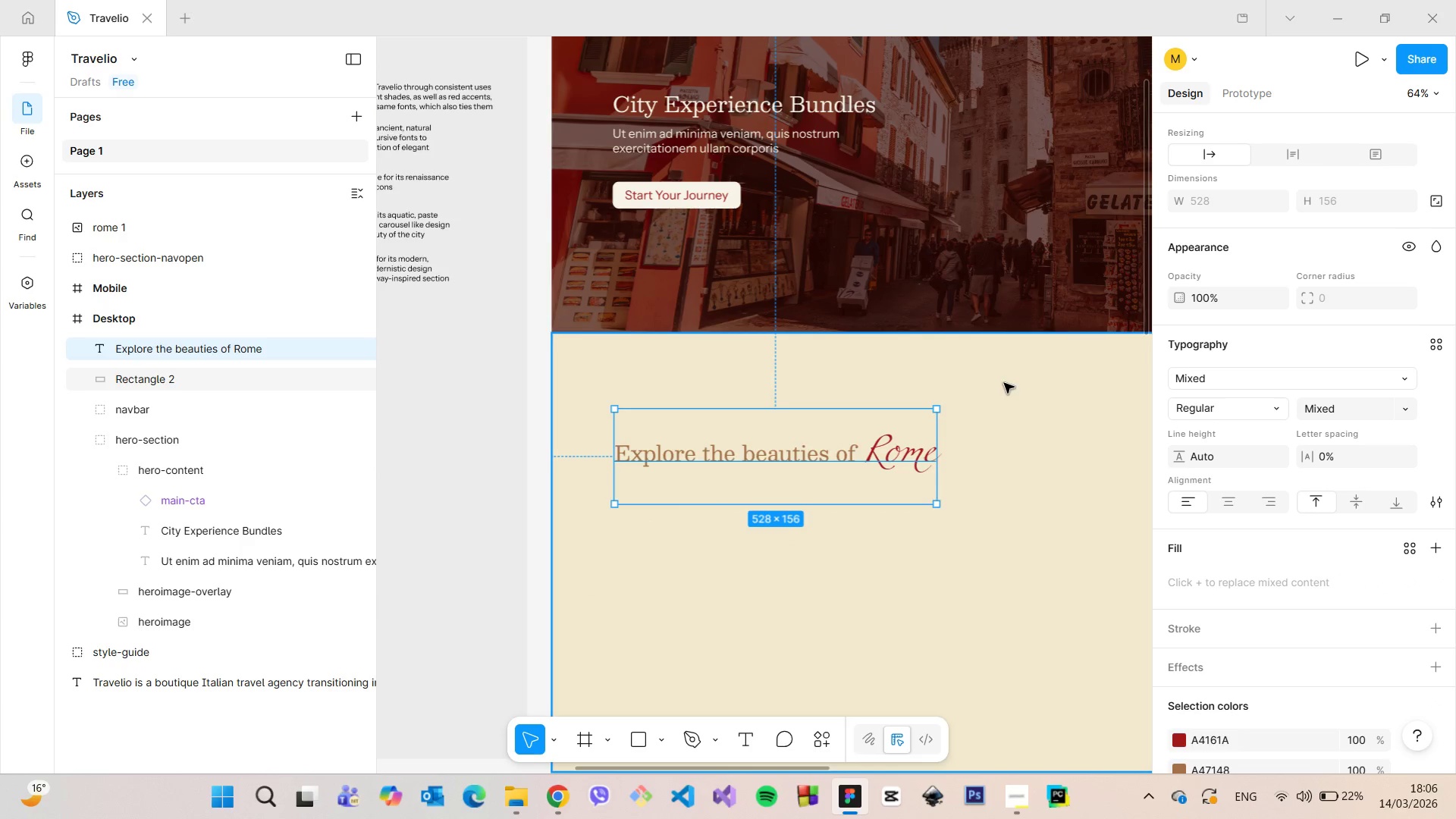 
left_click([1004, 383])
 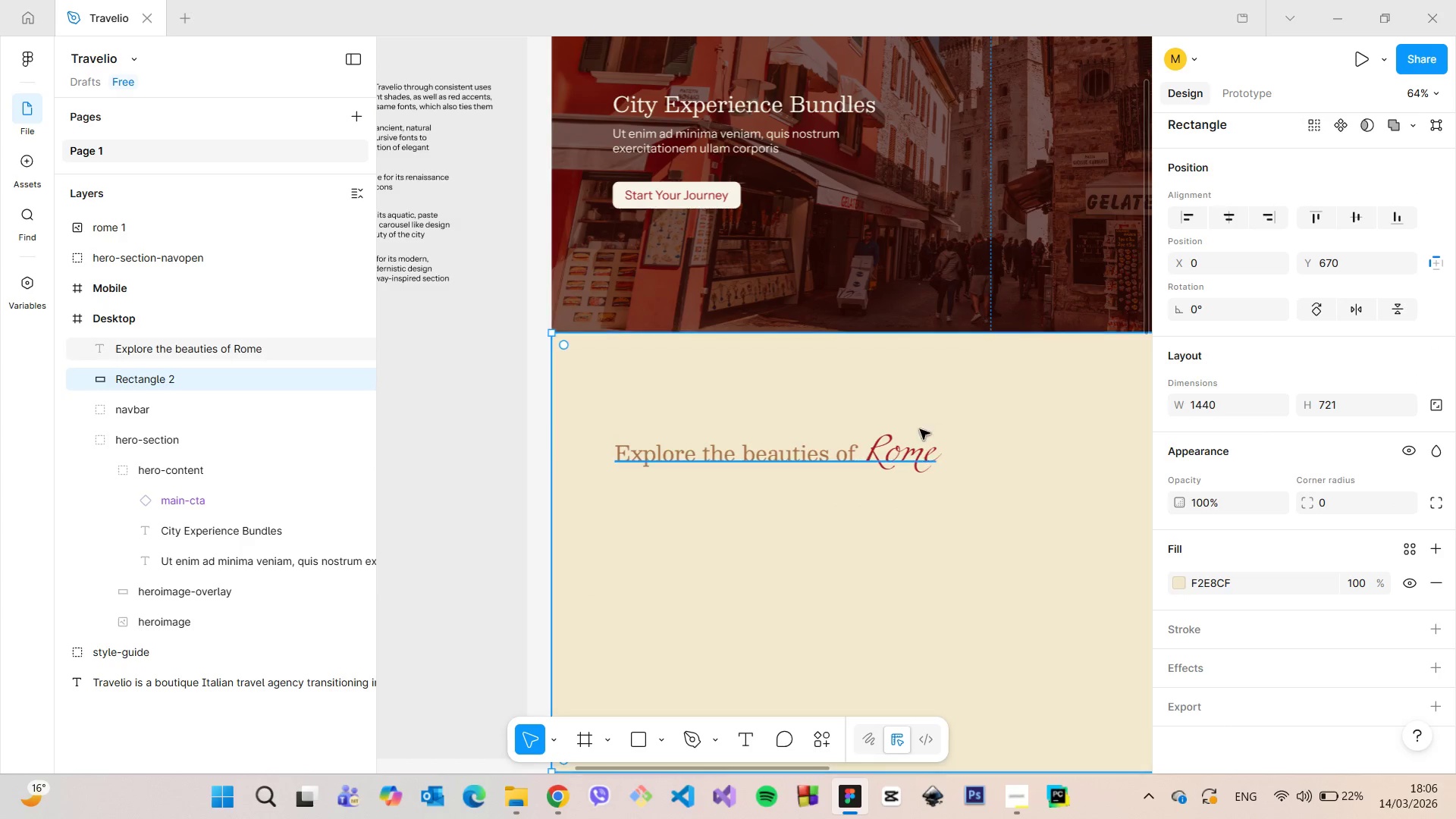 
double_click([905, 438])
 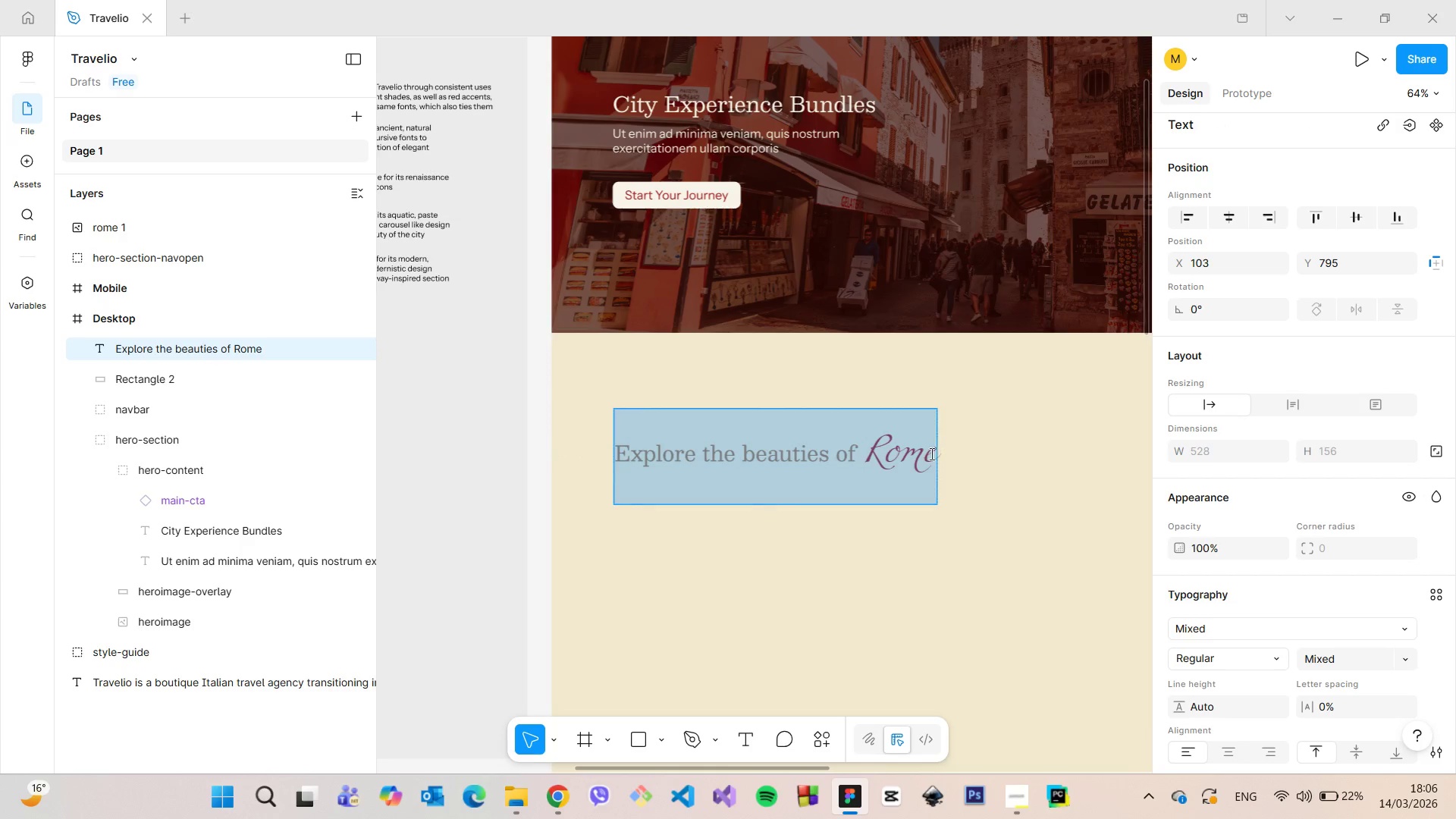 
left_click([928, 453])
 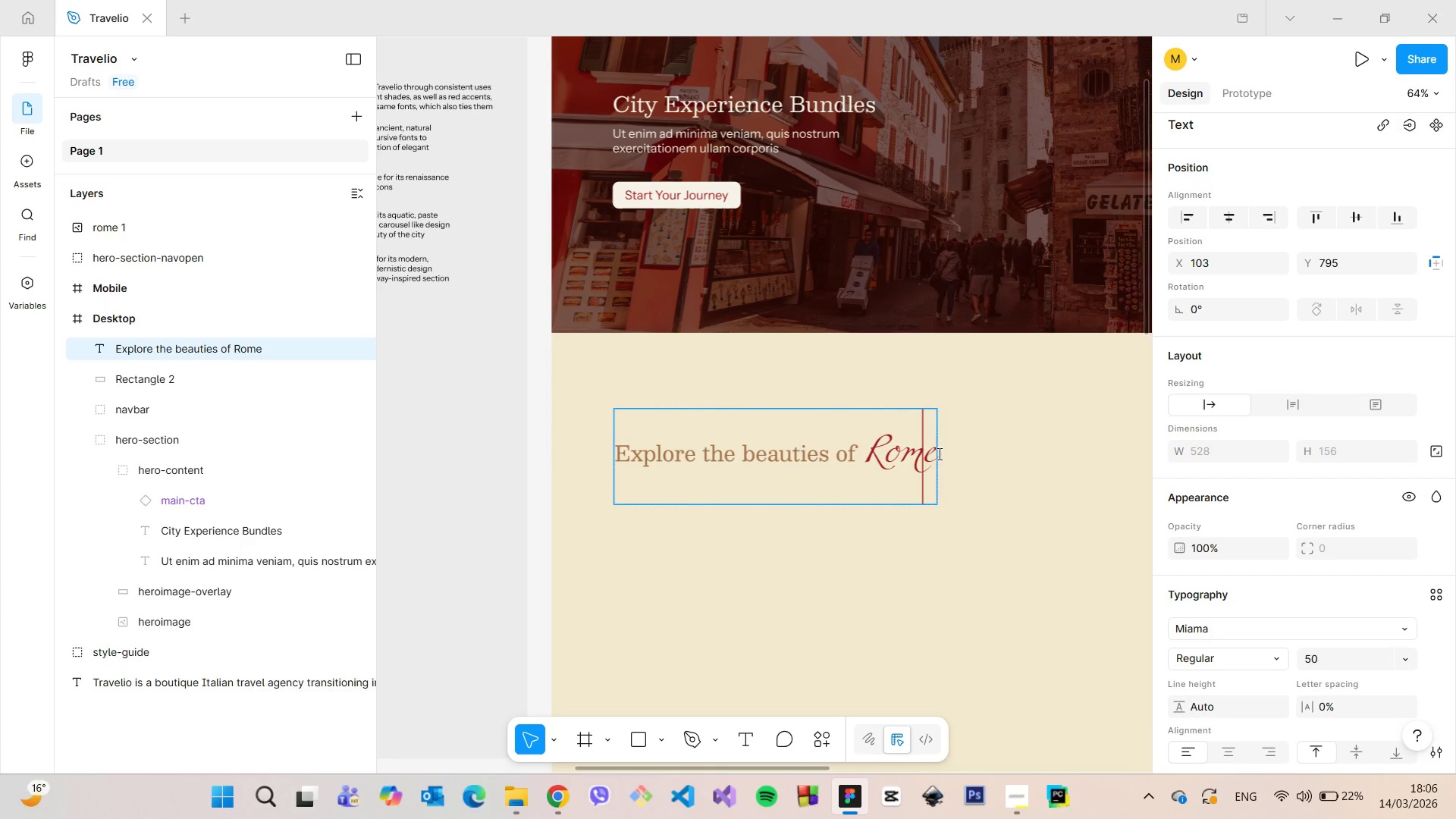 
left_click_drag(start_coordinate=[938, 453], to_coordinate=[874, 448])
 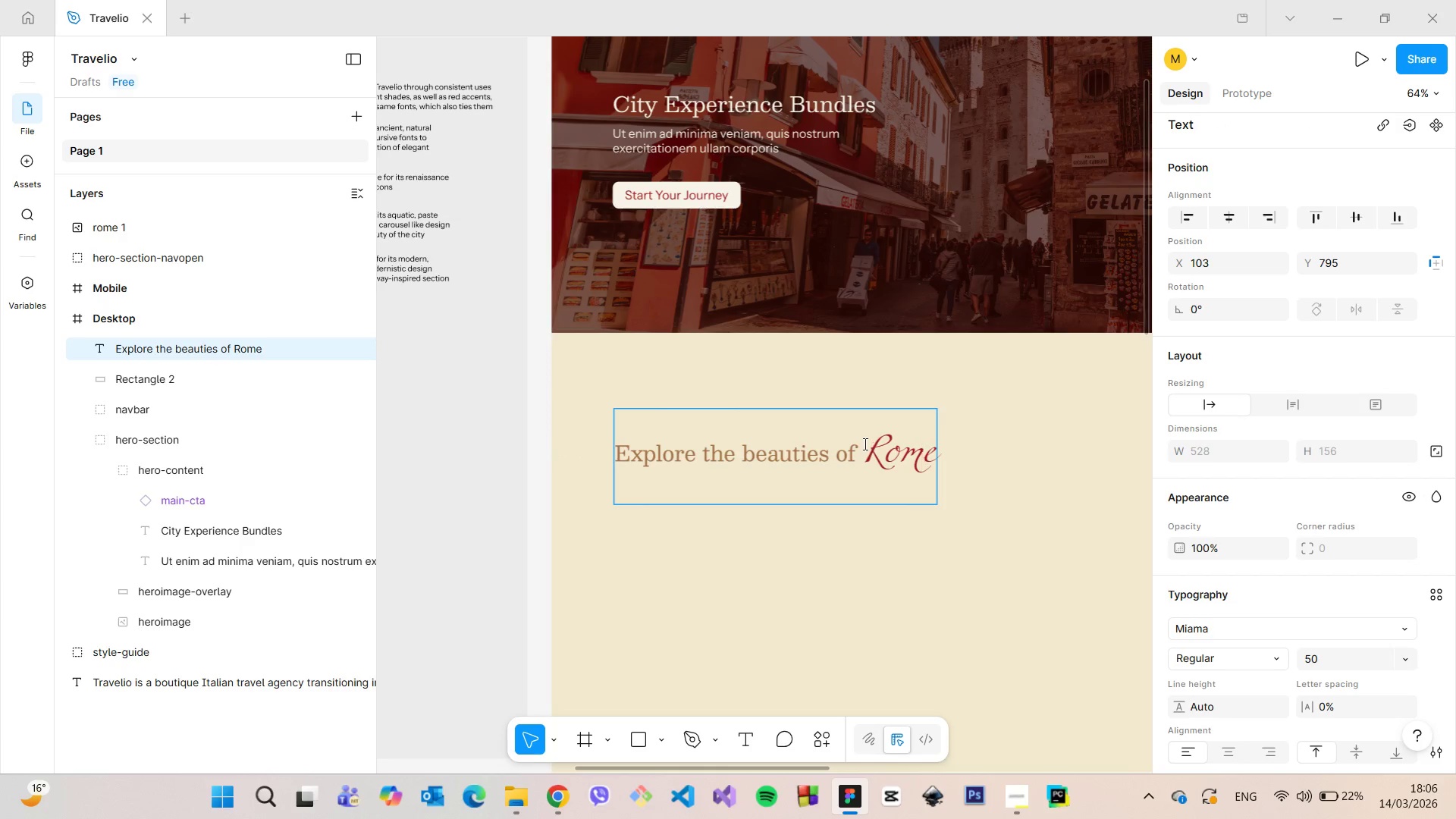 
left_click_drag(start_coordinate=[864, 444], to_coordinate=[945, 454])
 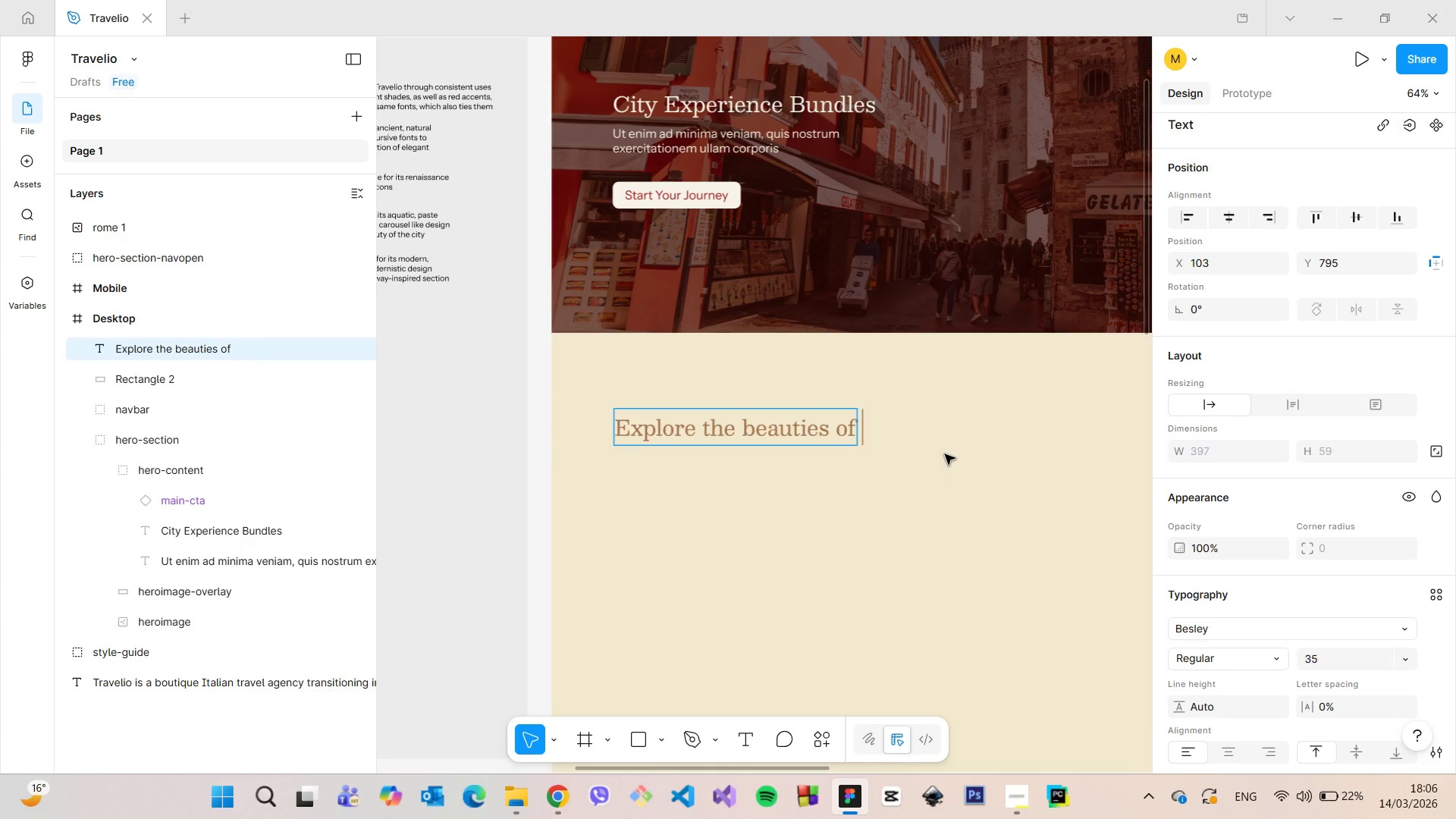 
key(Backspace)
 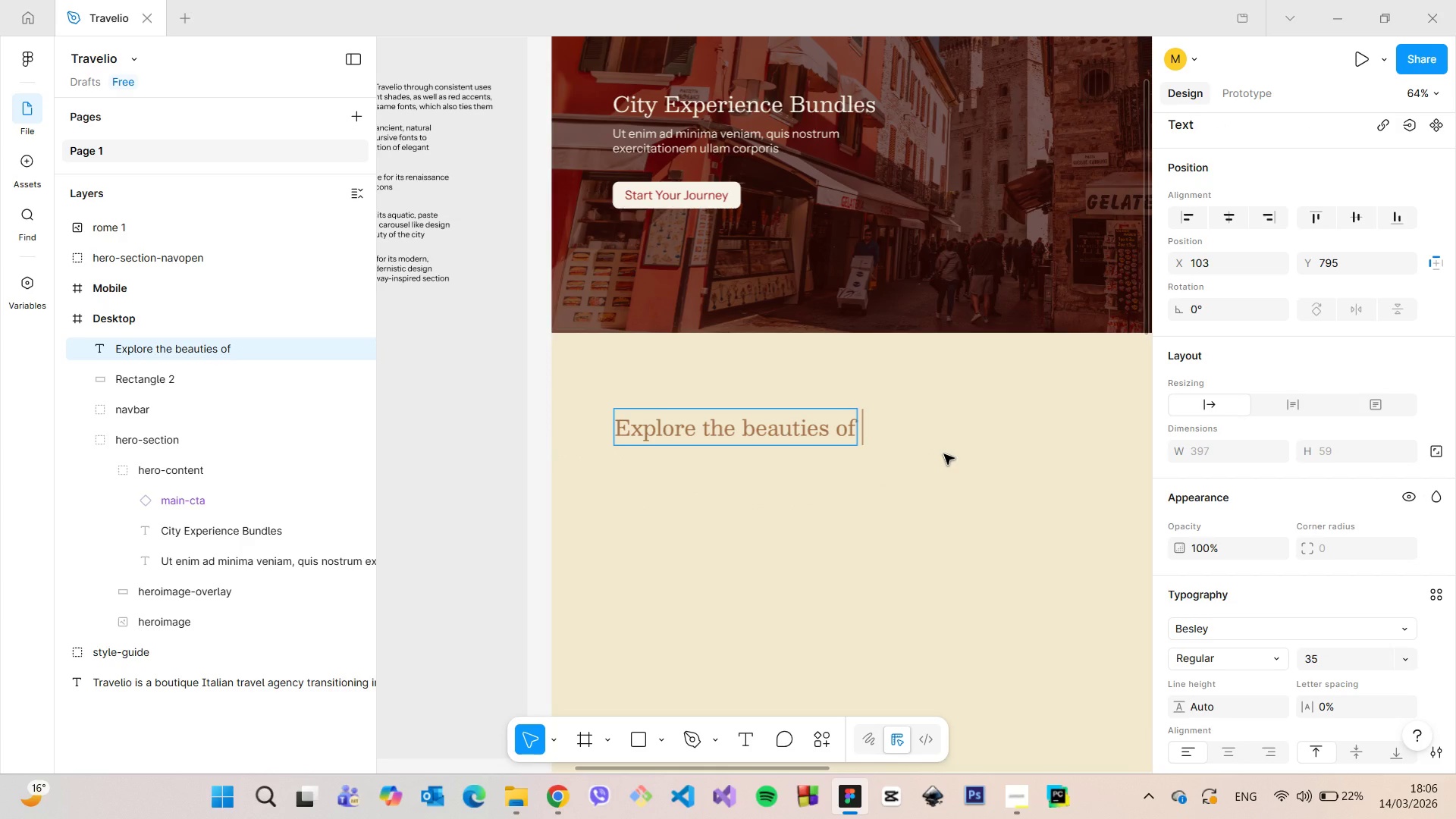 
key(Backspace)
 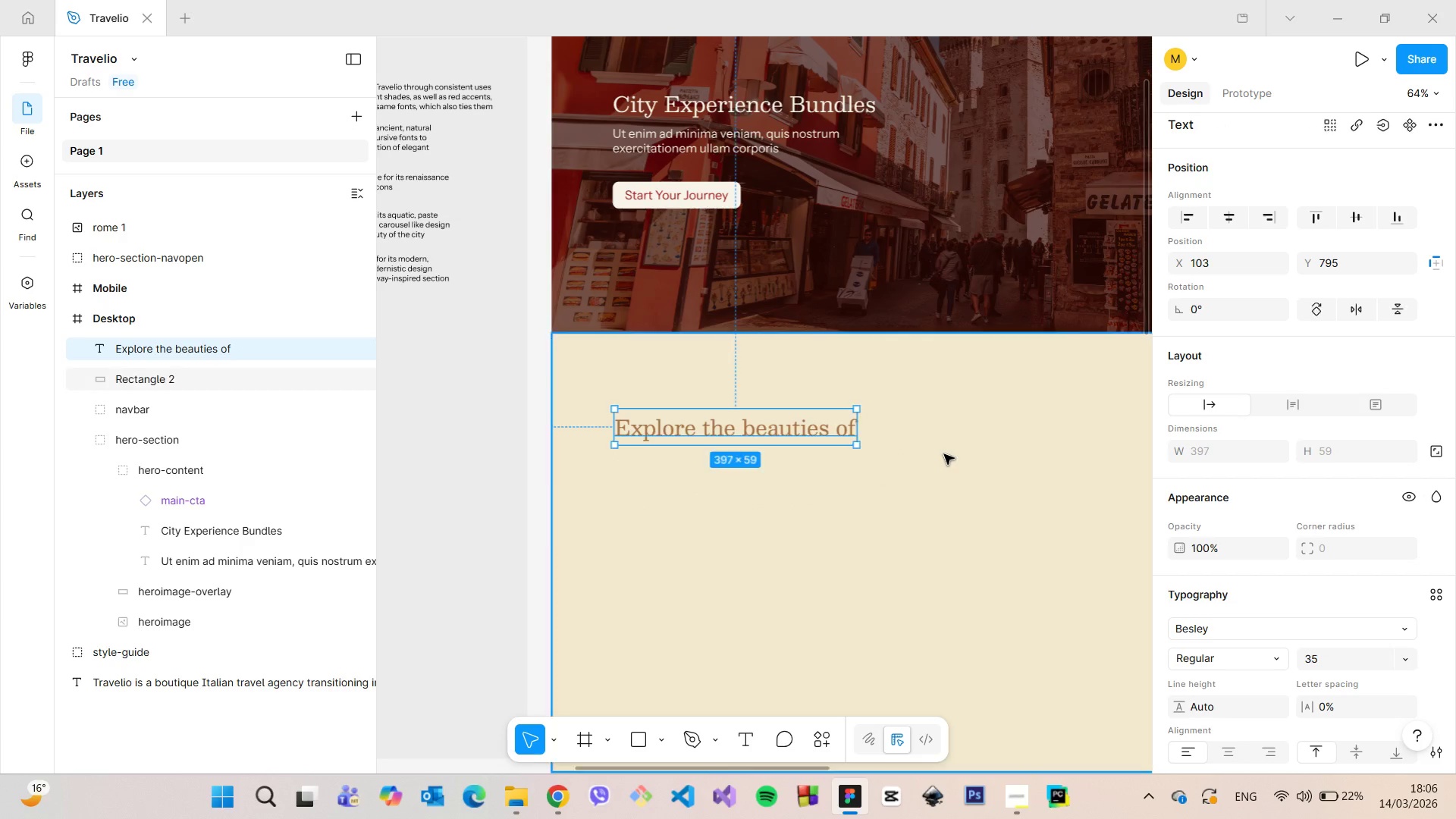 
left_click([944, 454])
 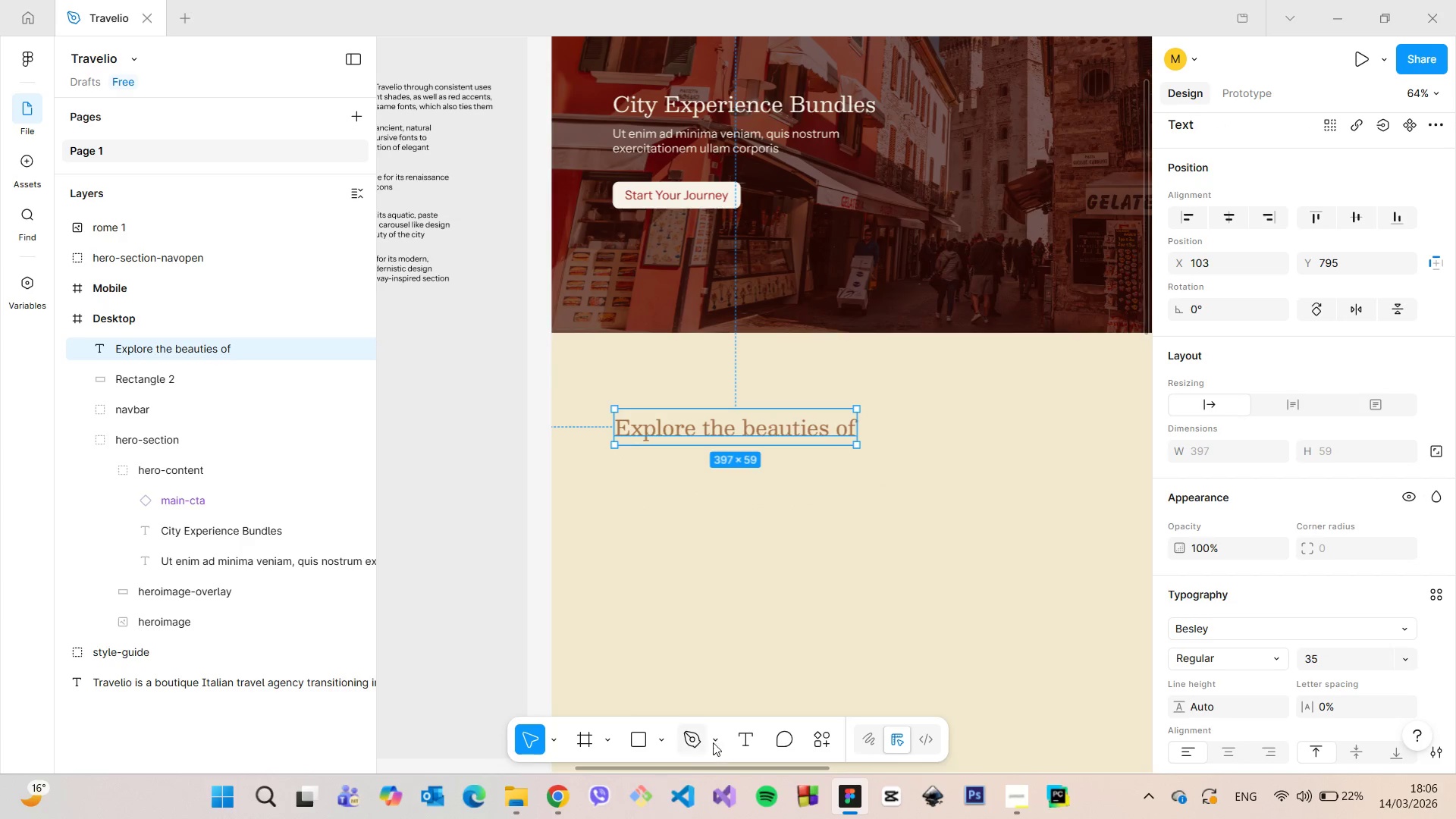 
left_click([745, 745])
 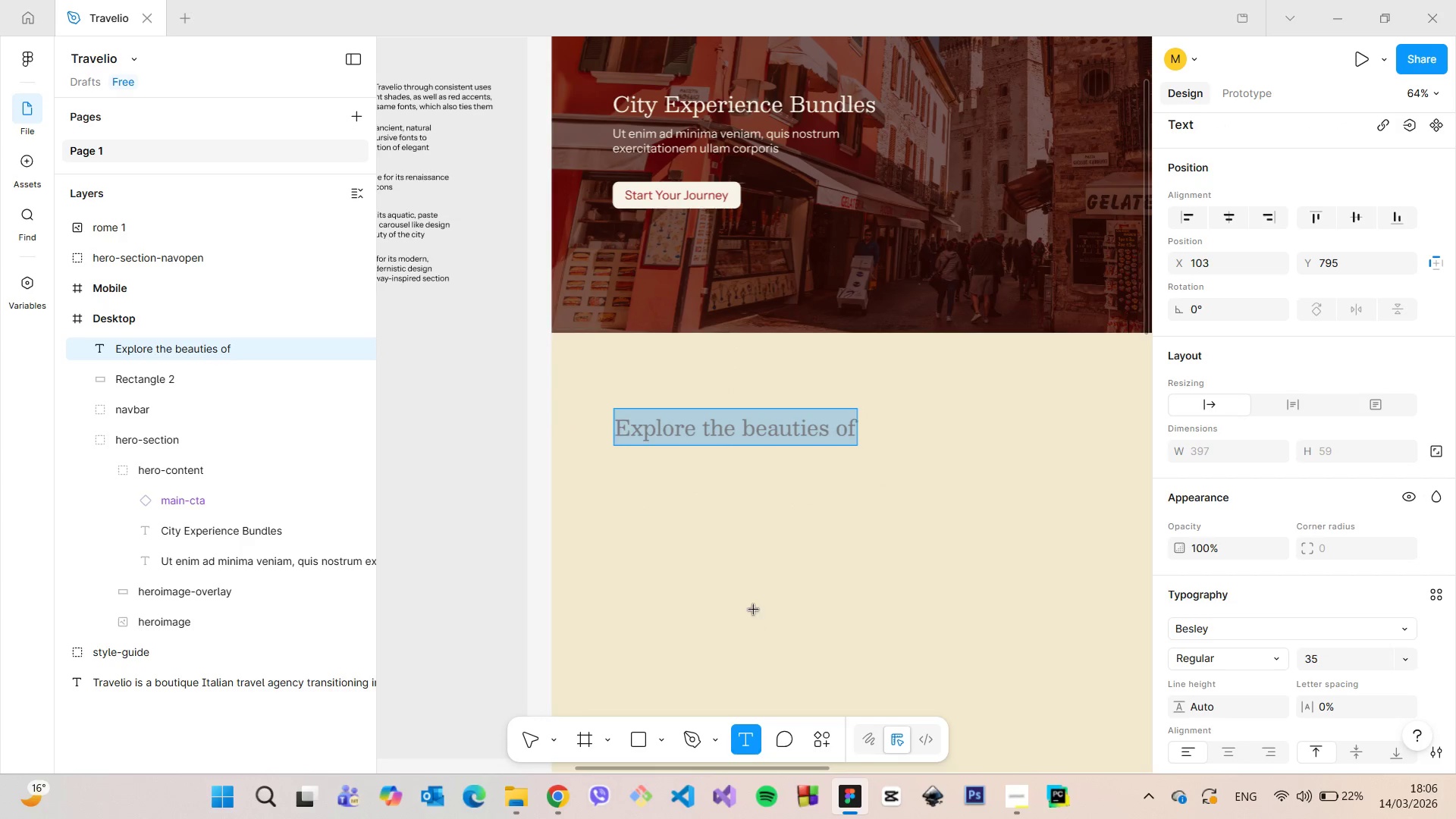 
left_click([753, 607])
 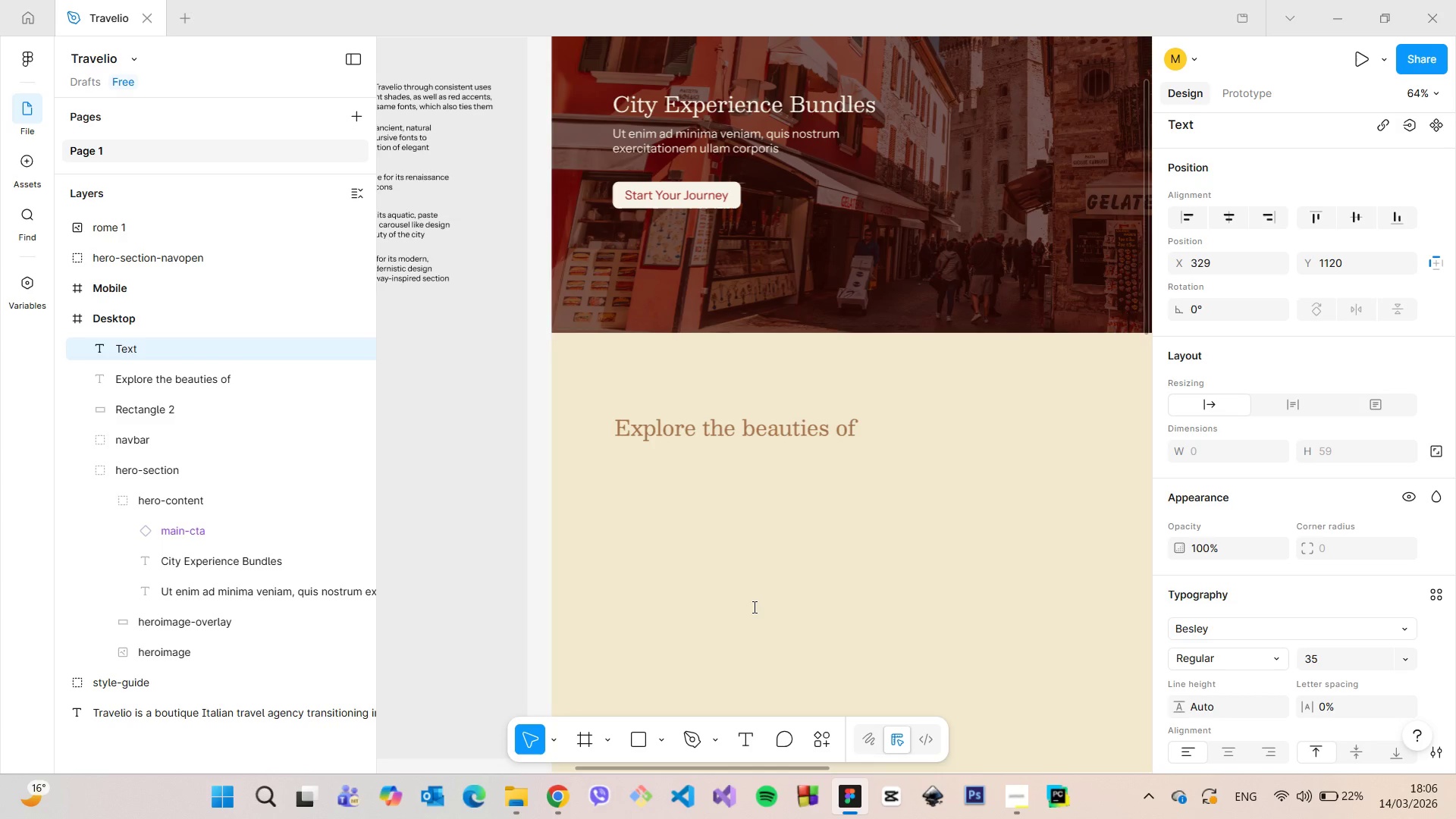 
type(Rome)
 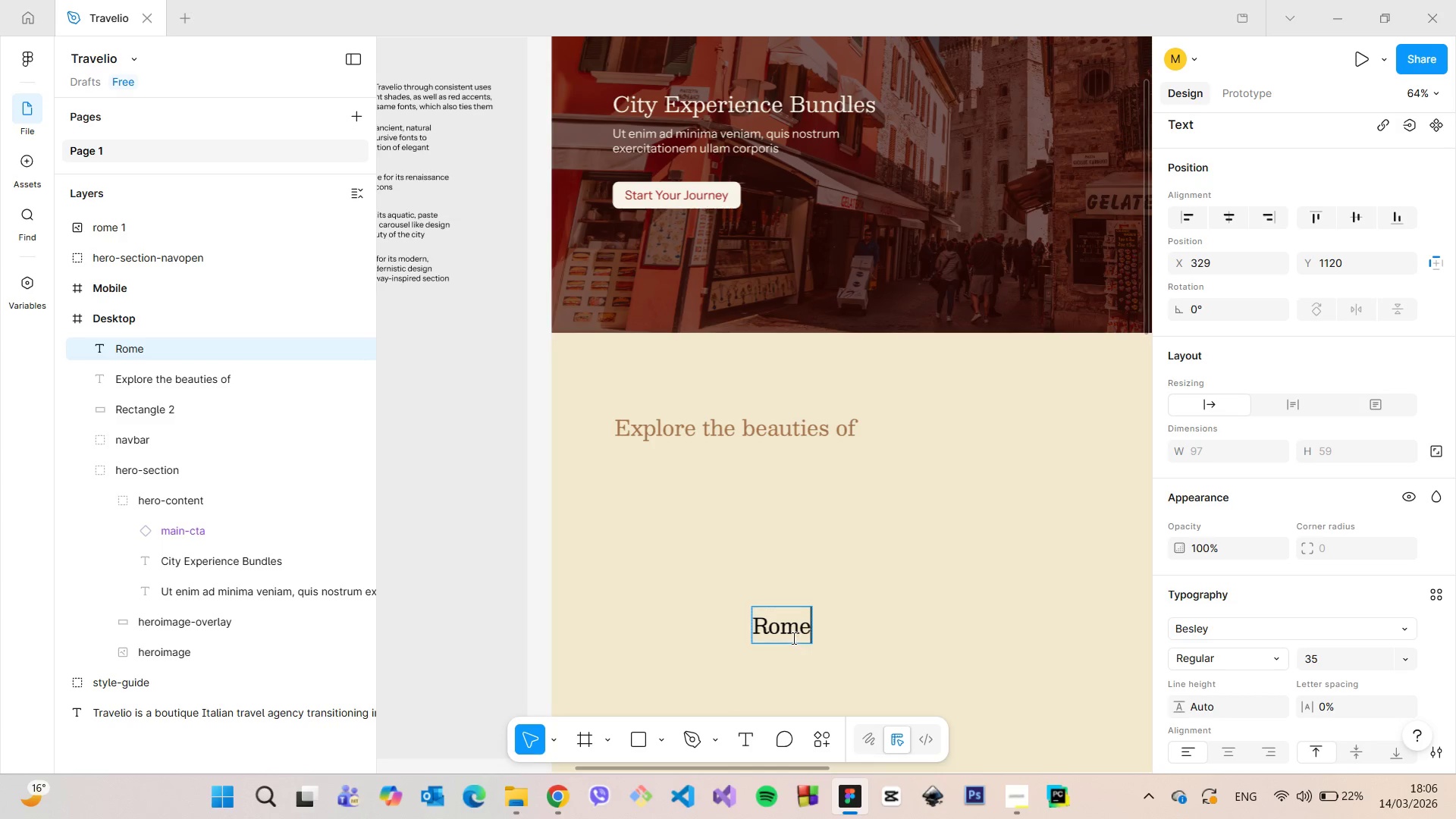 
double_click([792, 638])
 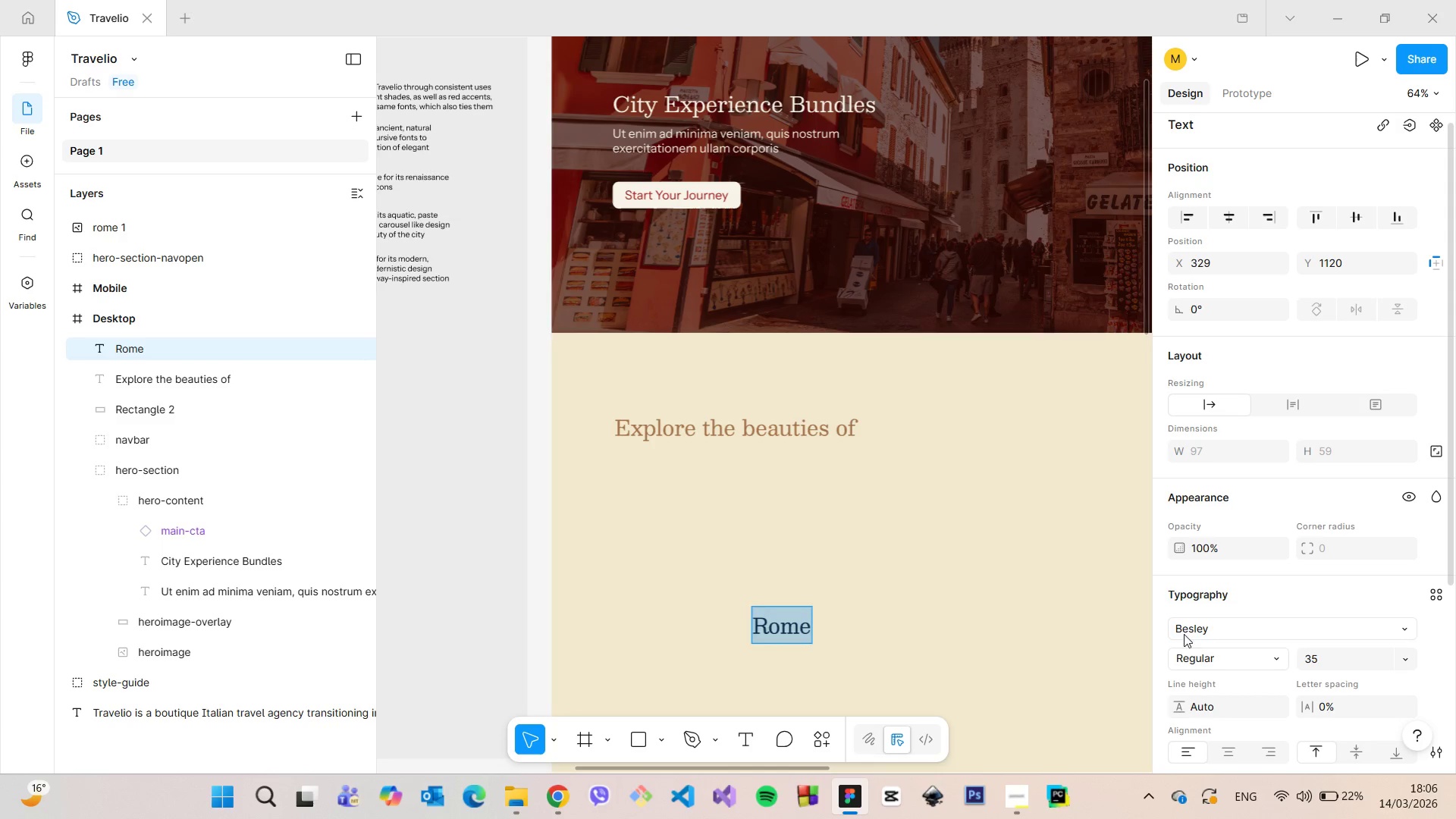 
left_click([1192, 629])
 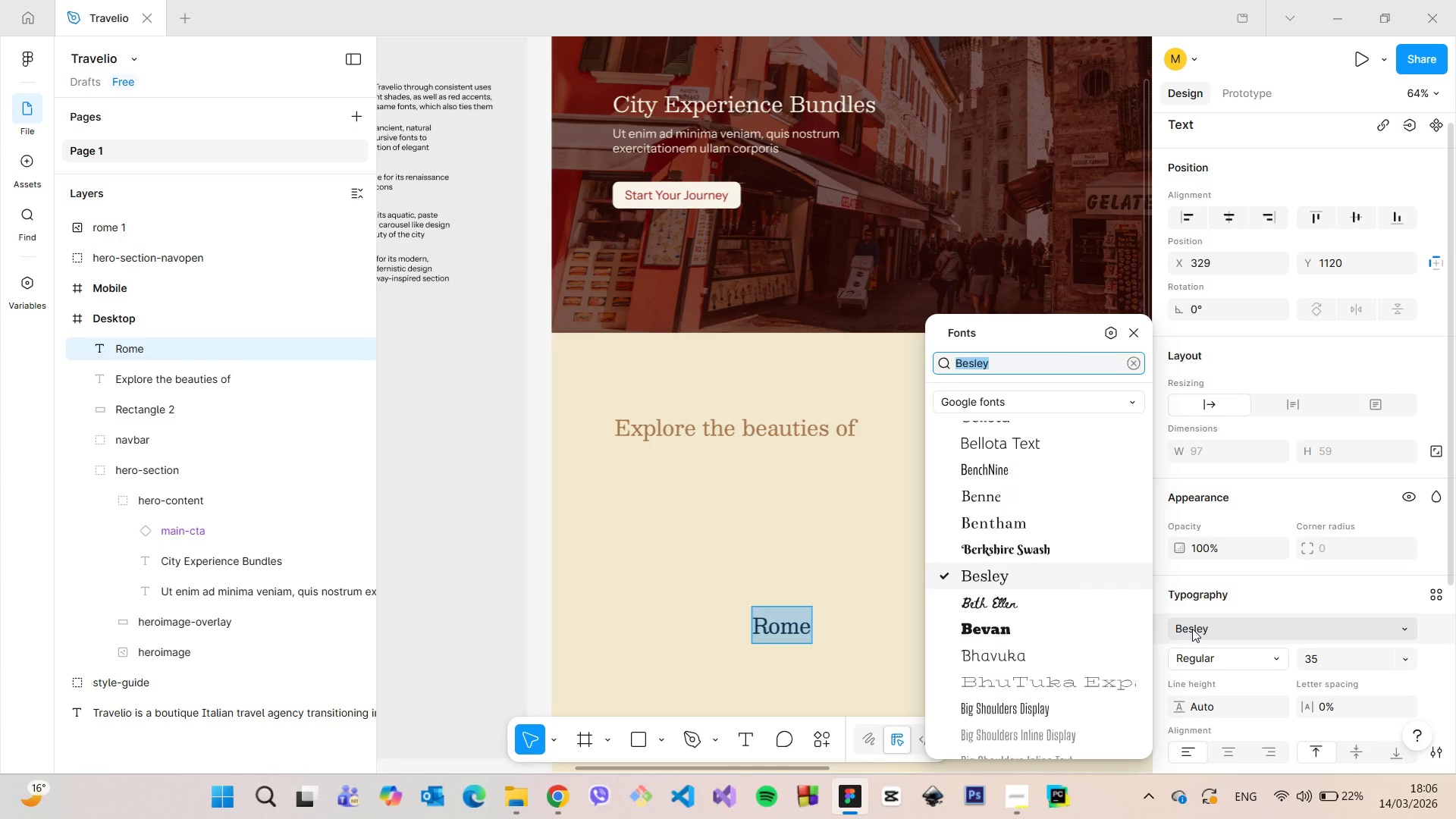 
type(Miam)
 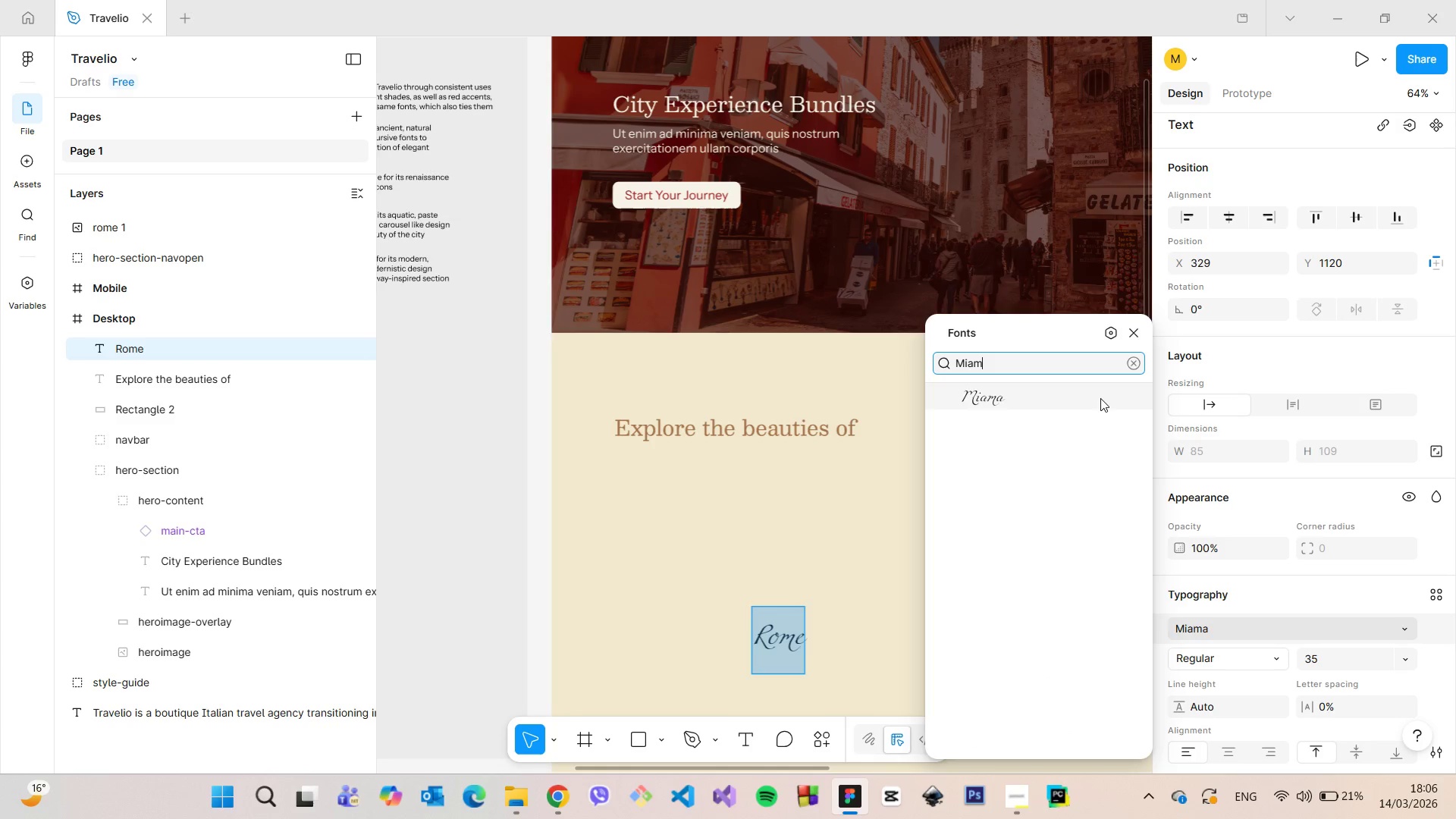 
left_click([1092, 400])
 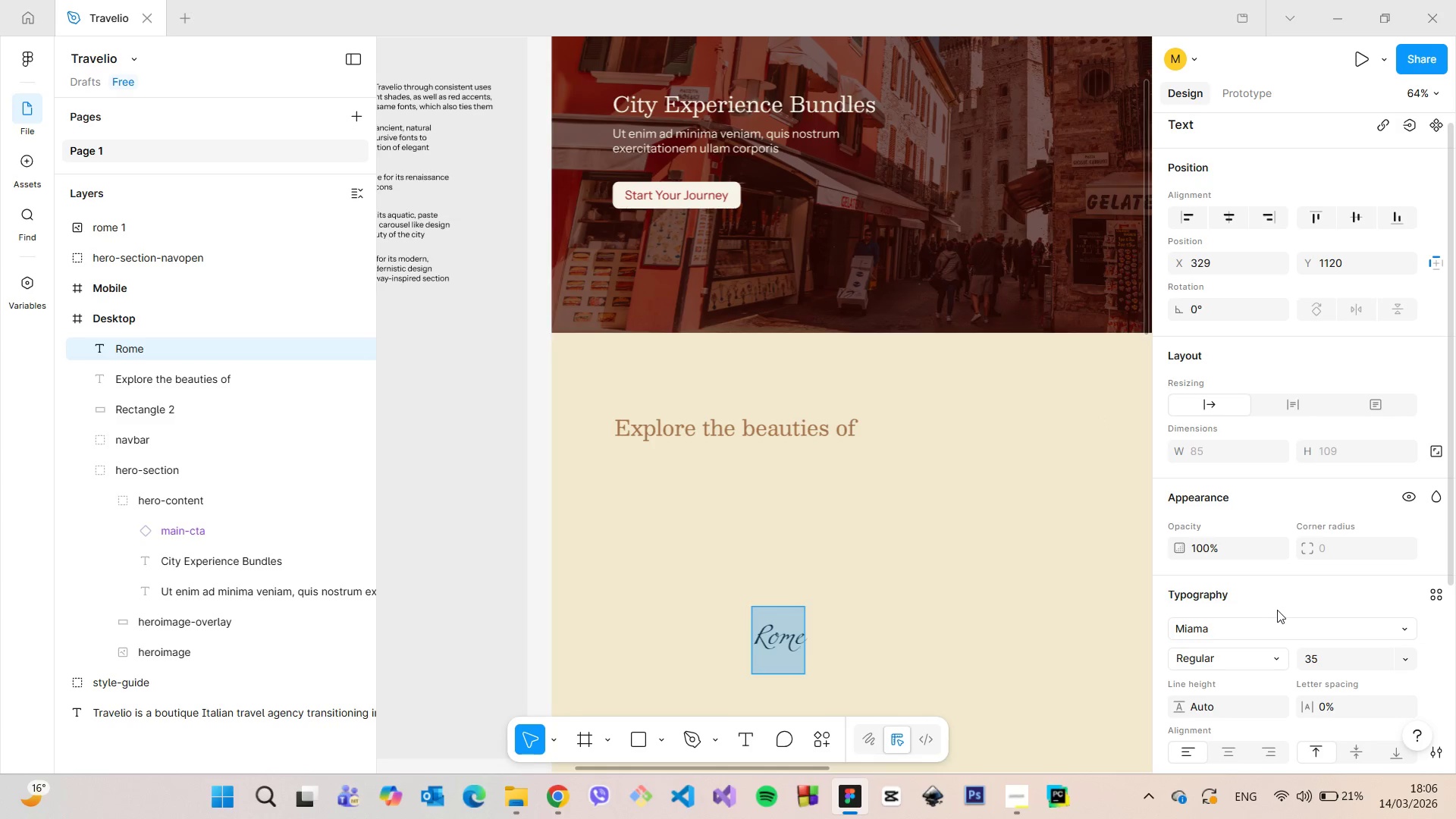 
scroll: coordinate [1274, 617], scroll_direction: down, amount: 2.0
 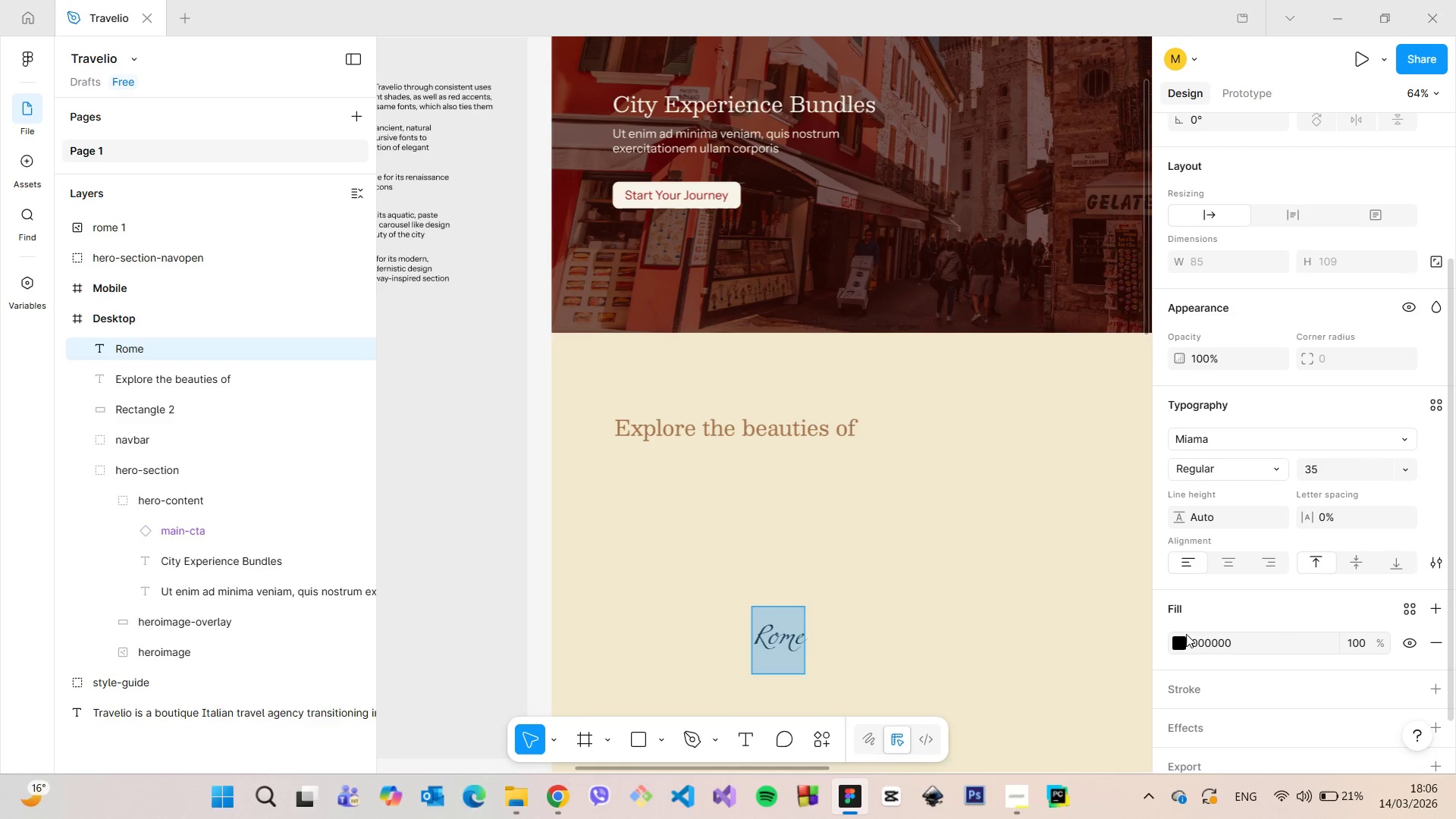 
left_click([1180, 640])
 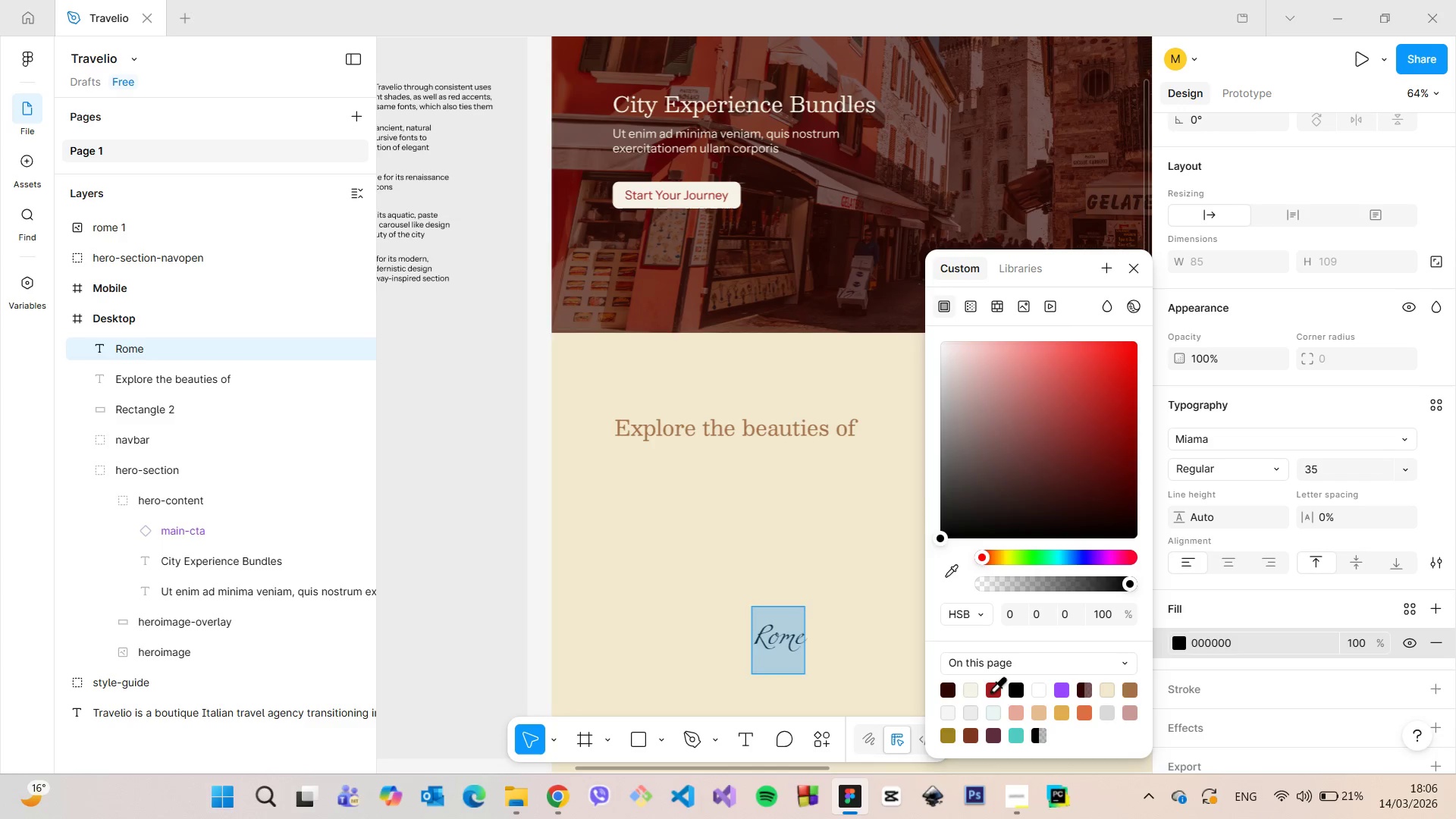 
left_click([993, 691])
 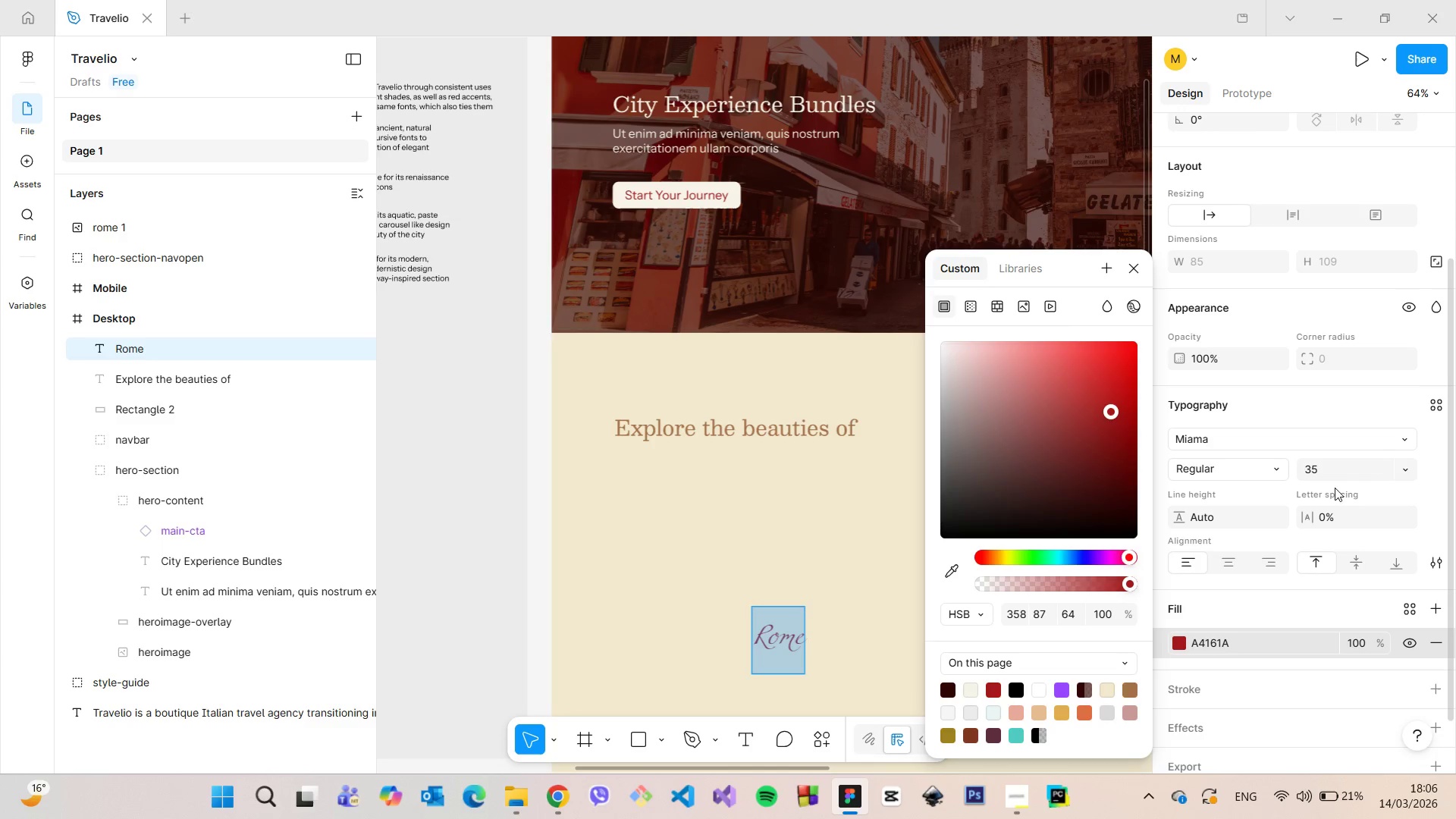 
left_click([1330, 475])
 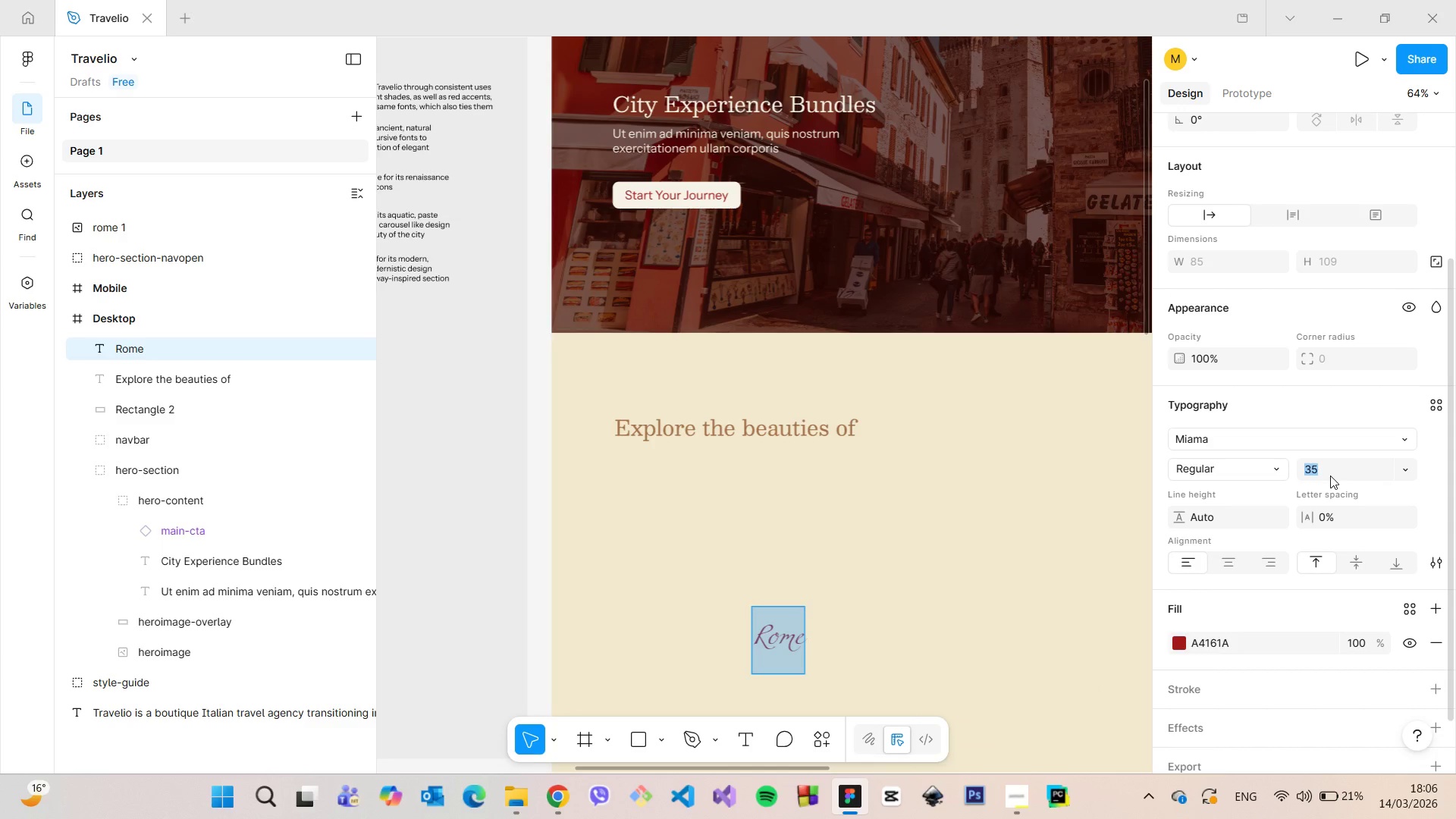 
type(50)
 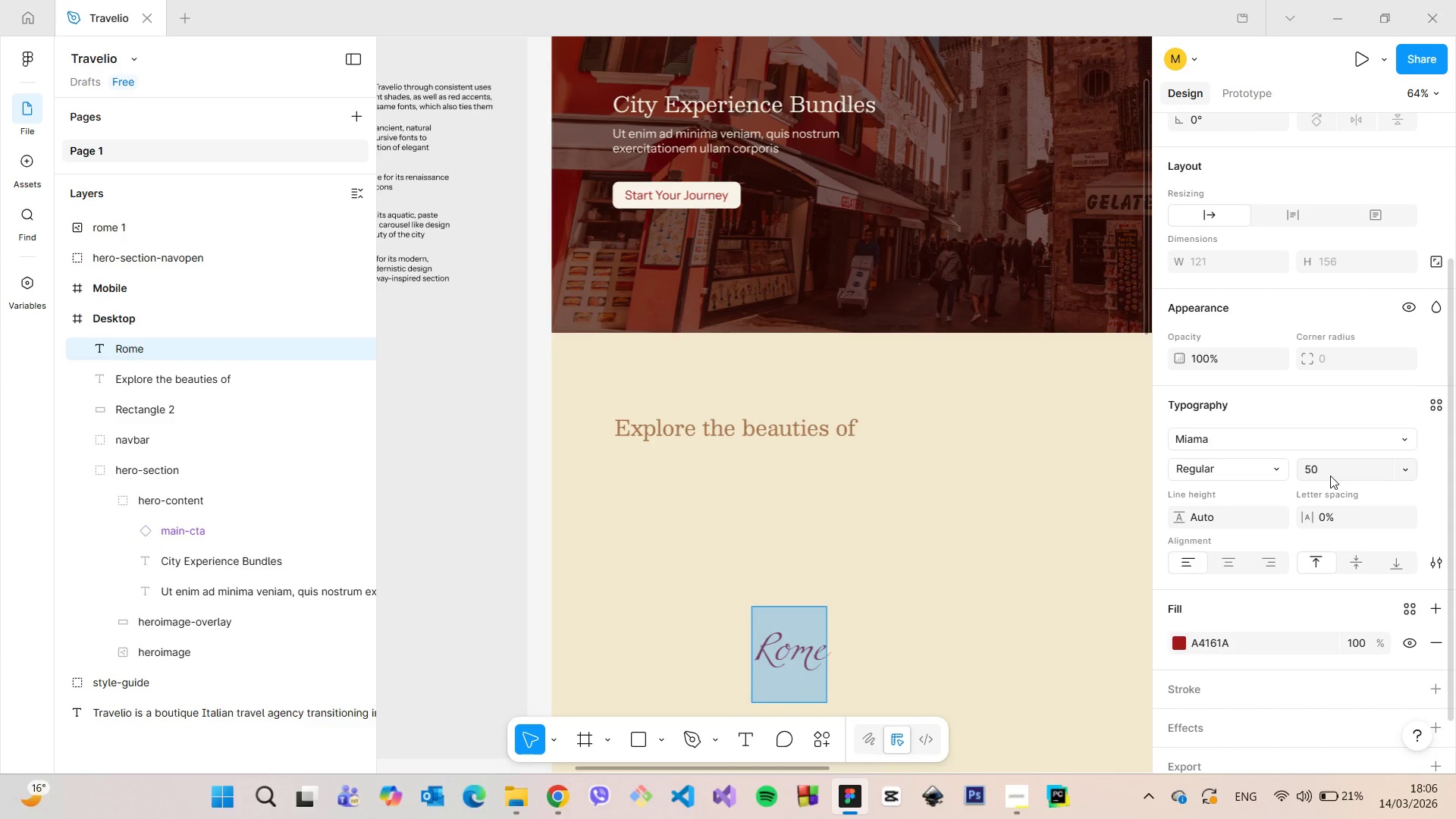 
key(Enter)
 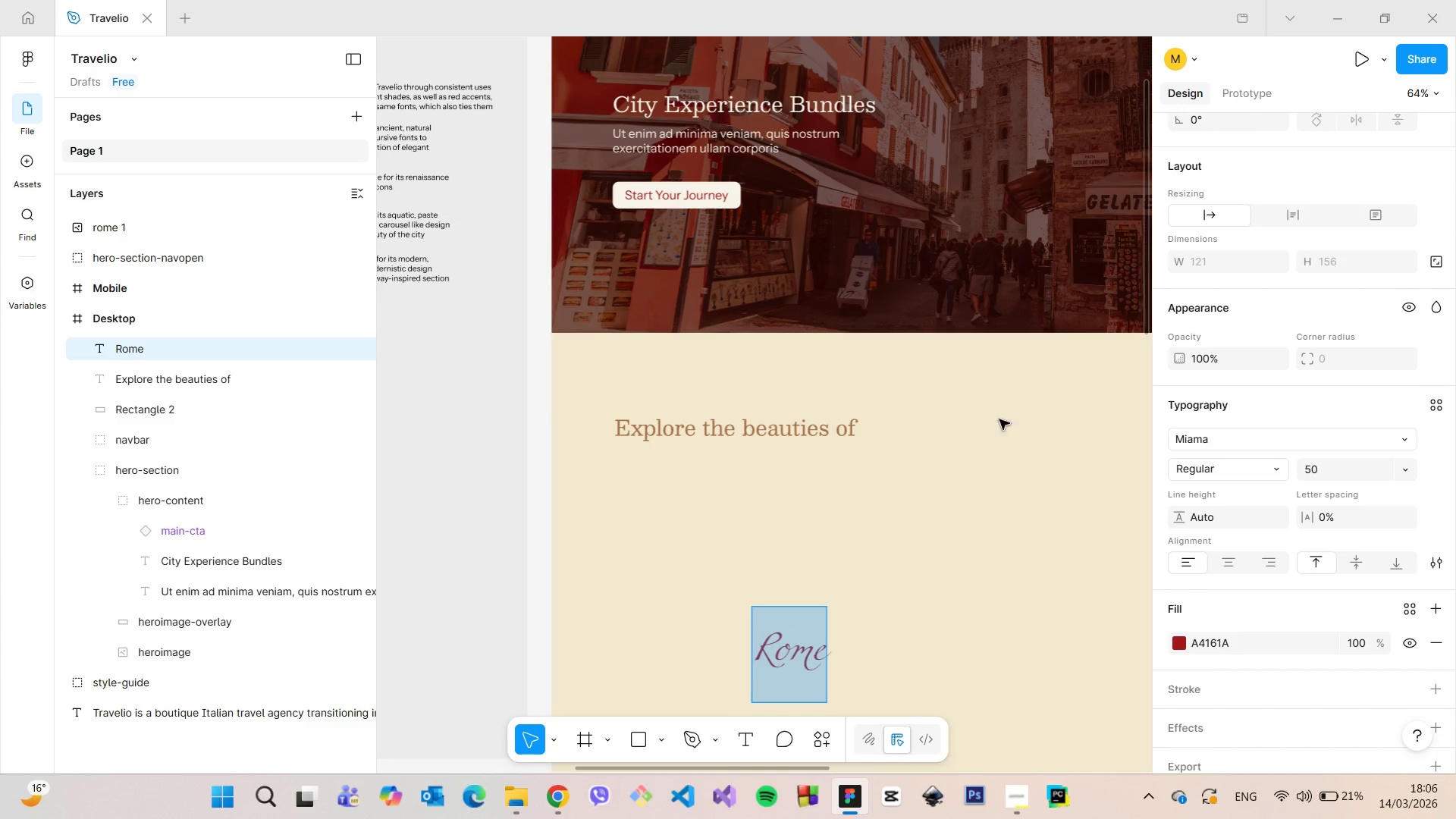 
left_click([915, 500])
 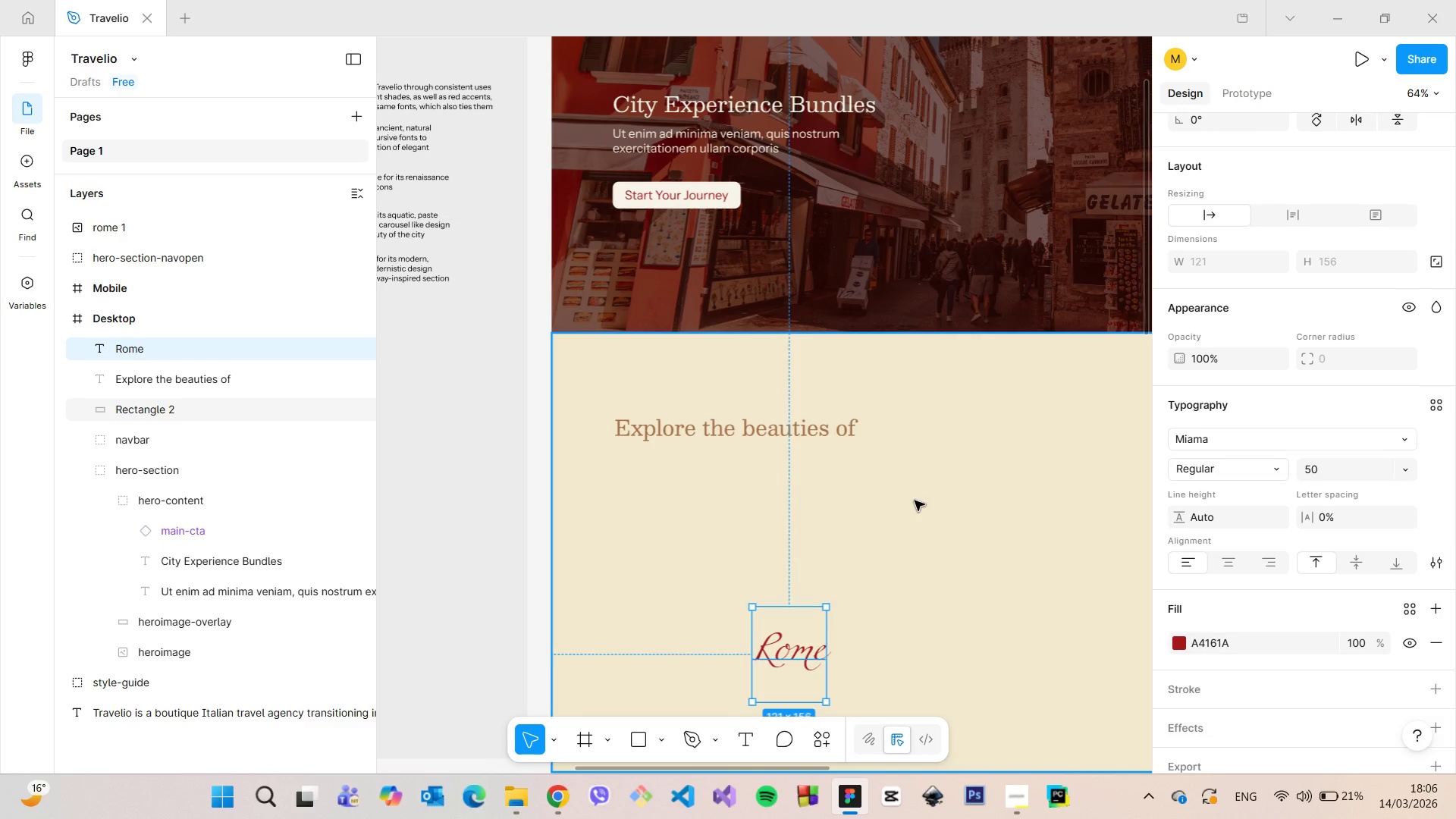 
left_click([915, 500])
 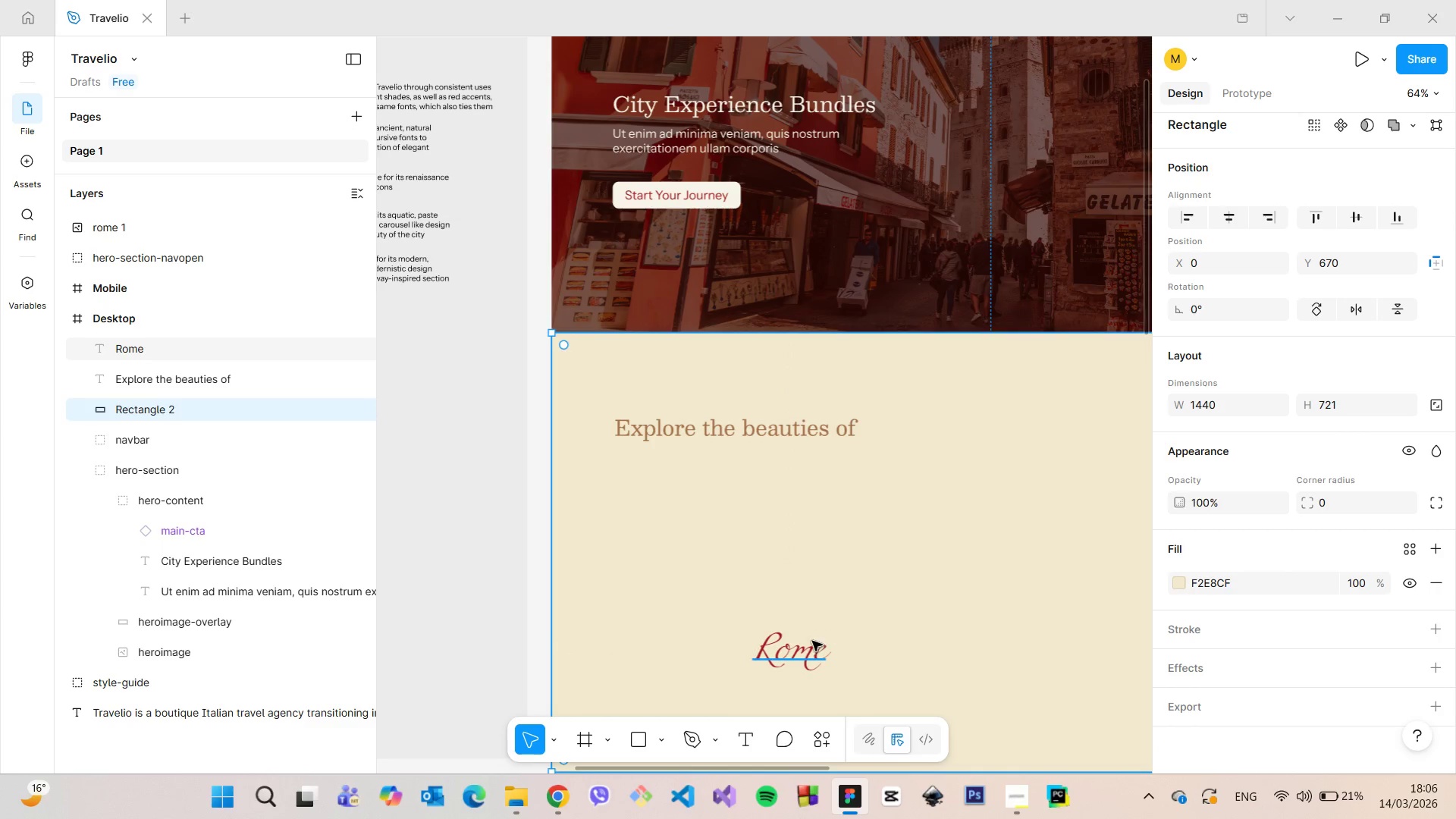 
left_click([805, 648])
 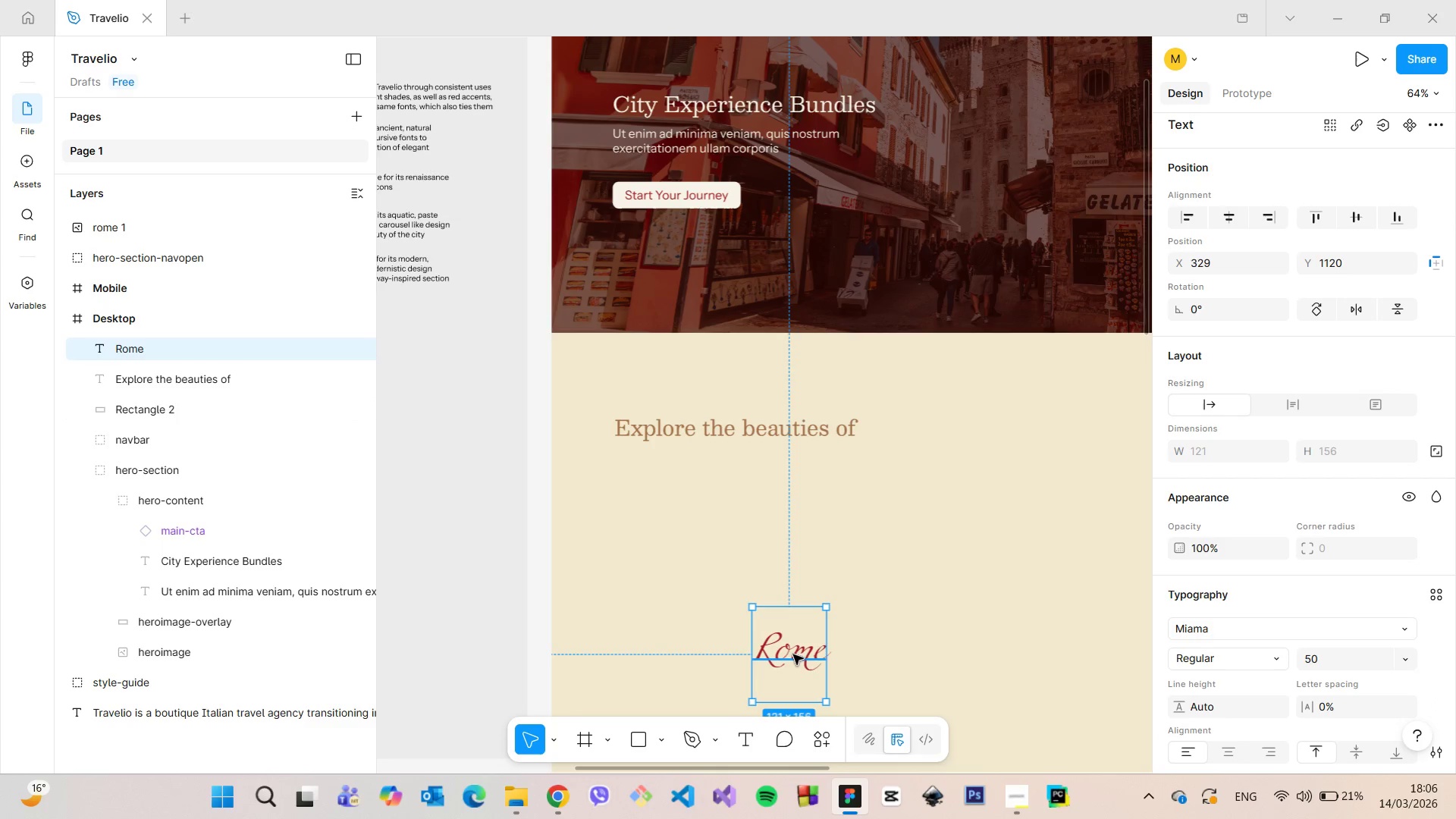 
left_click_drag(start_coordinate=[793, 654], to_coordinate=[905, 429])
 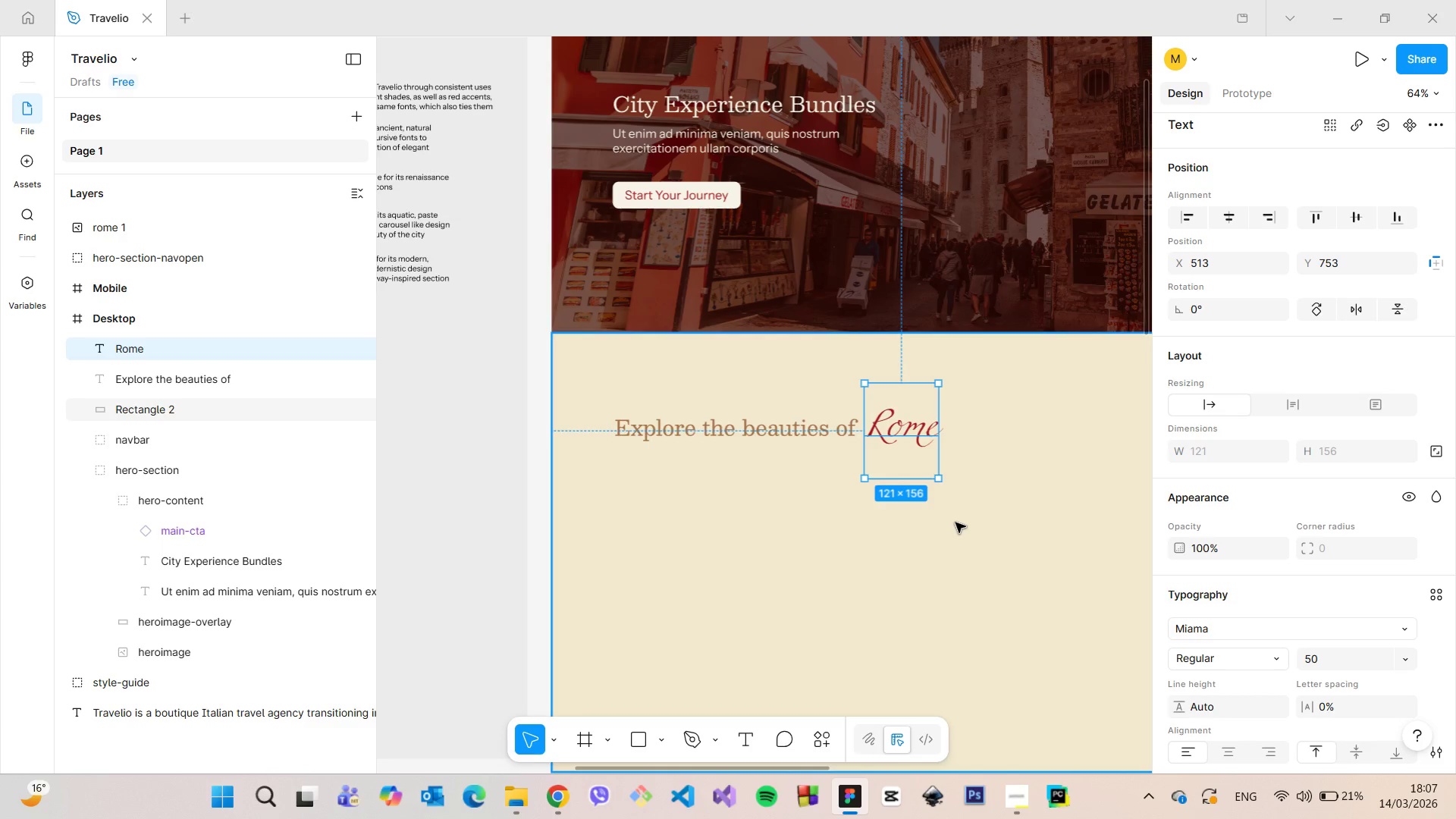 
left_click([956, 522])
 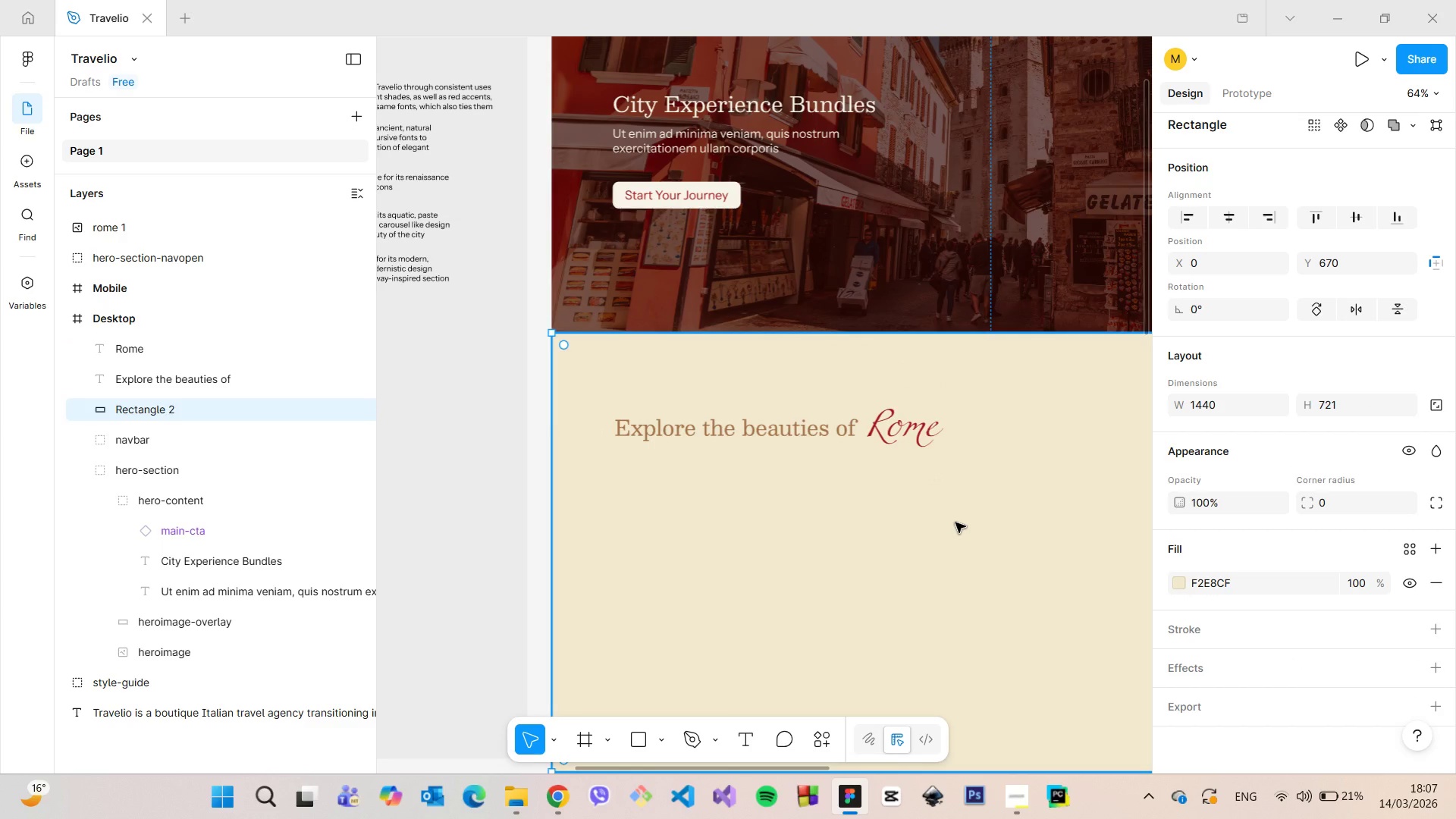 
scroll: coordinate [952, 491], scroll_direction: down, amount: 7.0
 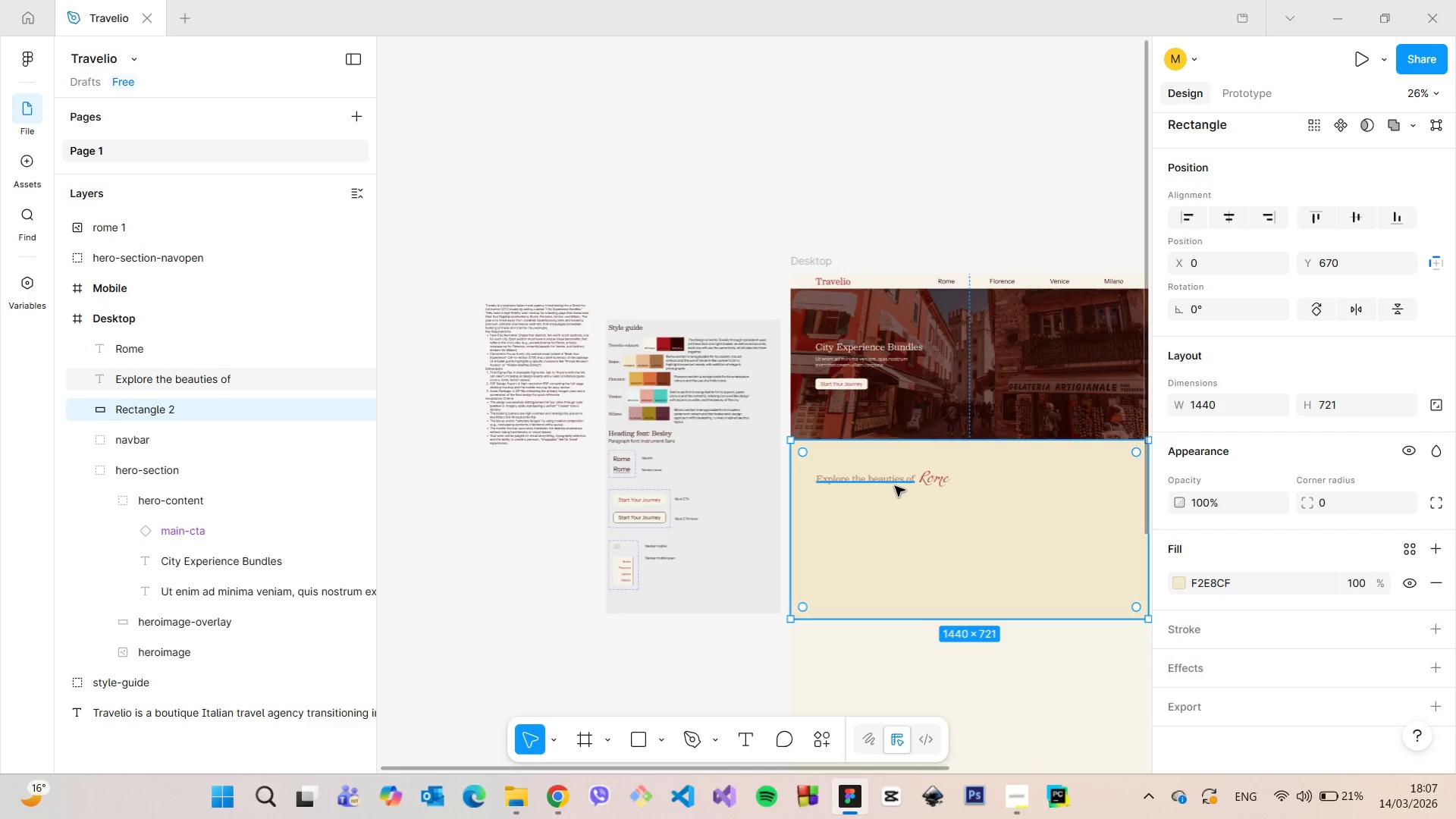 
scroll: coordinate [895, 485], scroll_direction: up, amount: 9.0
 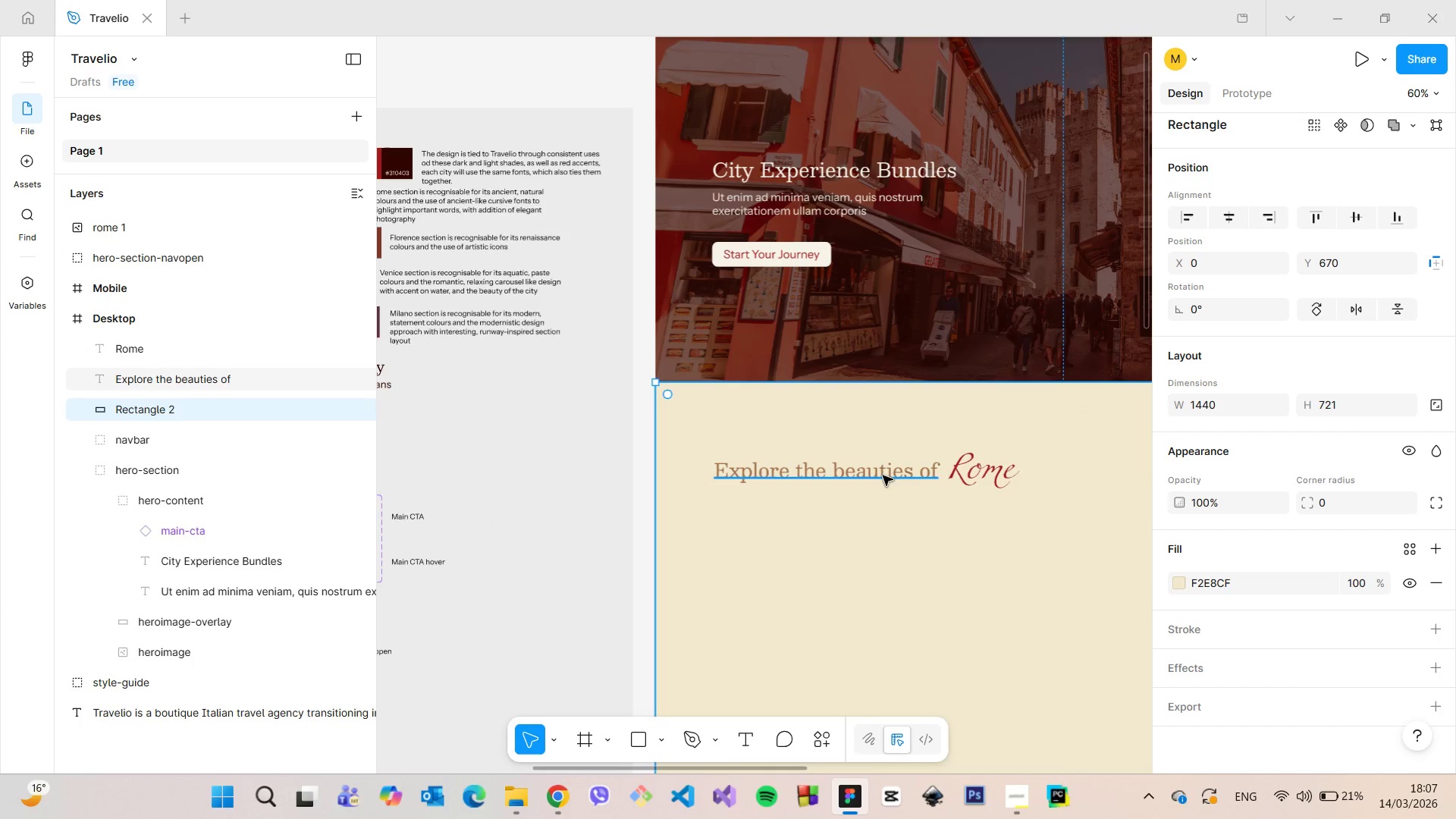 
left_click([883, 475])
 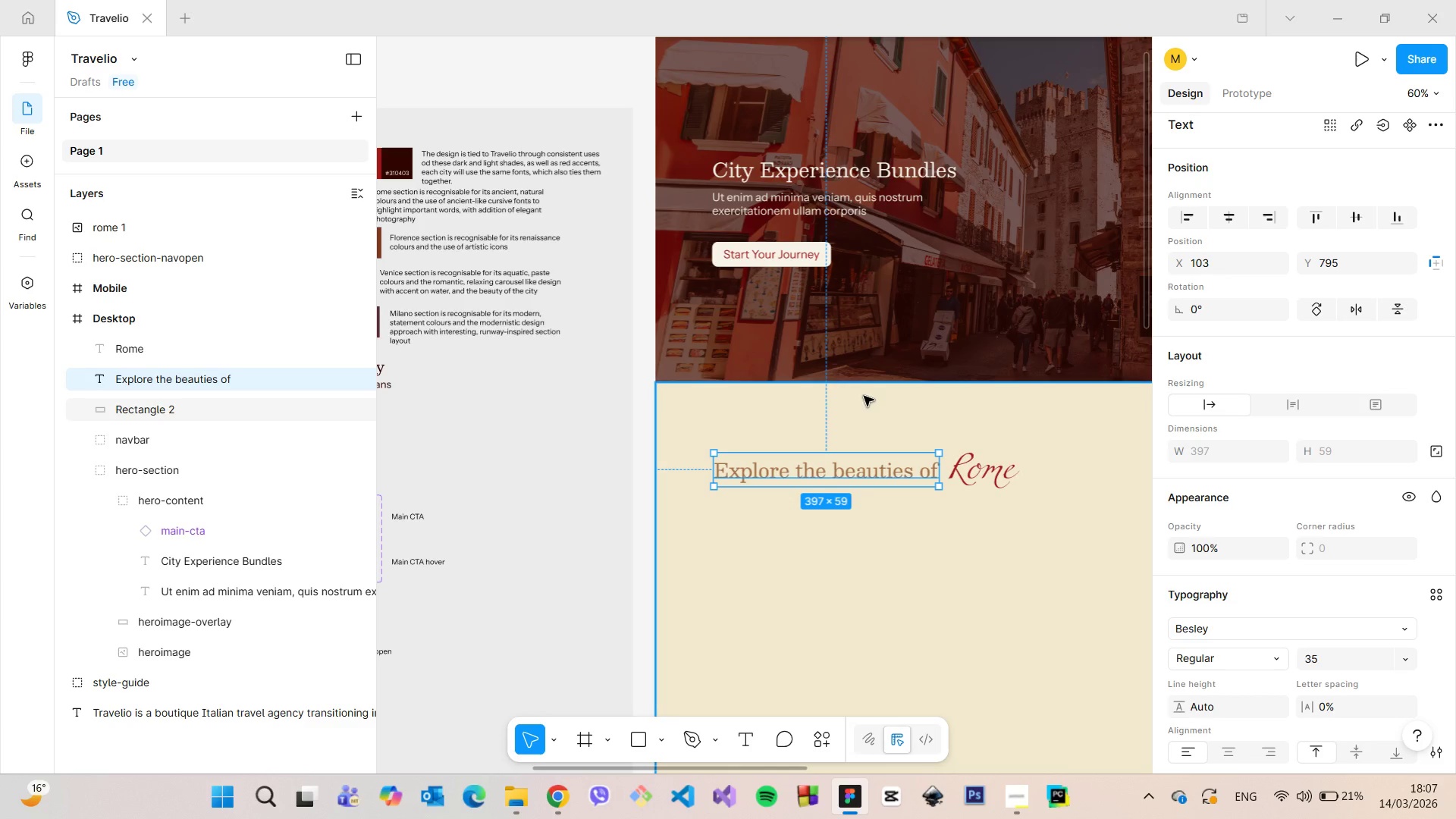 
hold_key(key=AltLeft, duration=1.12)
 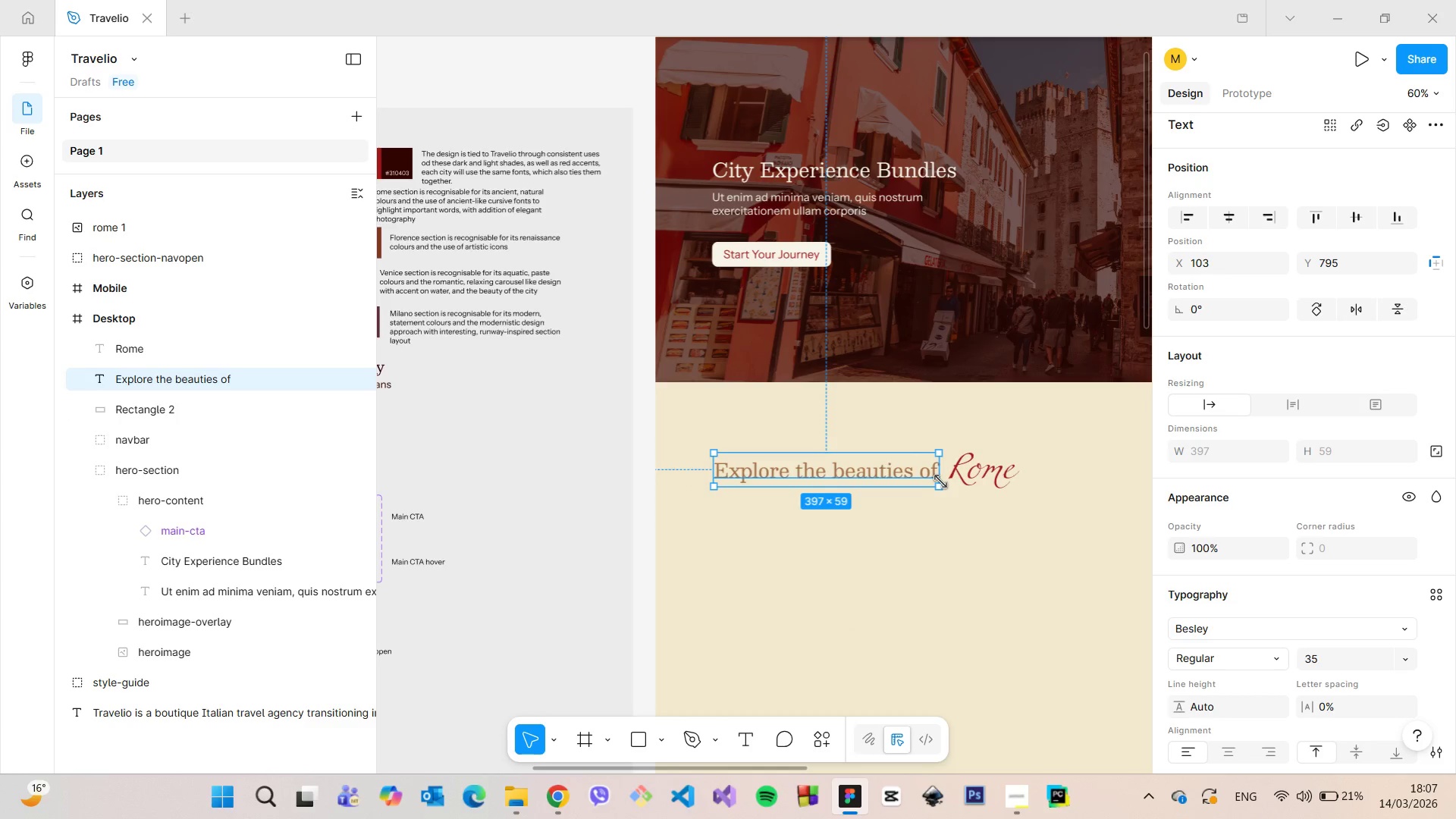 
scroll: coordinate [941, 483], scroll_direction: up, amount: 8.0
 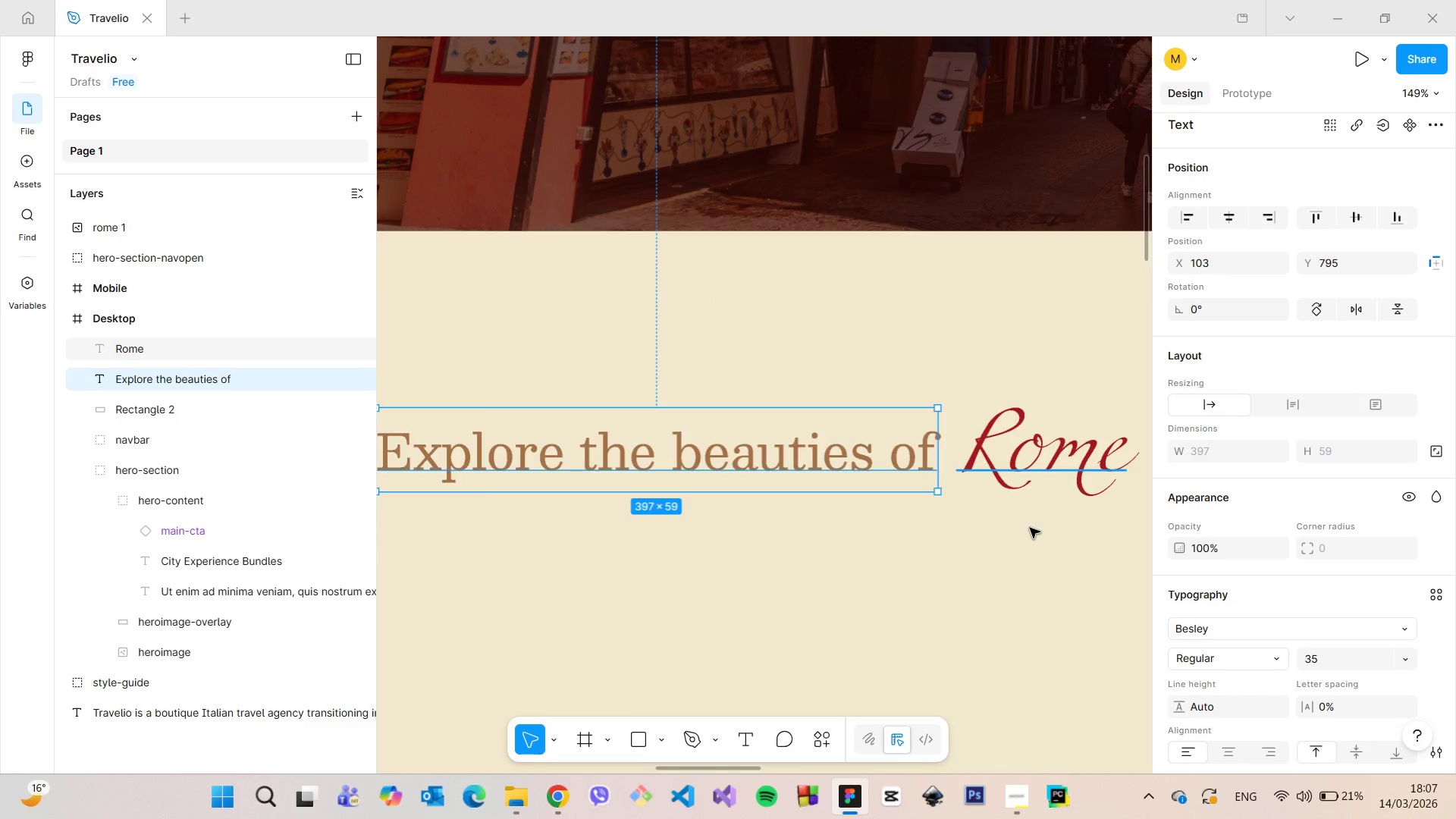 
left_click([1030, 528])
 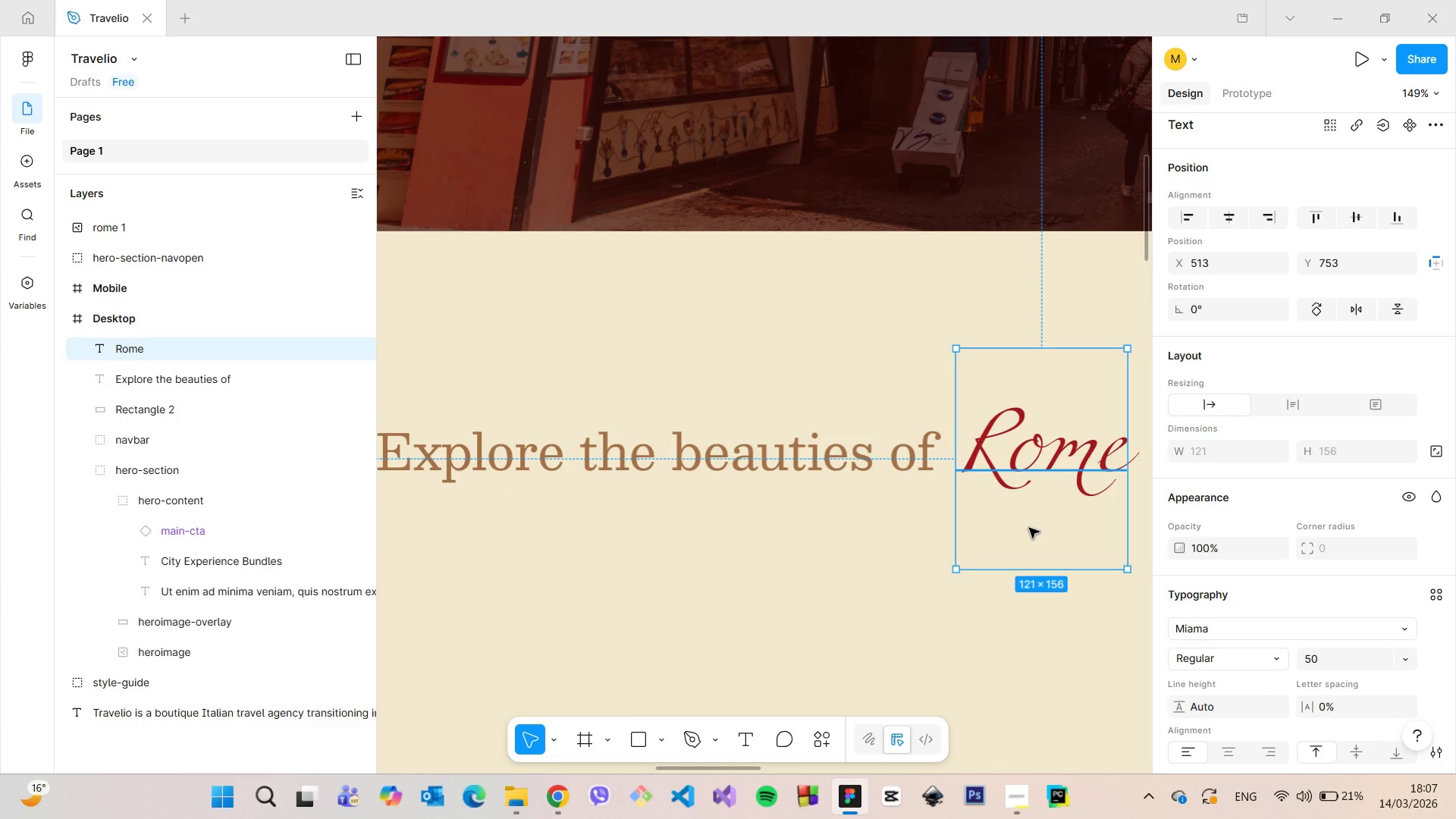 
scroll: coordinate [1029, 528], scroll_direction: down, amount: 4.0
 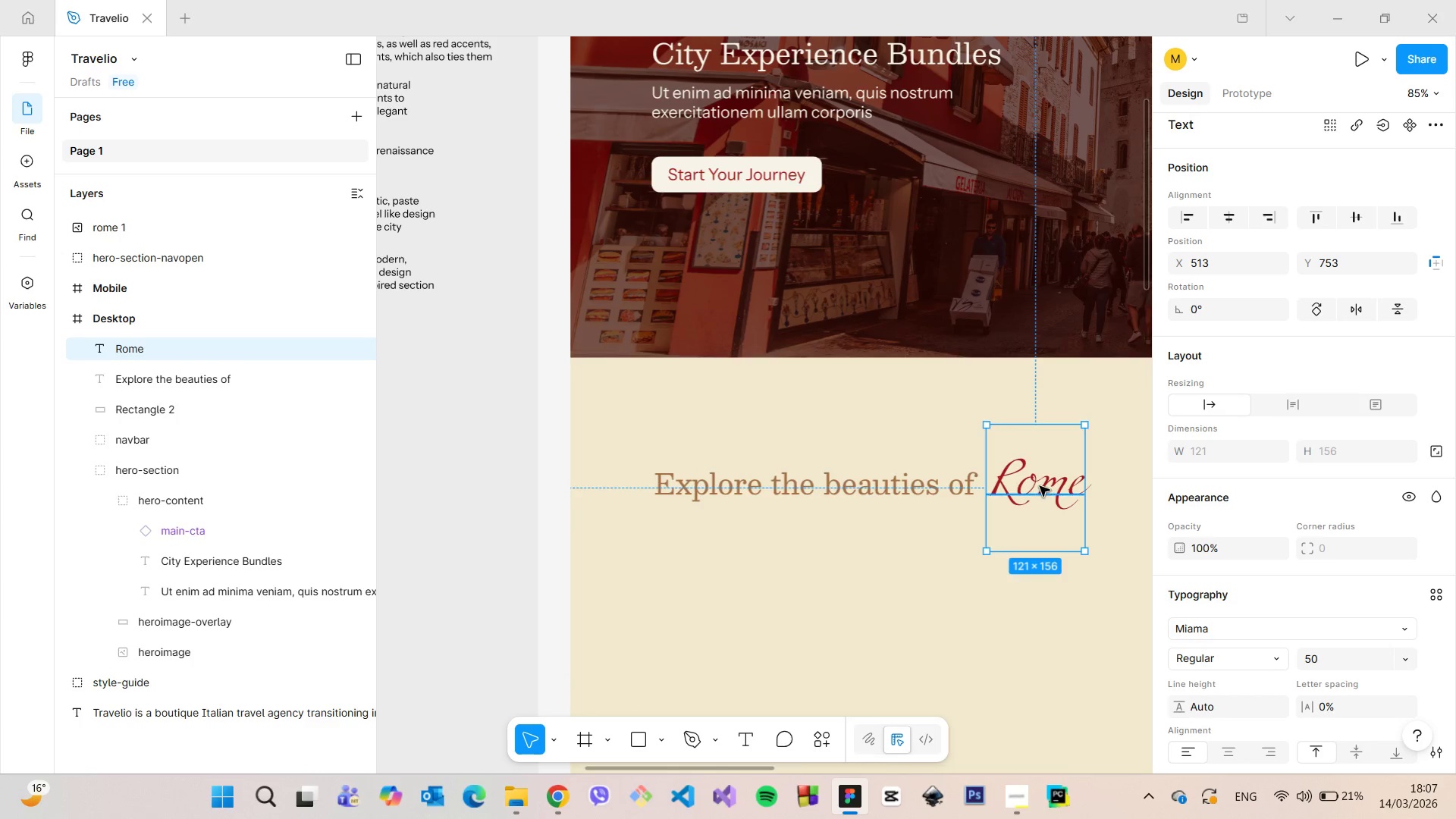 
left_click_drag(start_coordinate=[1036, 485], to_coordinate=[1041, 485])
 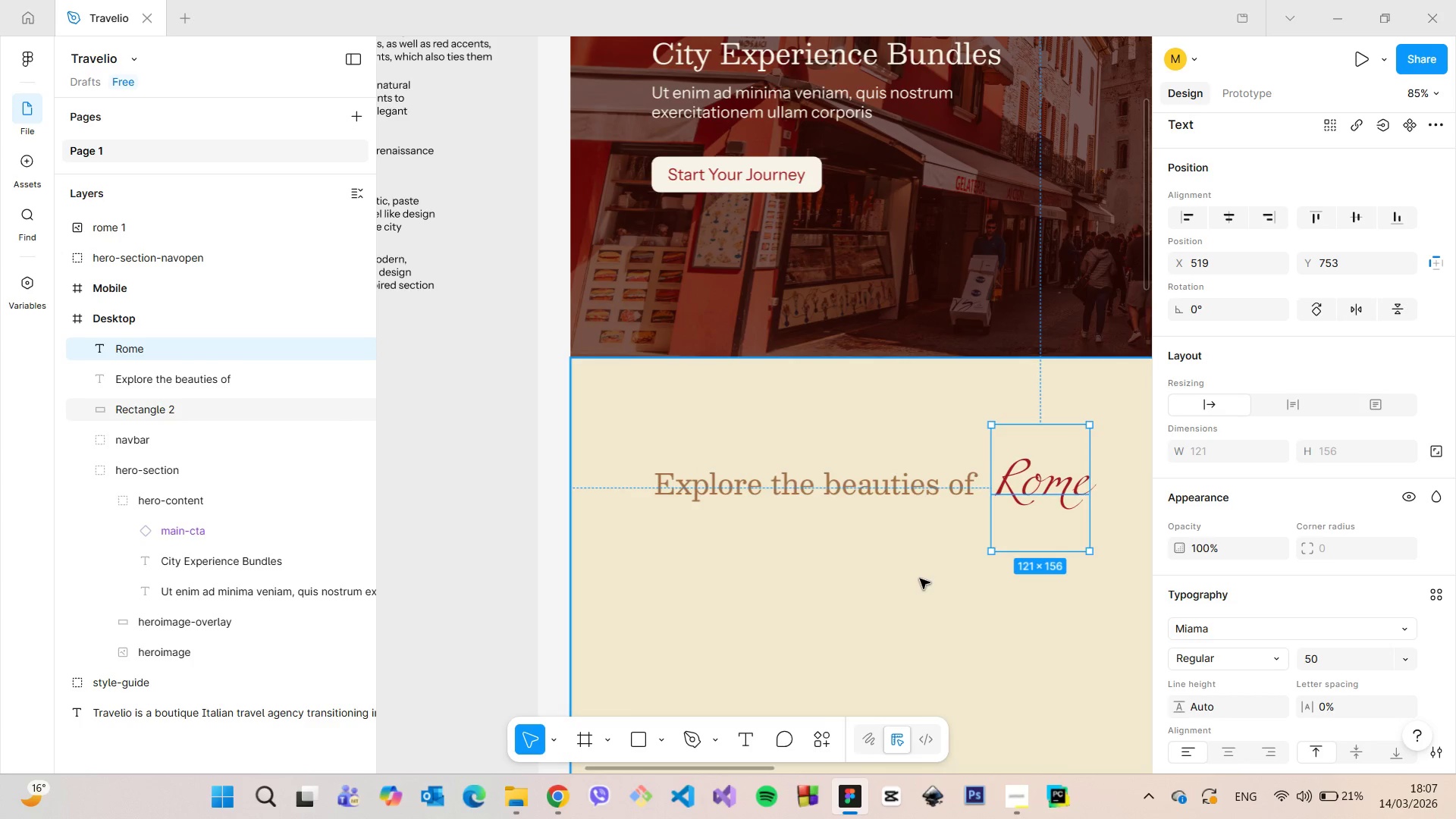 
left_click([920, 579])
 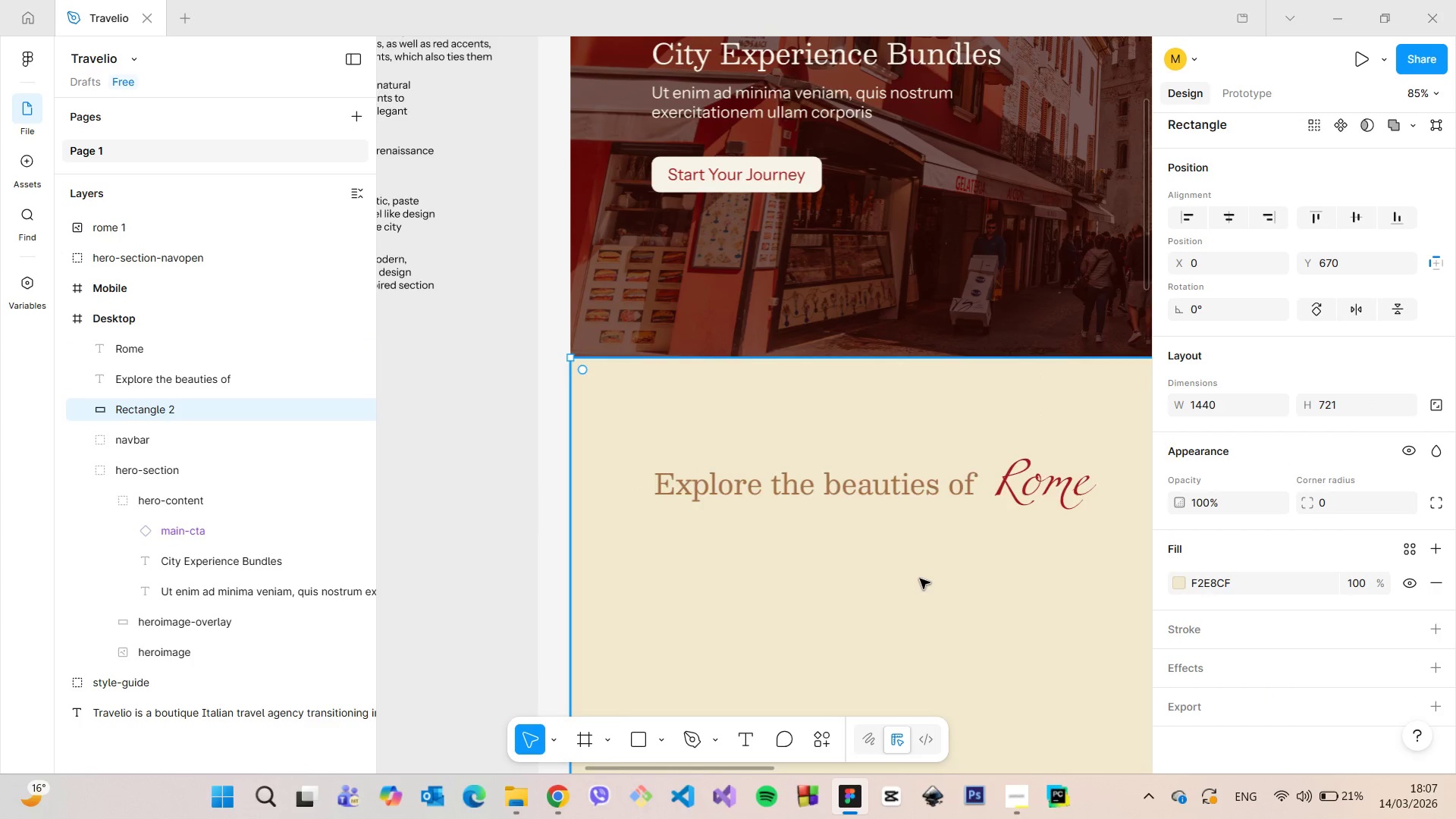 
scroll: coordinate [926, 579], scroll_direction: down, amount: 10.0
 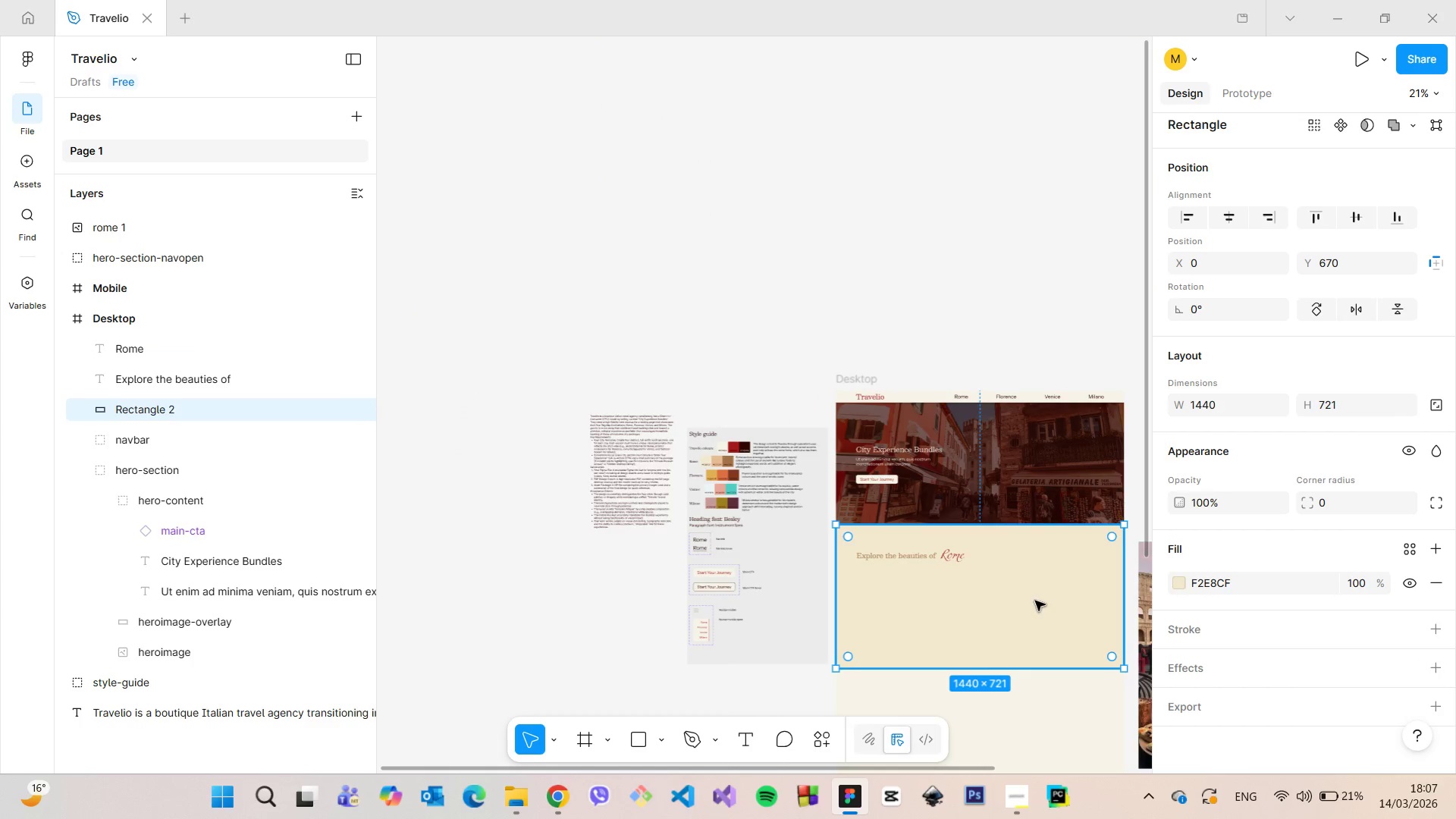 
scroll: coordinate [1038, 602], scroll_direction: up, amount: 4.0
 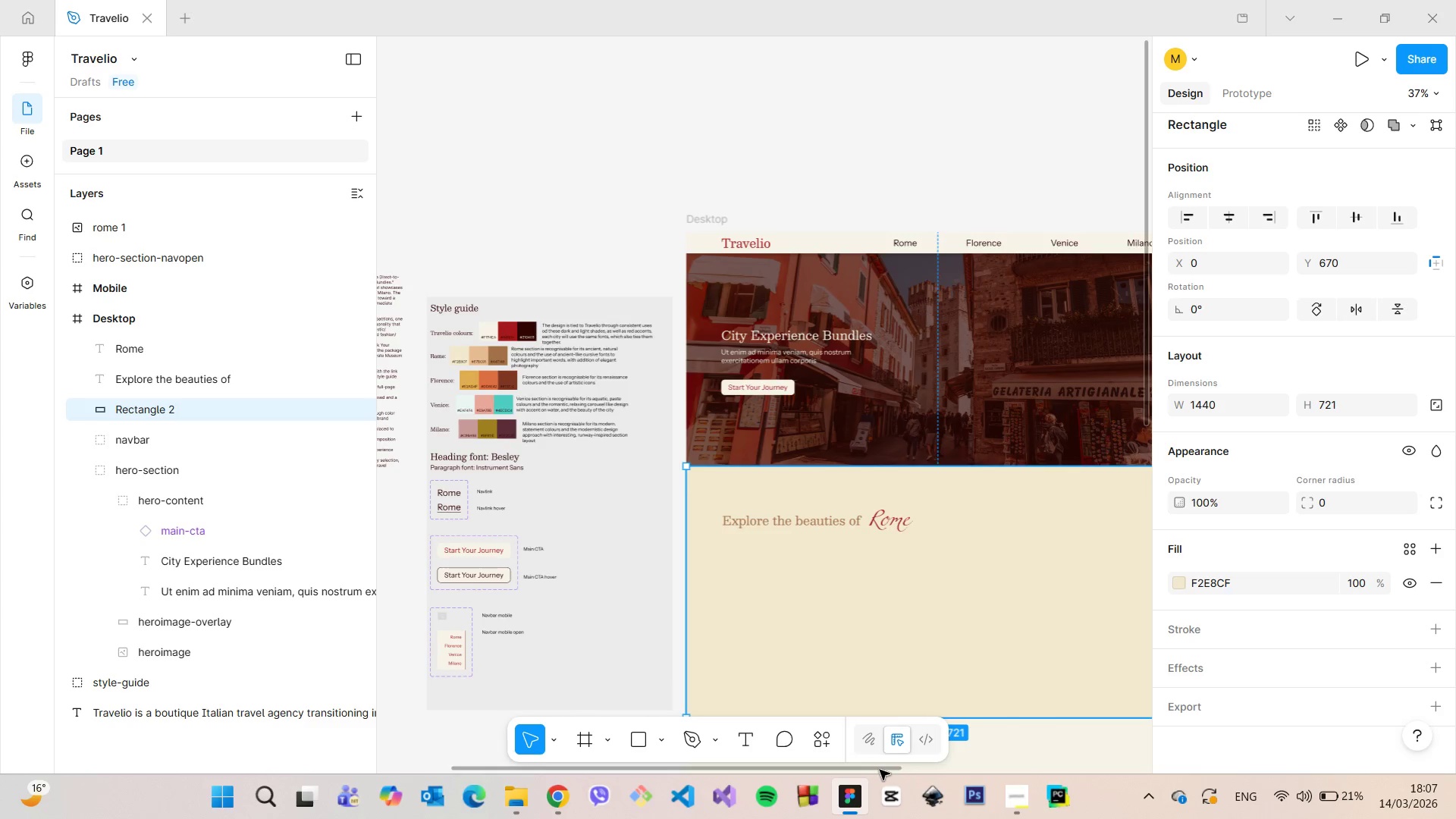 
left_click_drag(start_coordinate=[879, 770], to_coordinate=[940, 769])
 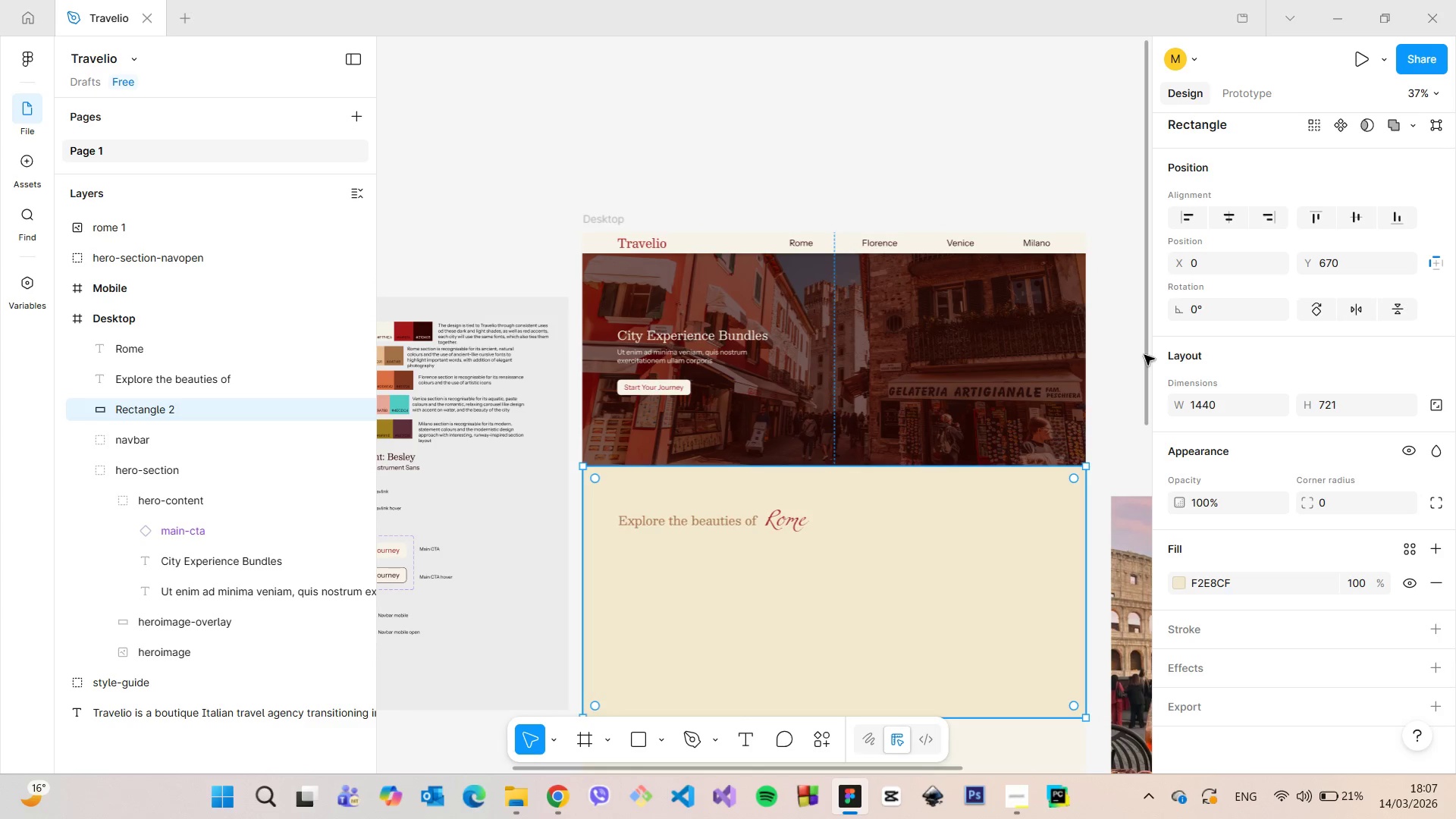 
left_click_drag(start_coordinate=[1144, 355], to_coordinate=[1144, 421])
 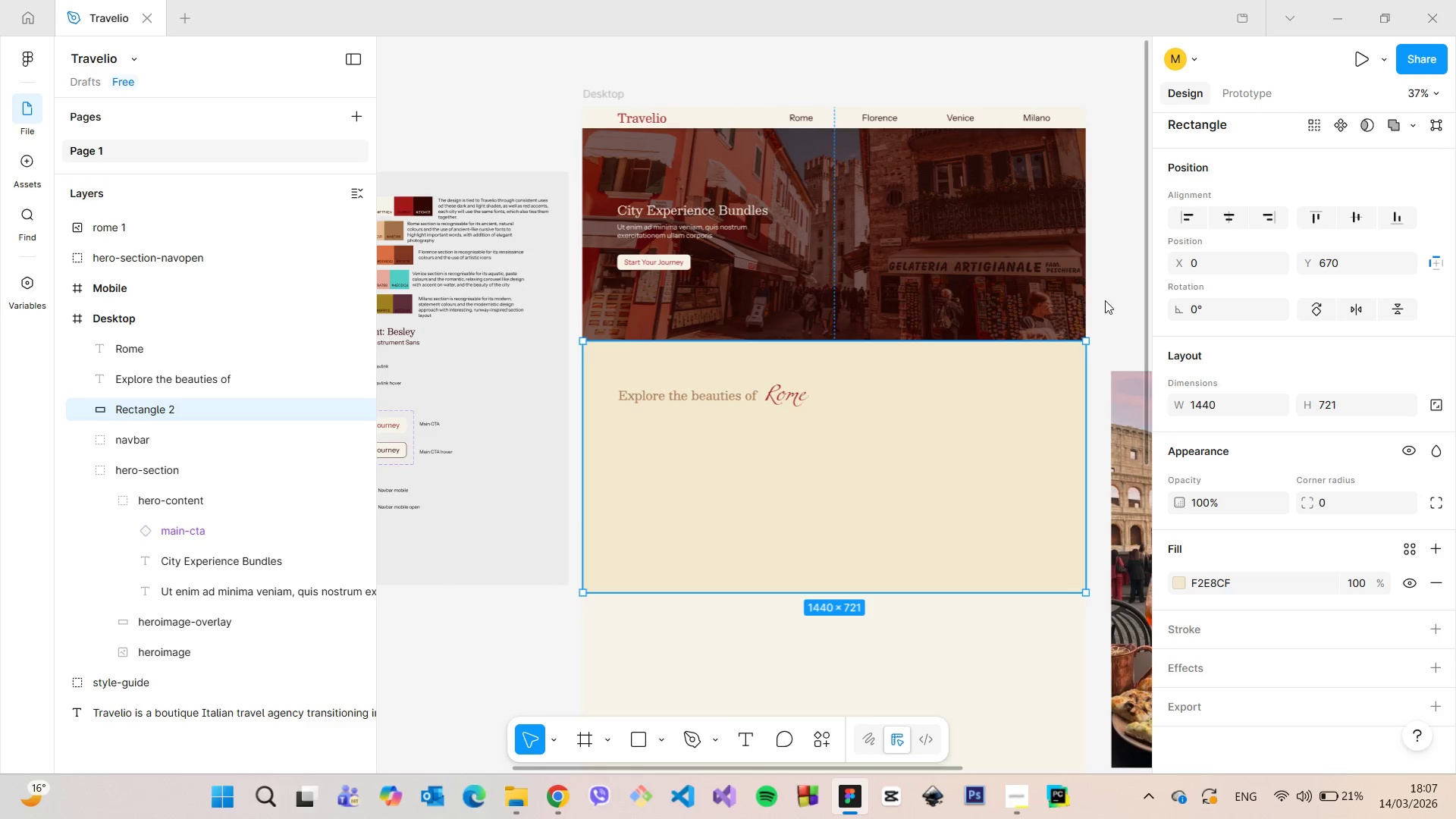 
left_click([1105, 300])
 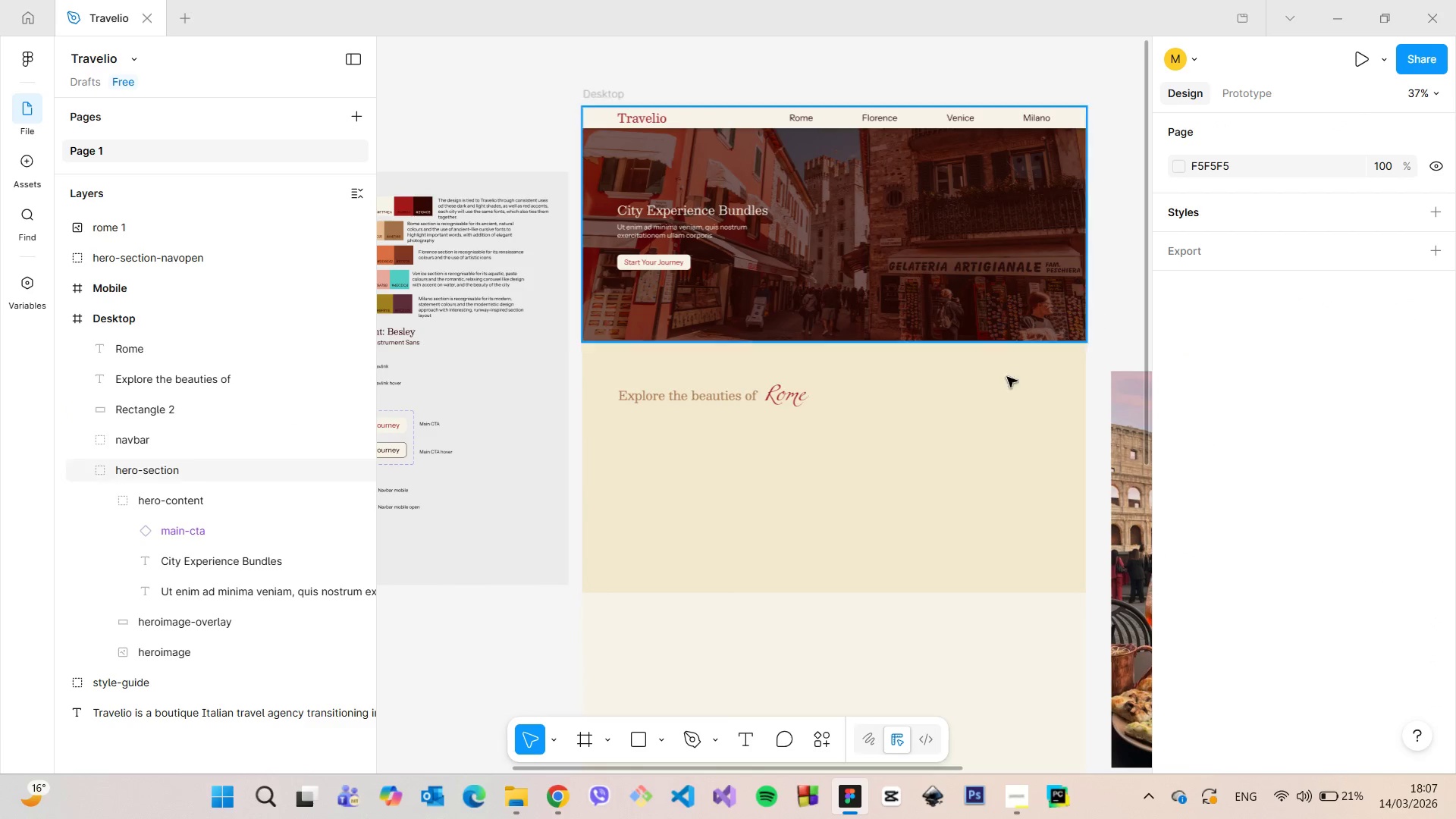 
scroll: coordinate [970, 394], scroll_direction: up, amount: 6.0
 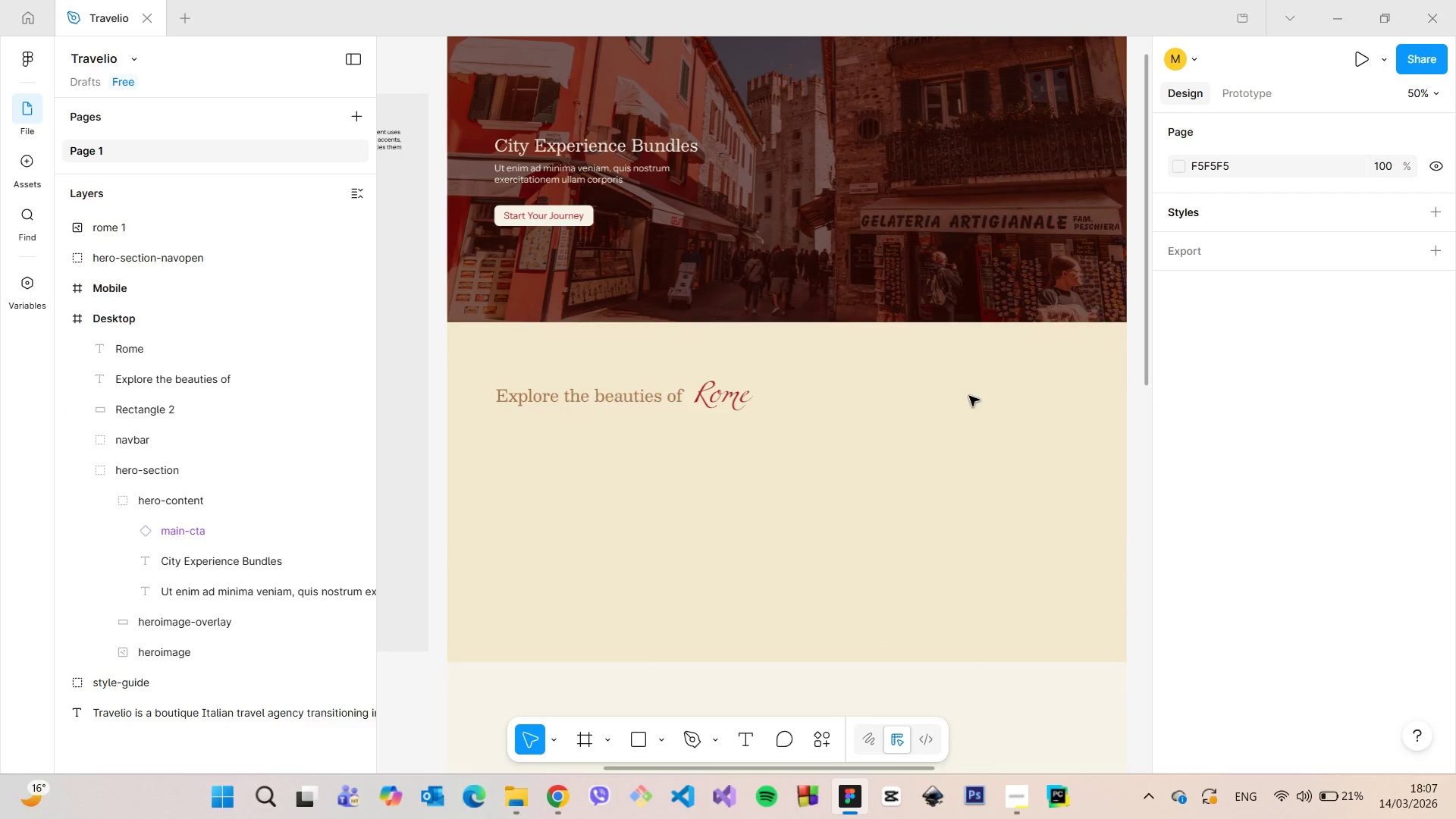 
left_click([968, 396])
 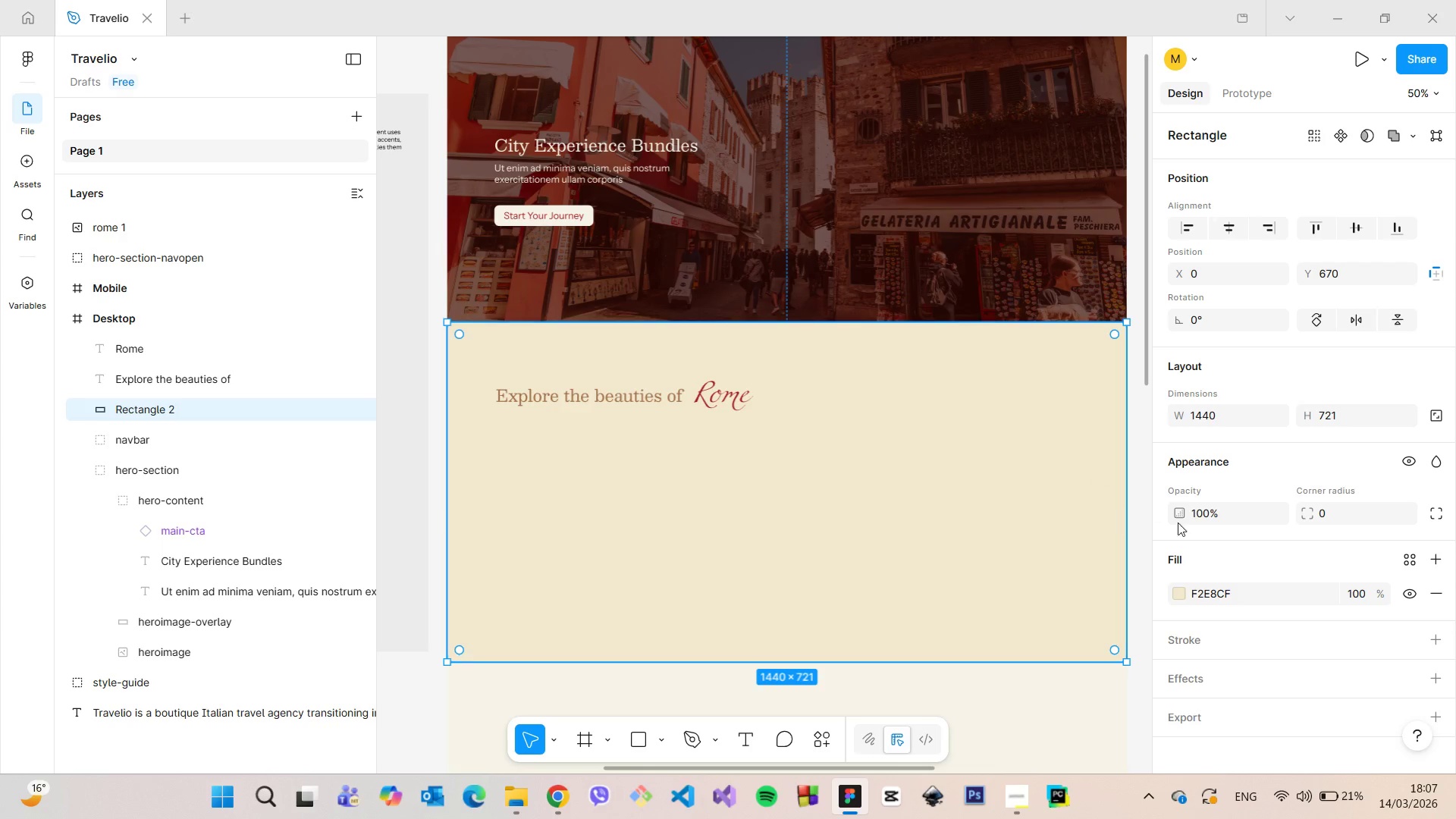 
left_click([1180, 589])
 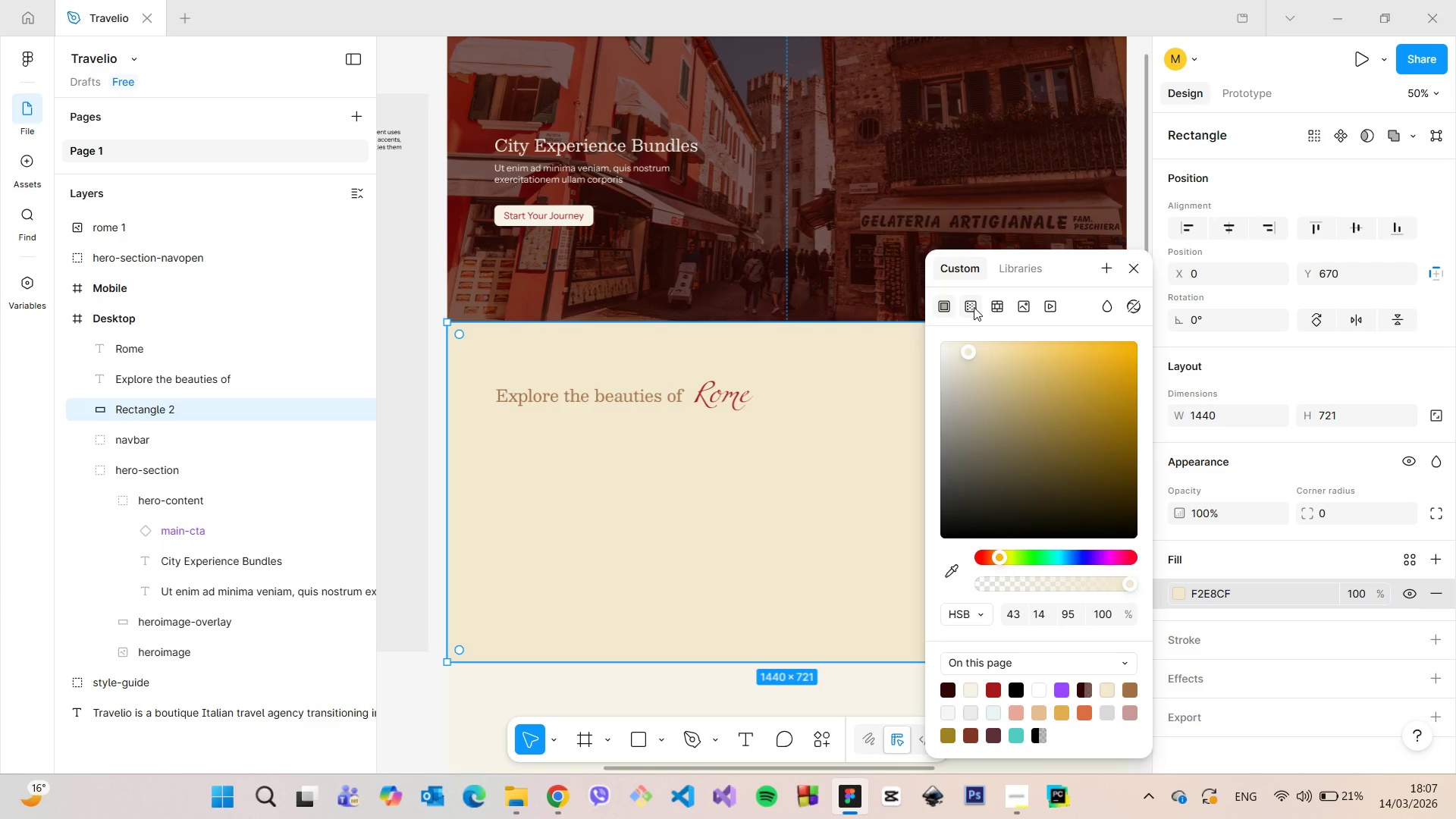 
left_click([974, 307])
 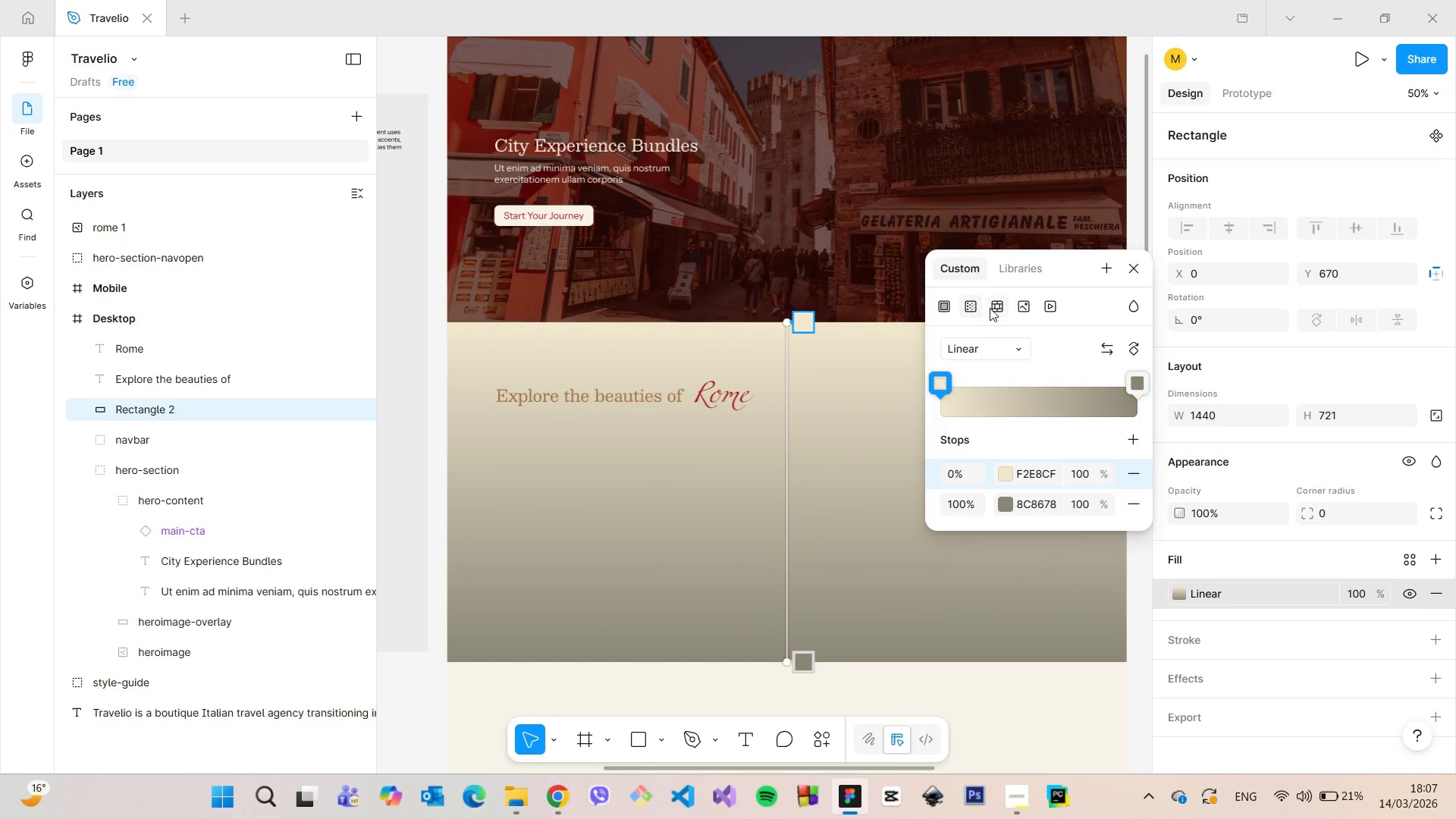 
left_click([994, 308])
 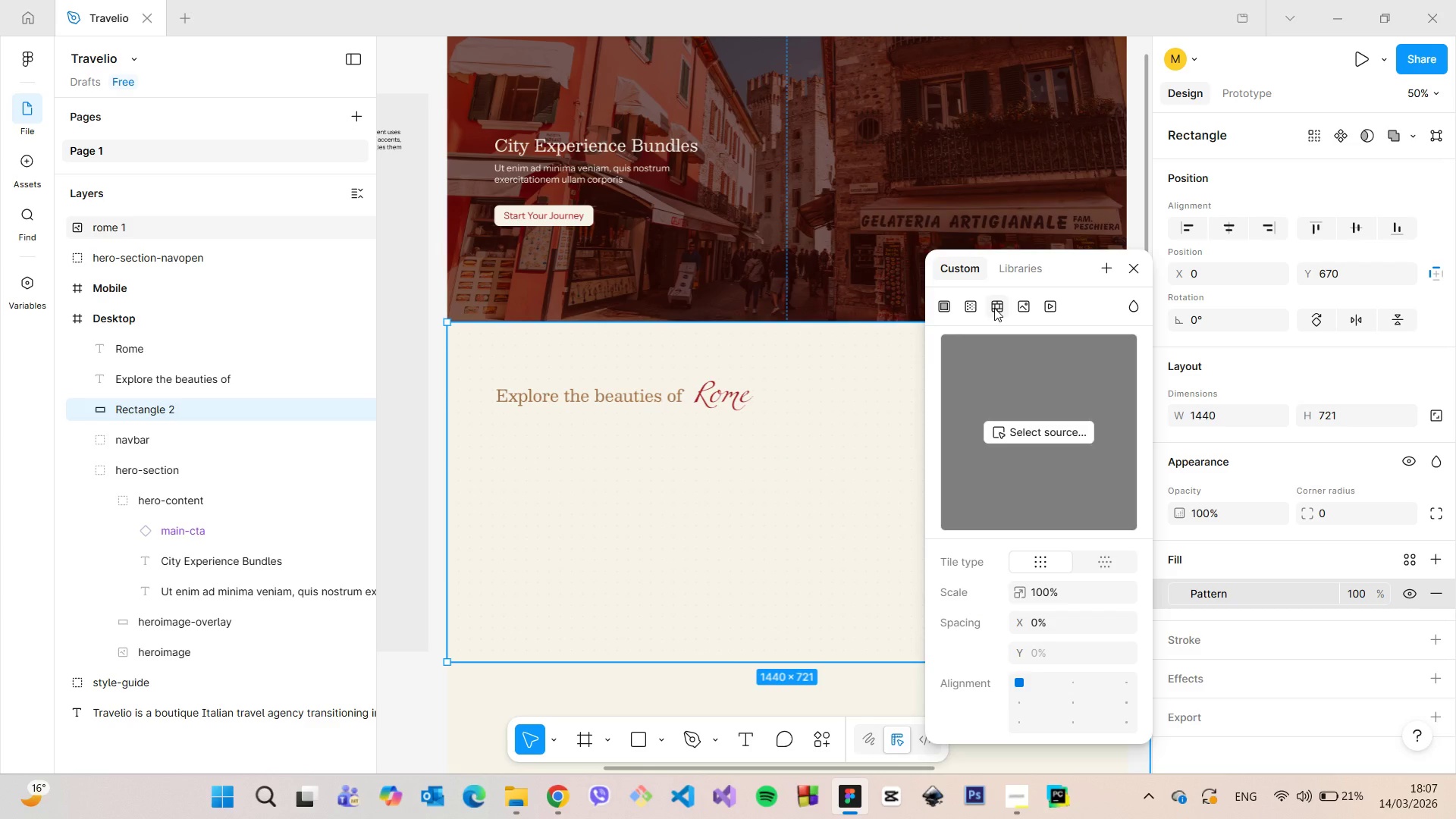 
mouse_move([1026, 309])
 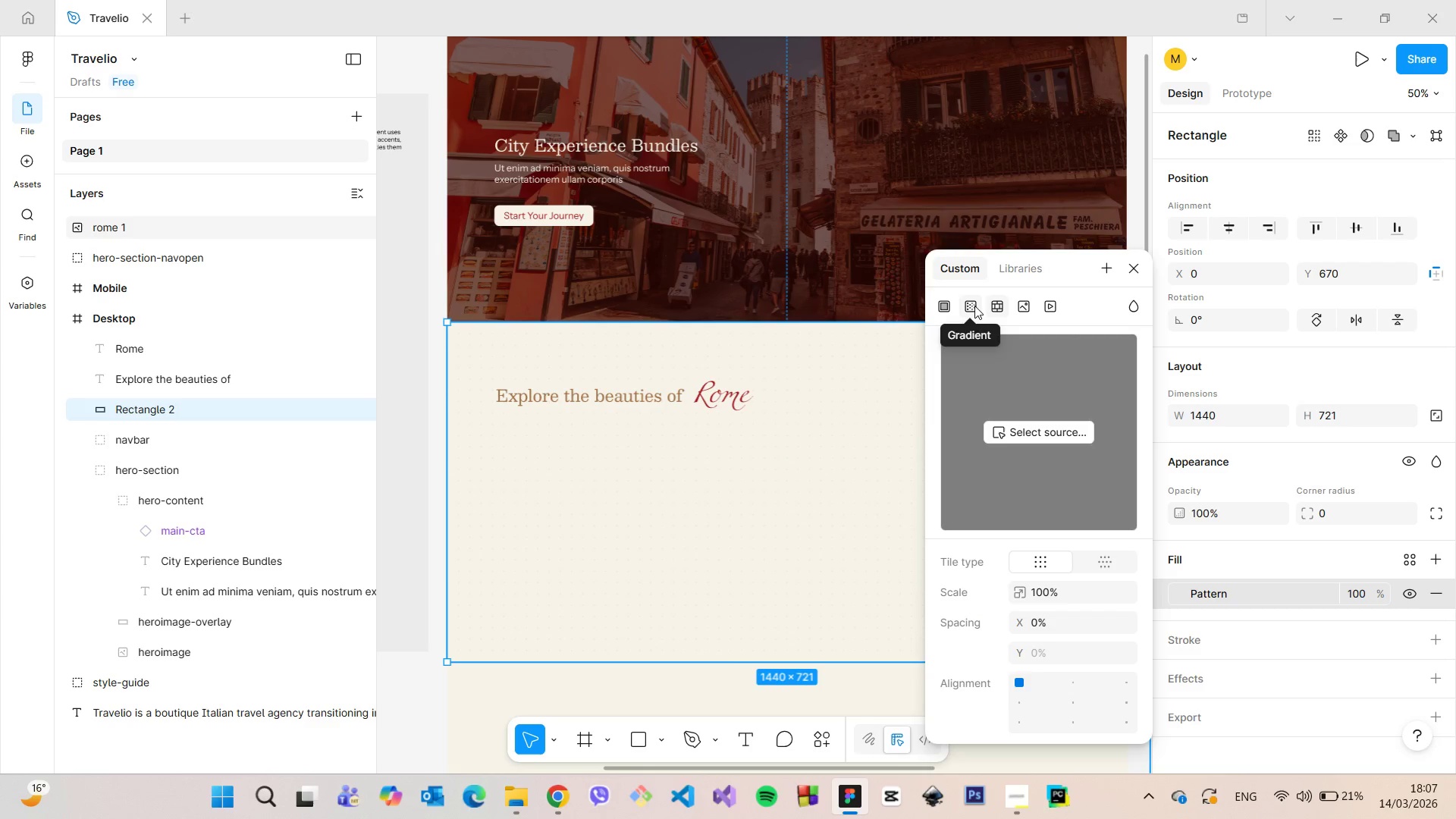 
left_click([973, 306])
 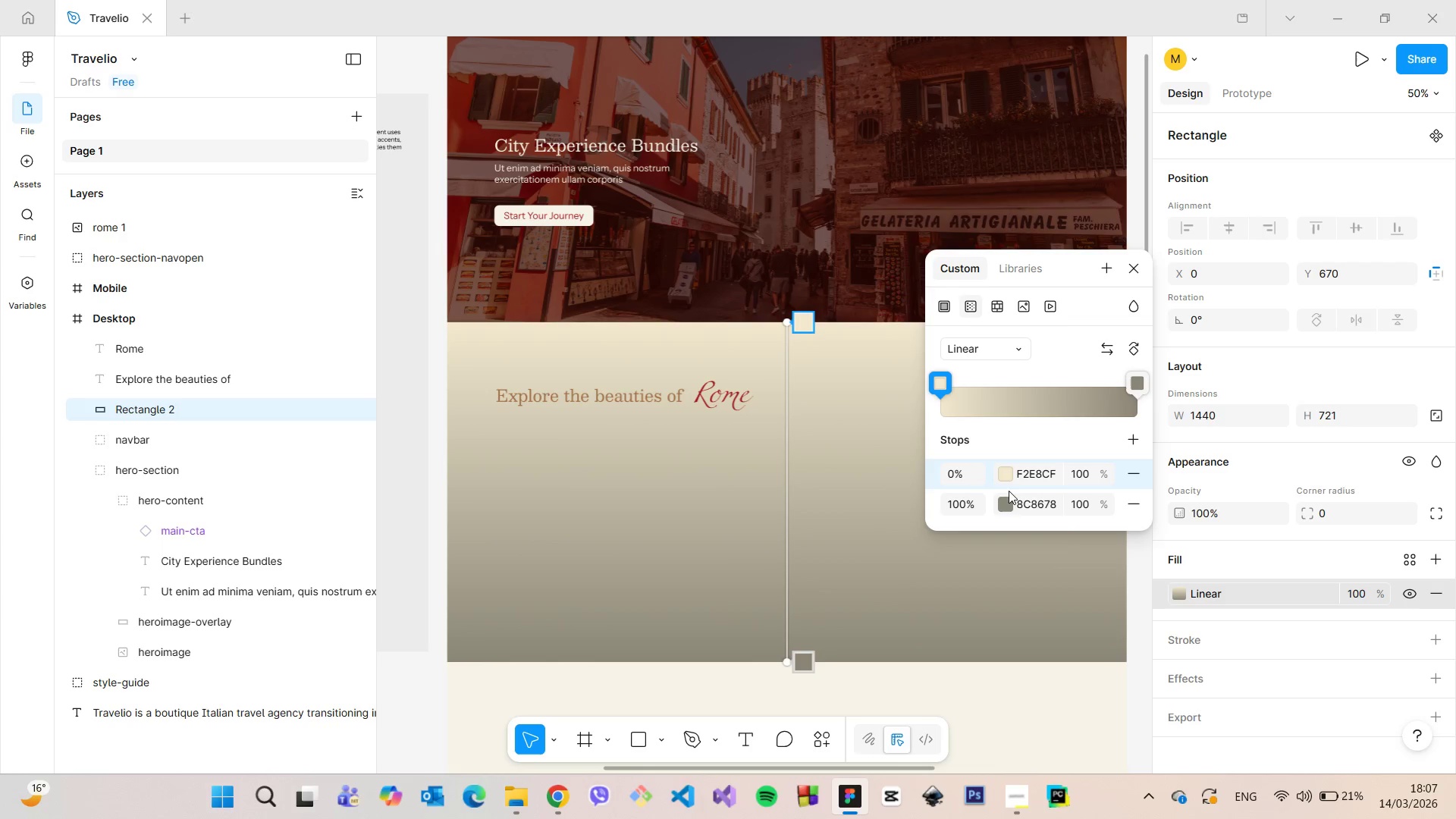 
left_click([1005, 506])
 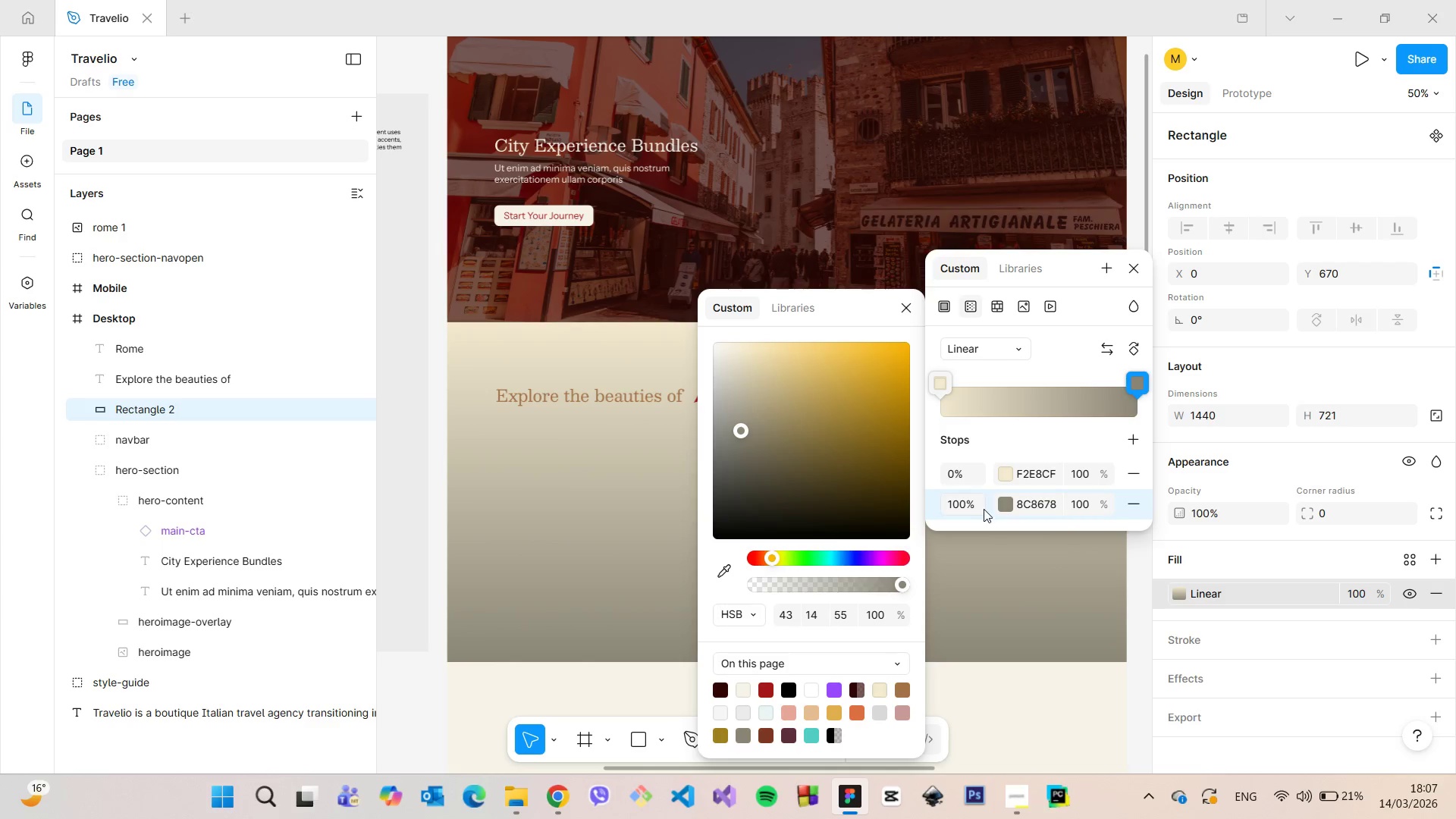 
scroll: coordinate [982, 509], scroll_direction: down, amount: 5.0
 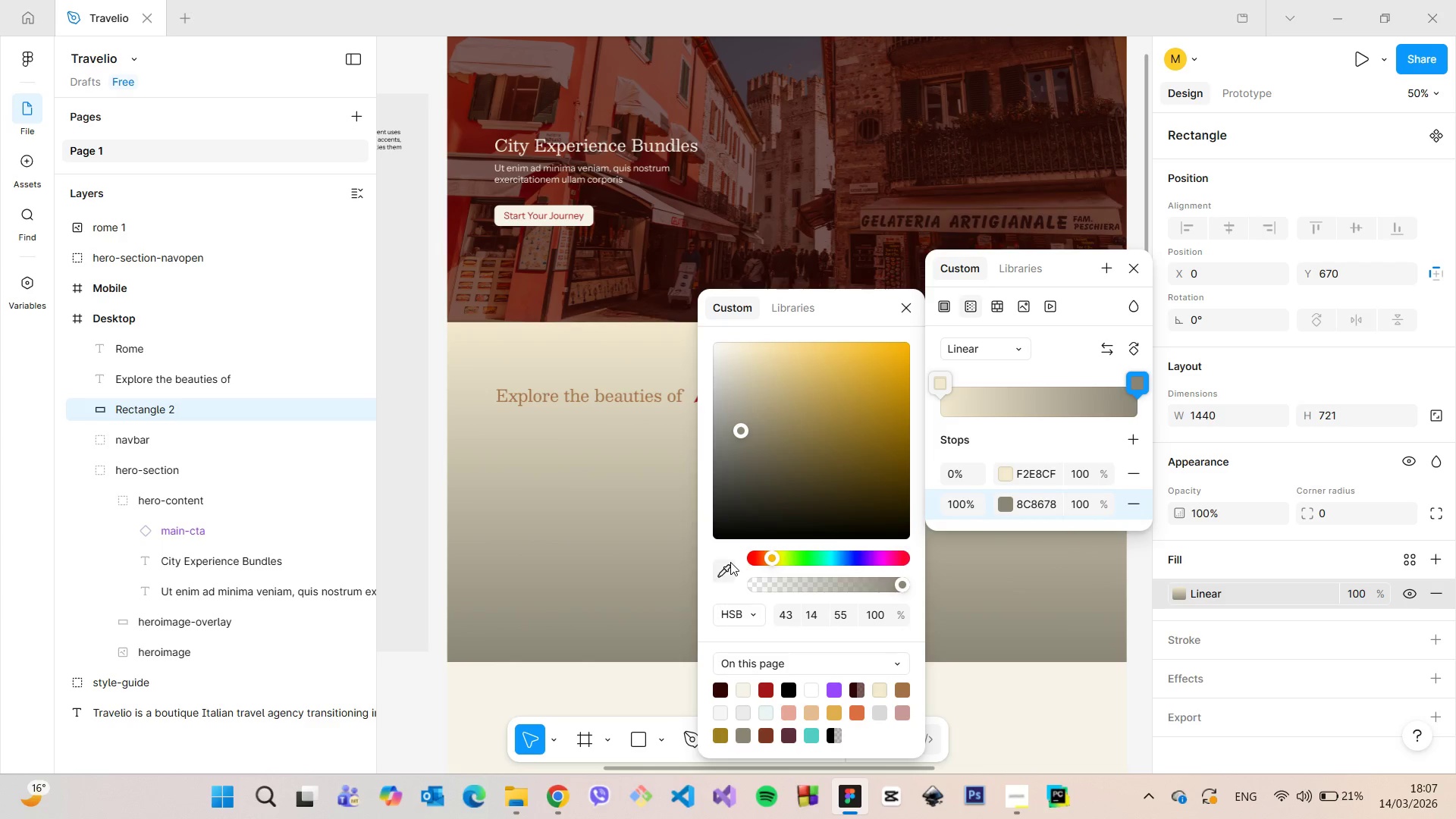 
left_click([730, 562])
 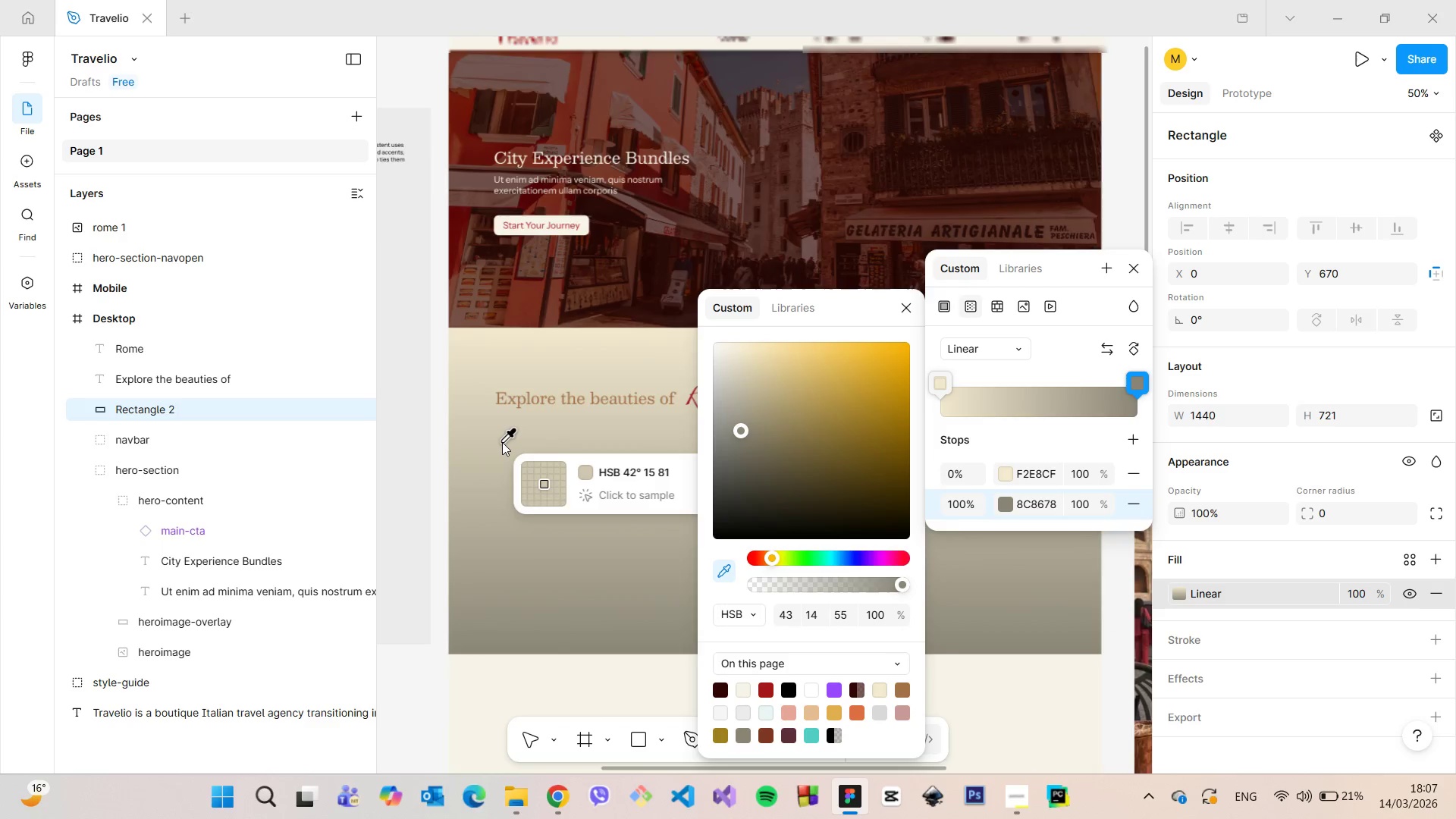 
scroll: coordinate [502, 442], scroll_direction: down, amount: 11.0
 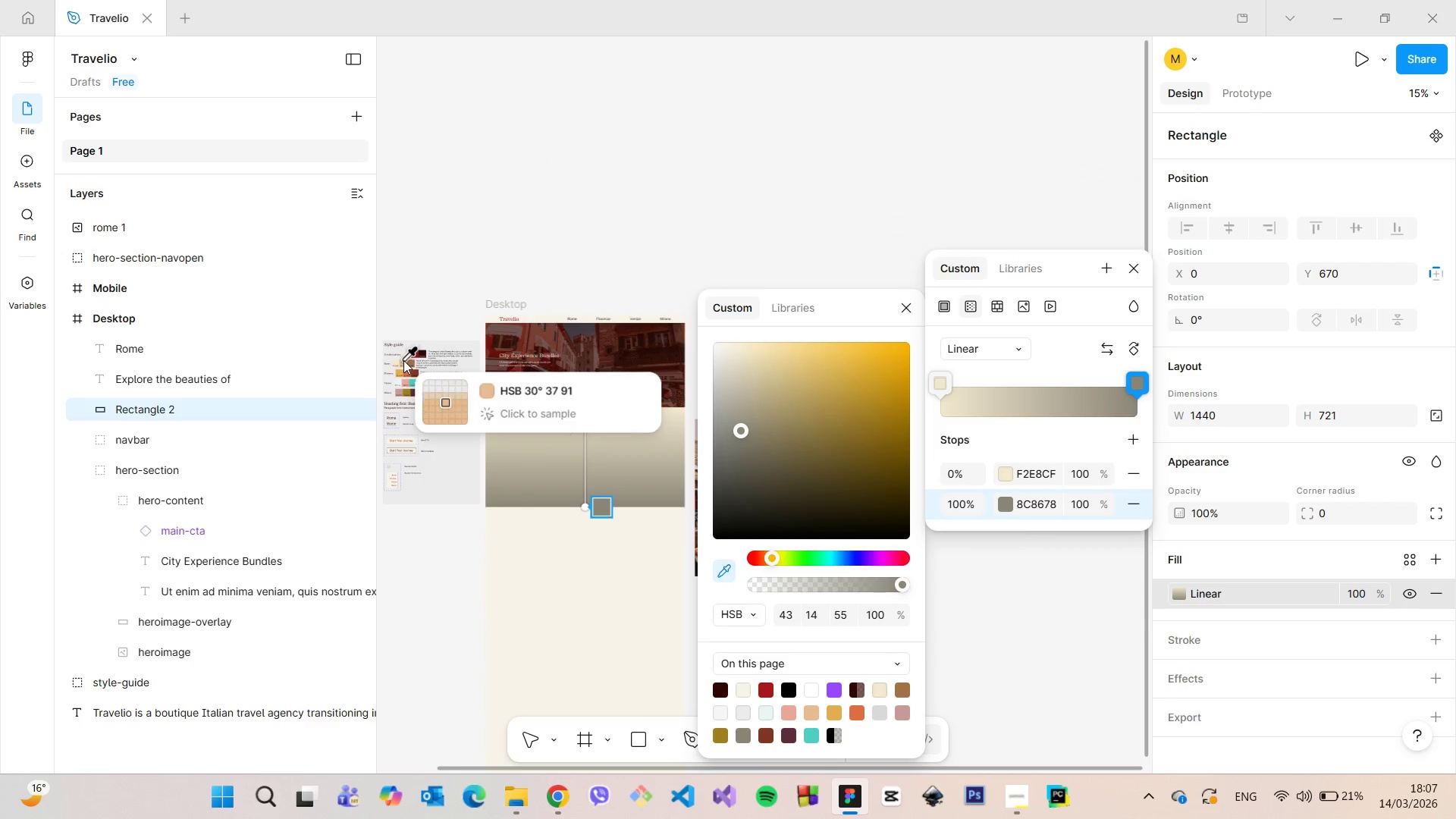 
left_click([403, 360])
 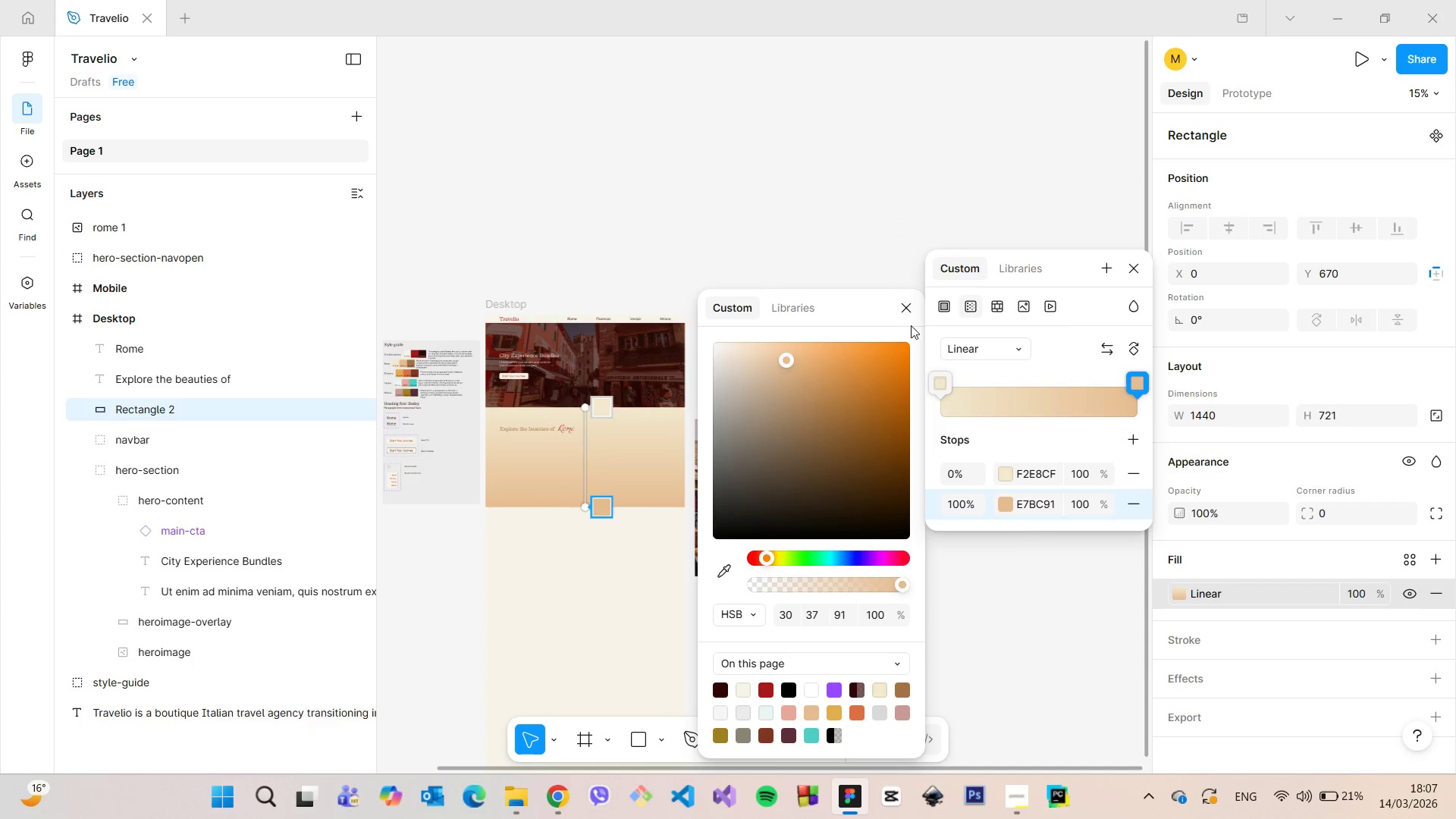 
left_click([906, 315])
 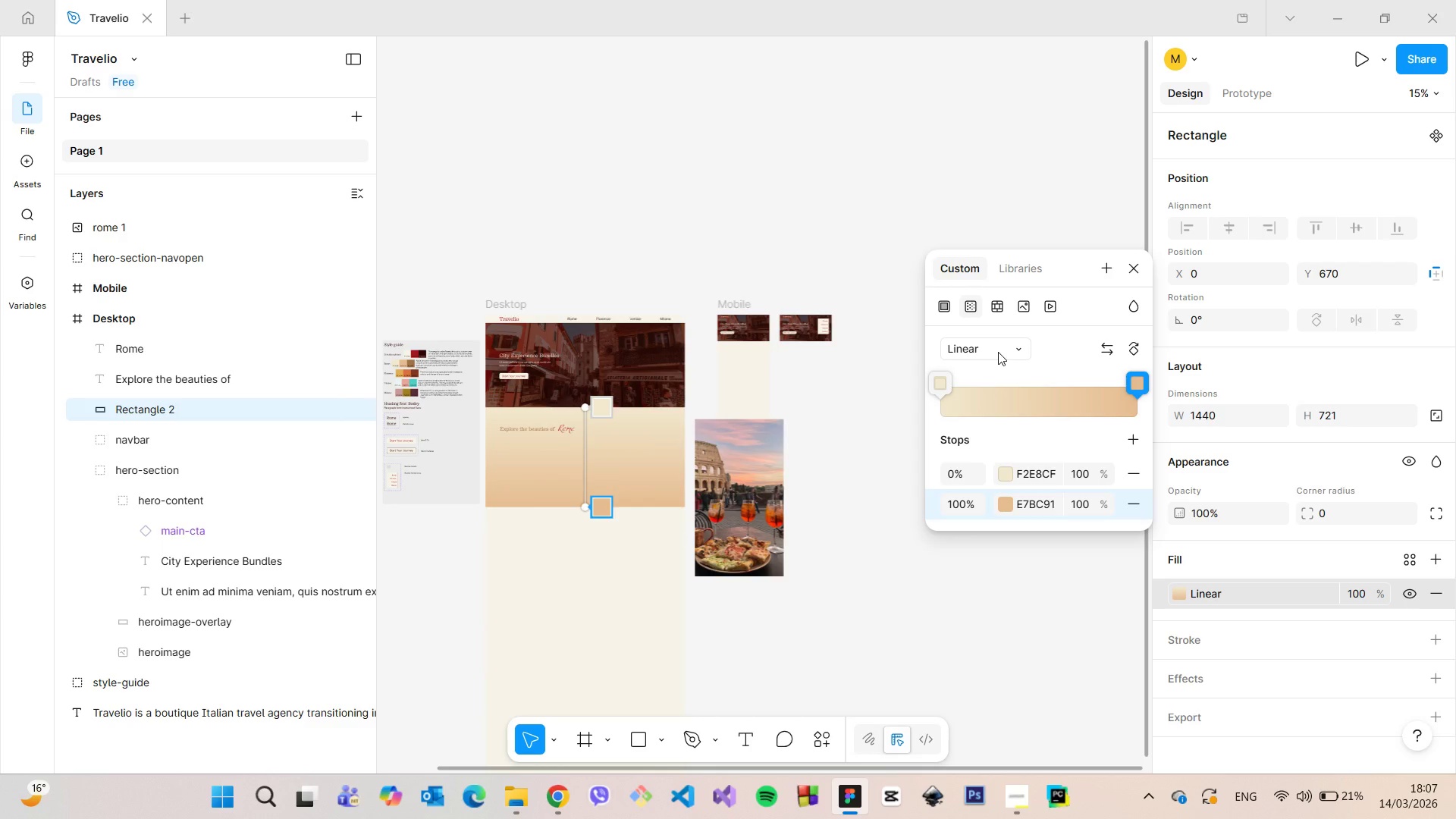 
left_click([998, 352])
 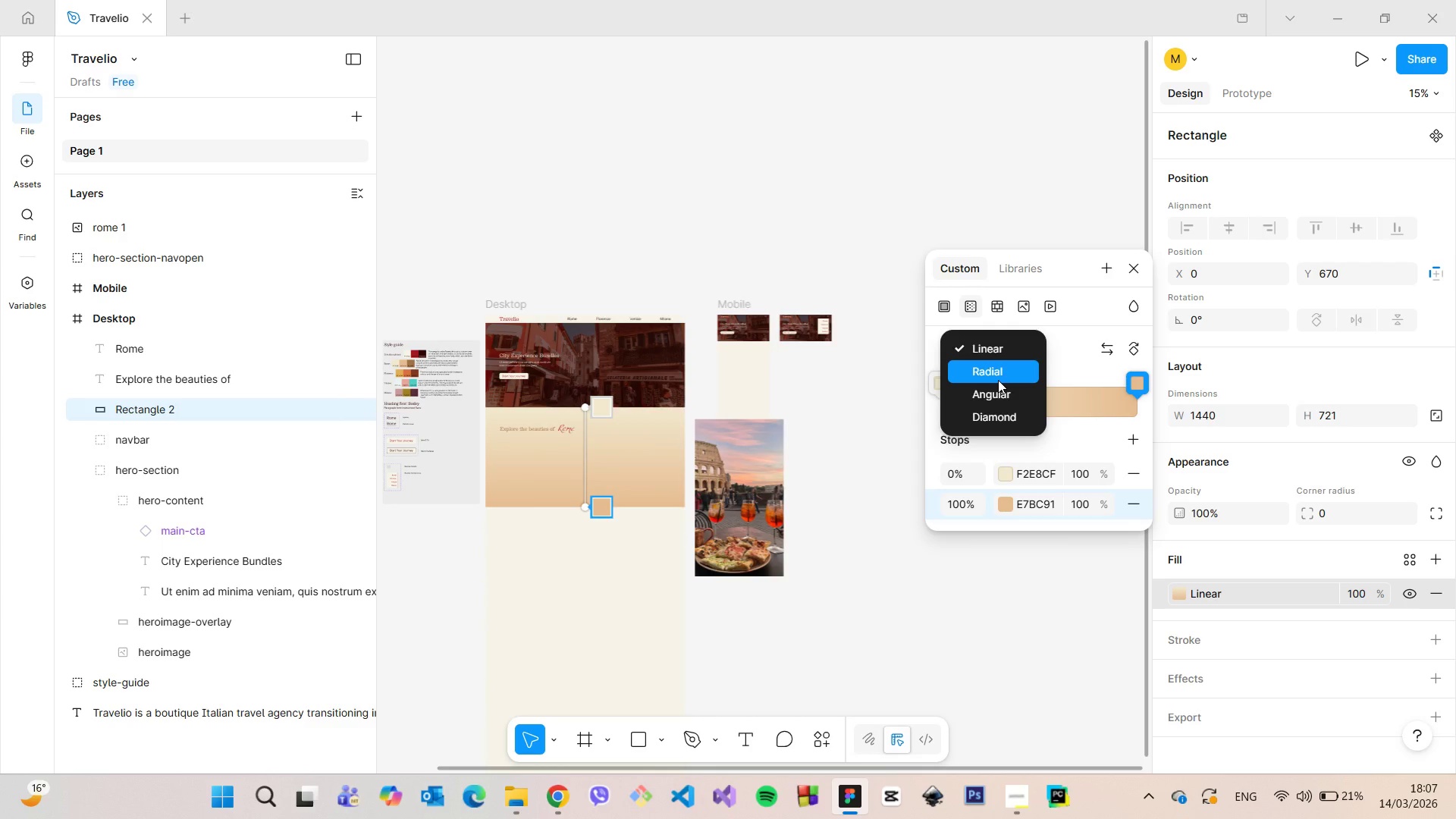 
left_click([998, 380])
 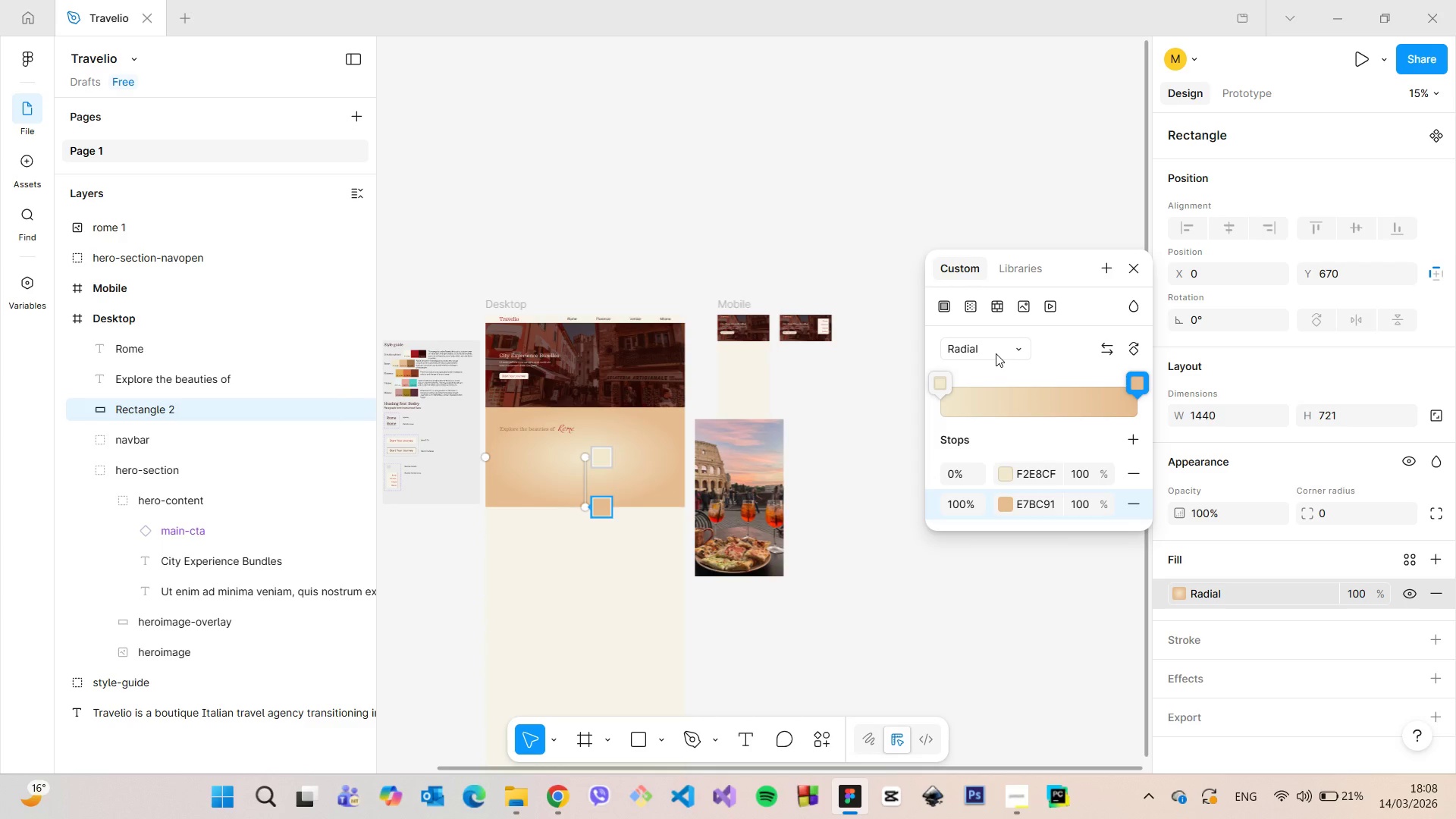 
left_click_drag(start_coordinate=[941, 384], to_coordinate=[1185, 397])
 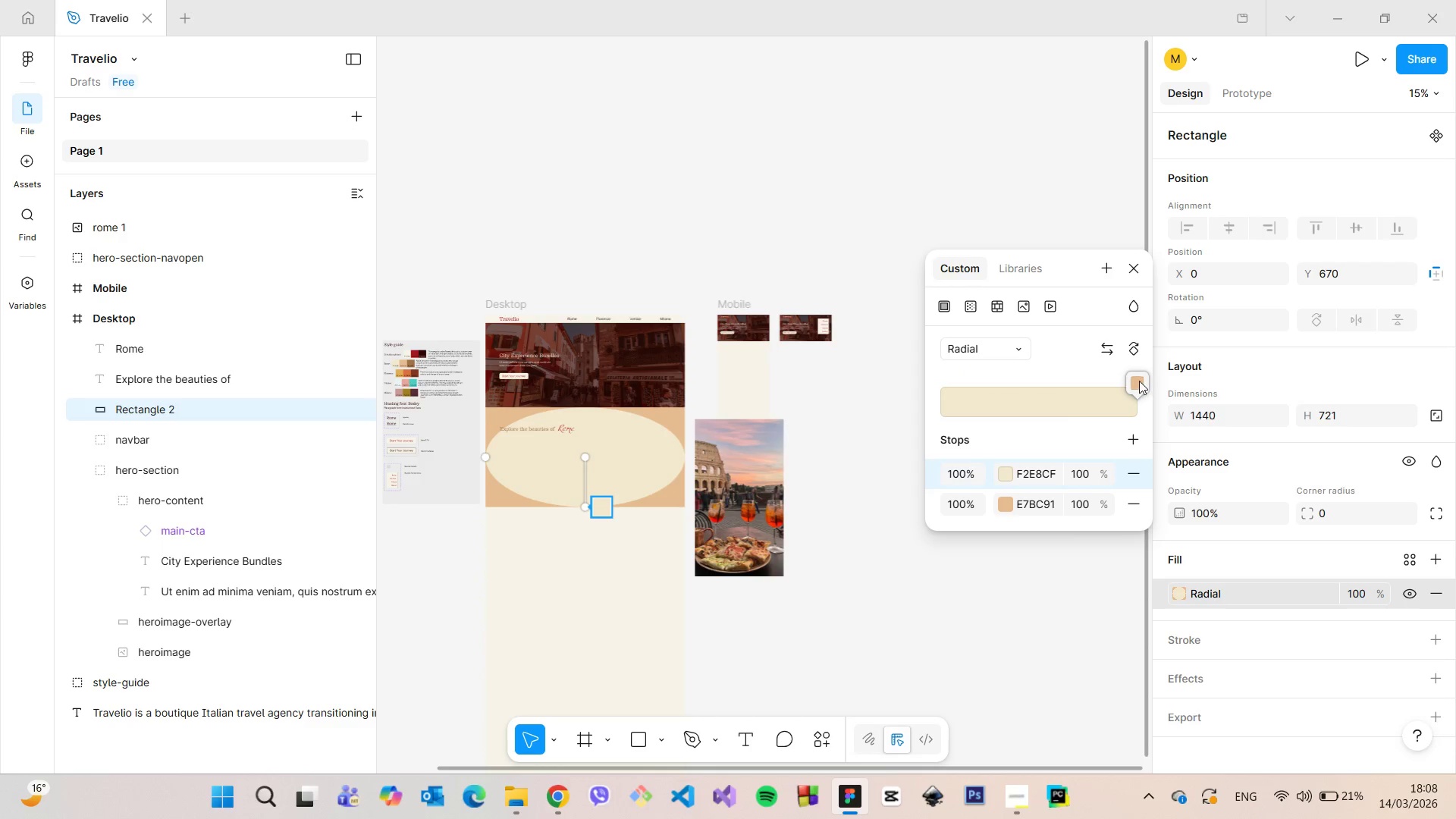 
left_click_drag(start_coordinate=[1140, 381], to_coordinate=[926, 385])